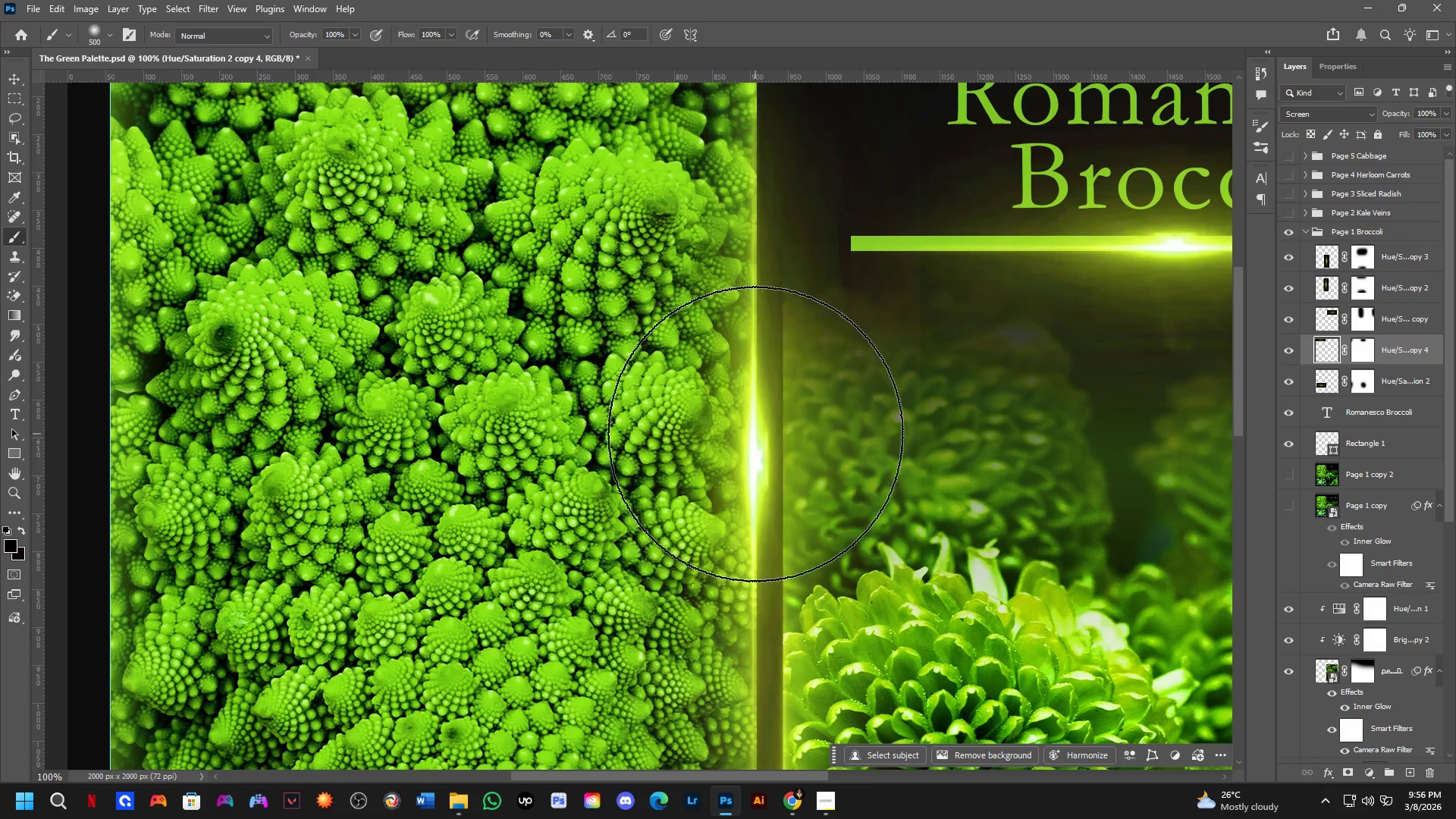 
left_click_drag(start_coordinate=[701, 448], to_coordinate=[689, 381])
 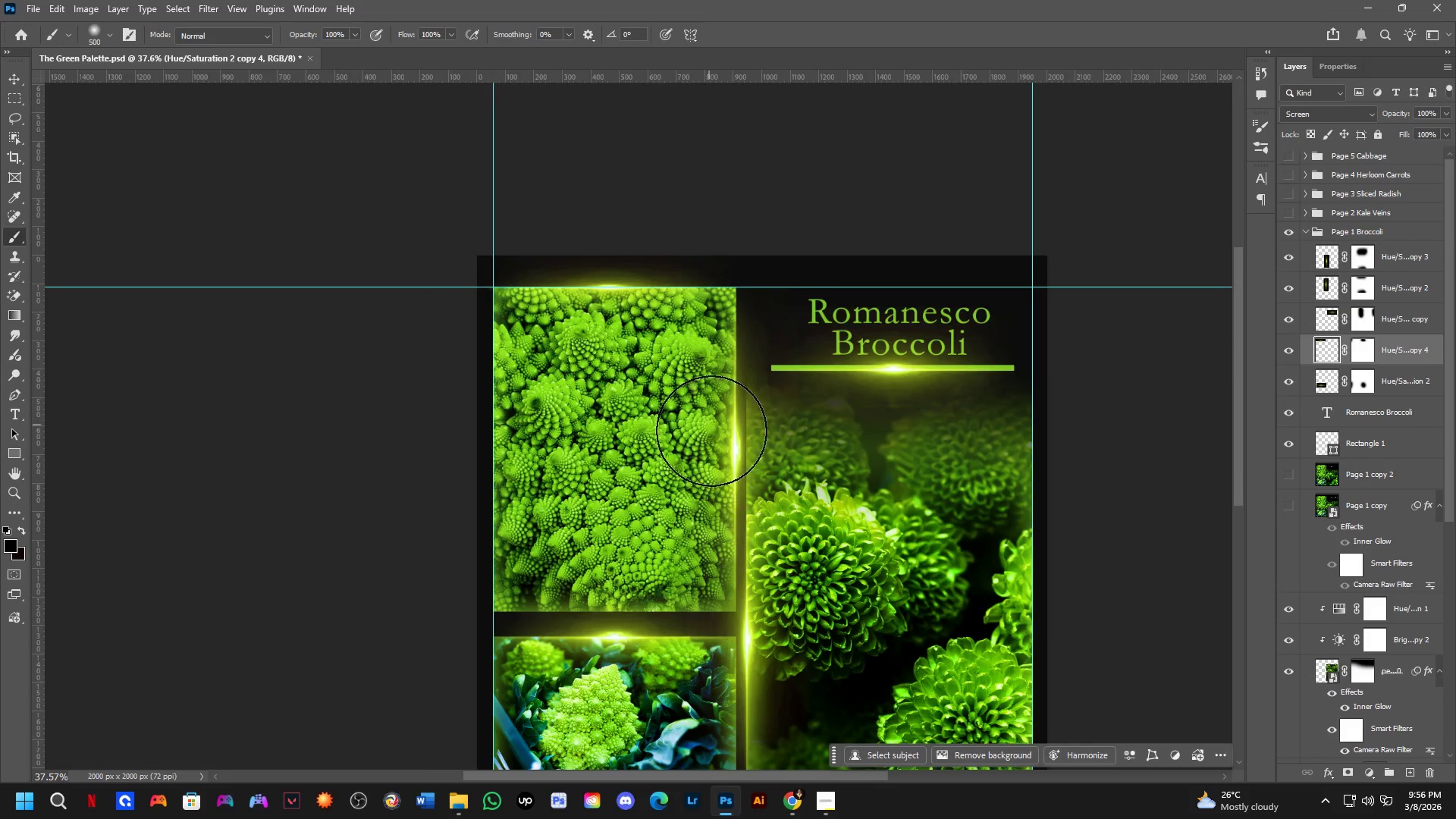 
scroll: coordinate [723, 442], scroll_direction: up, amount: 3.0
 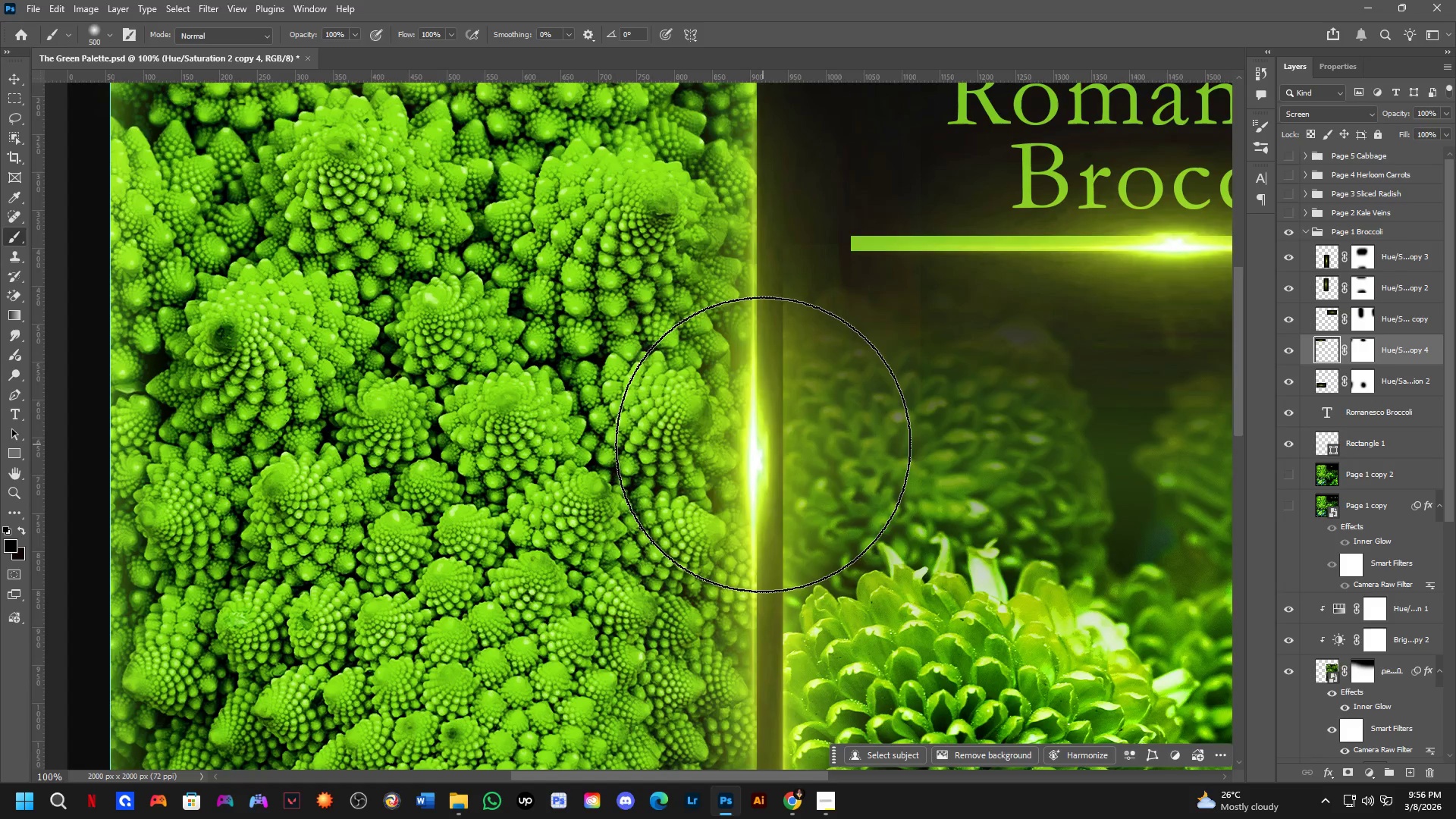 
key(Shift+ShiftLeft)
 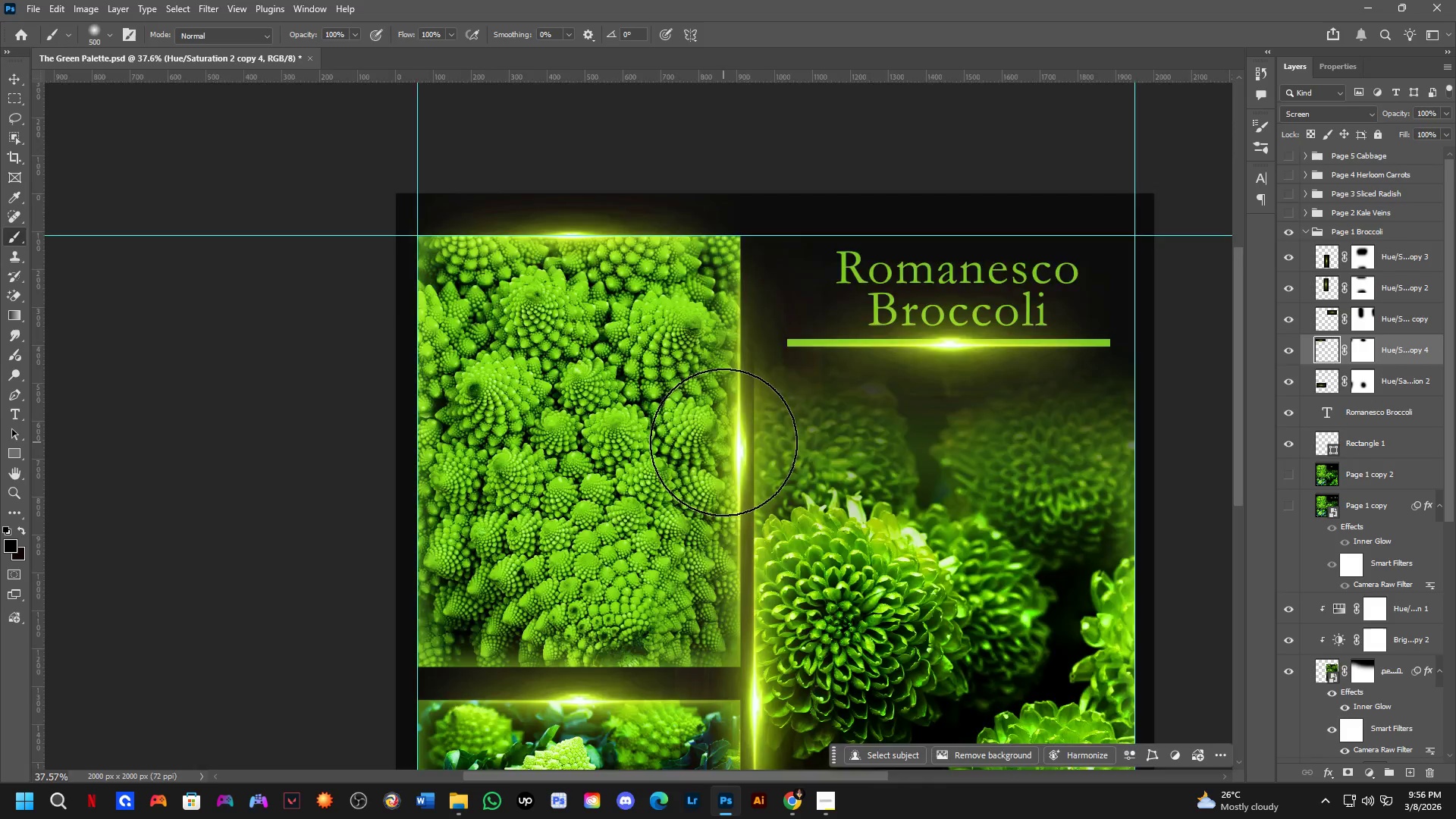 
scroll: coordinate [761, 435], scroll_direction: down, amount: 2.0
 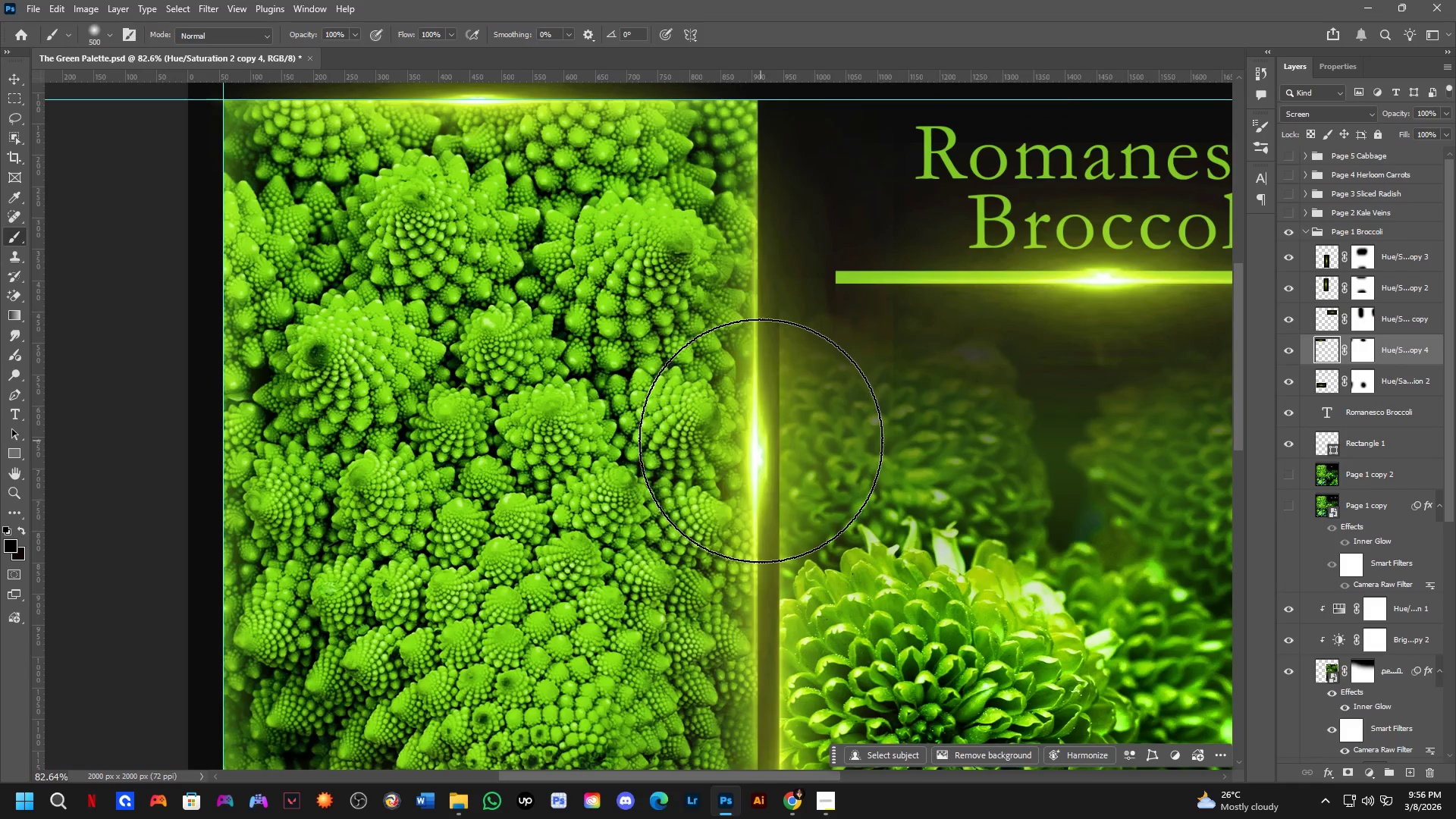 
hold_key(key=Space, duration=0.47)
 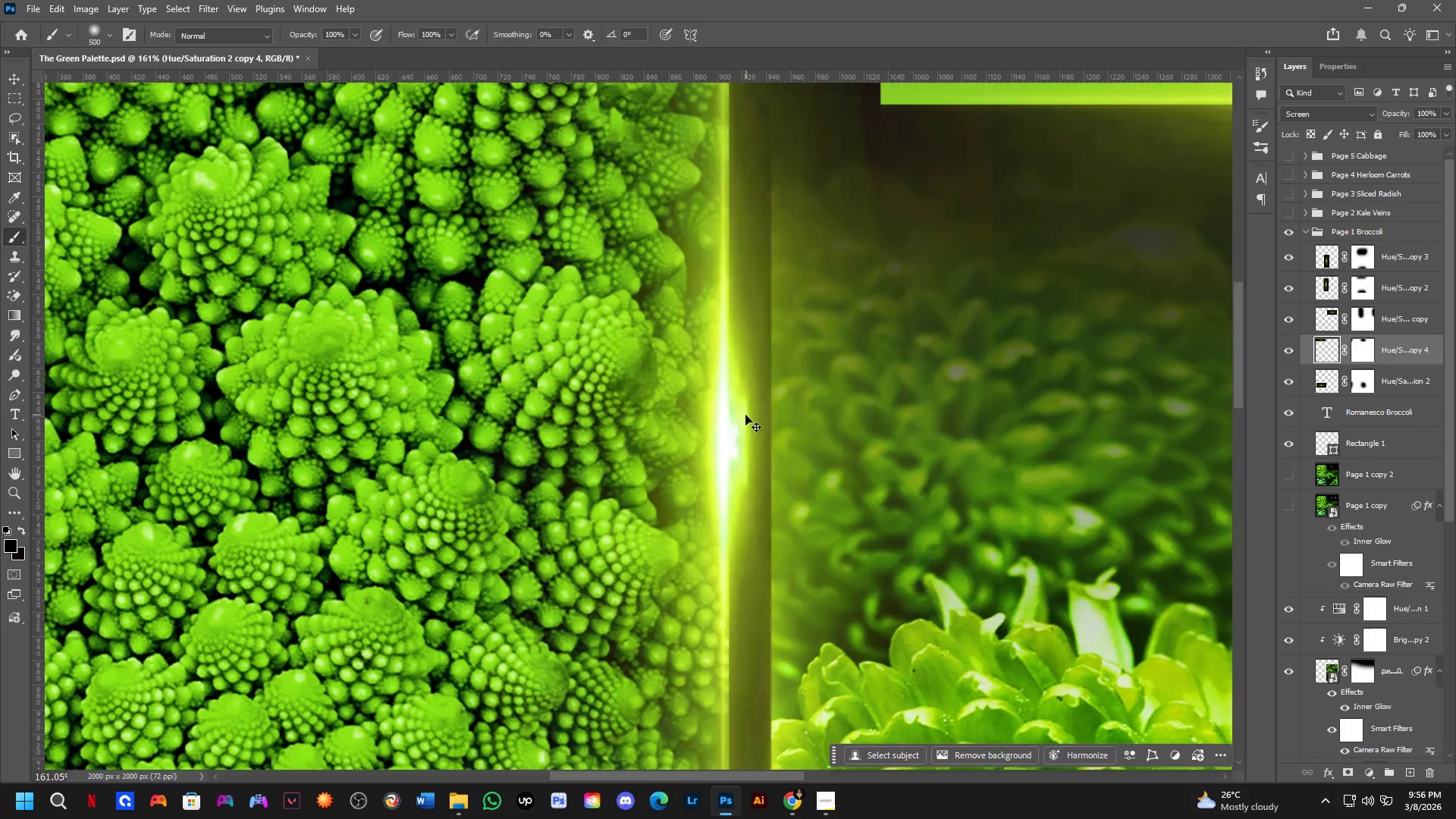 
left_click_drag(start_coordinate=[761, 441], to_coordinate=[741, 413])
 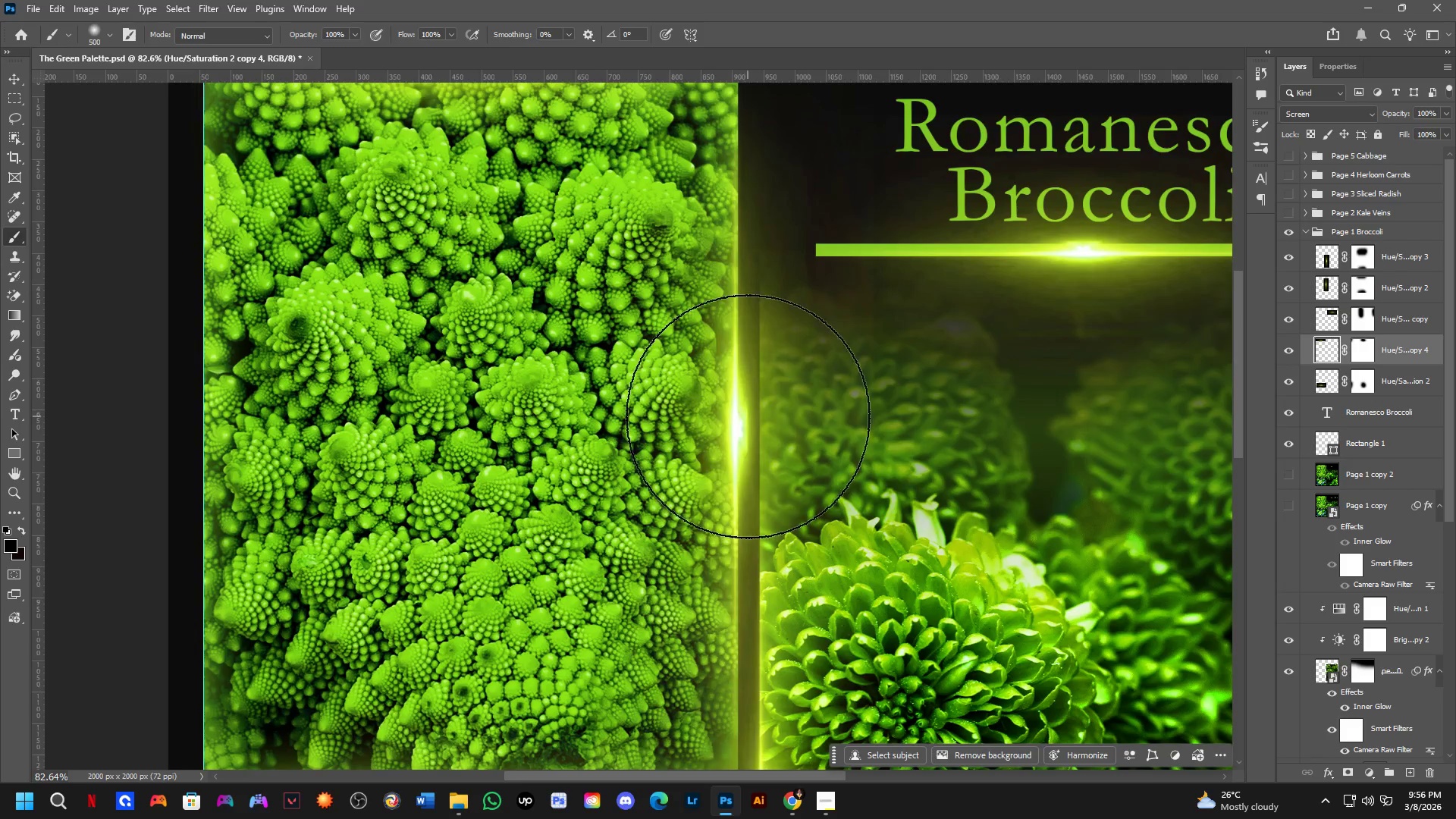 
scroll: coordinate [747, 415], scroll_direction: up, amount: 7.0
 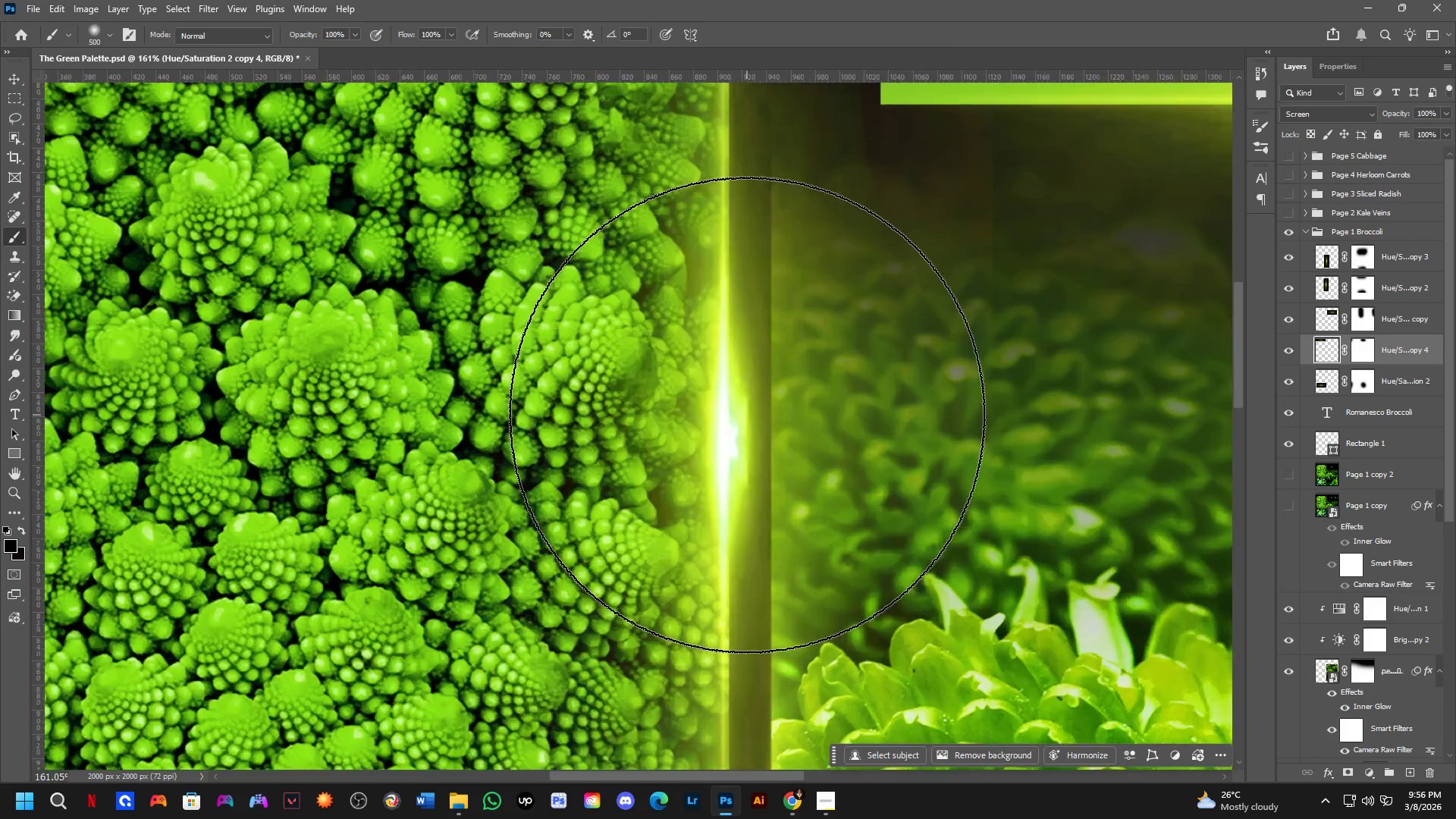 
left_click([742, 416])
 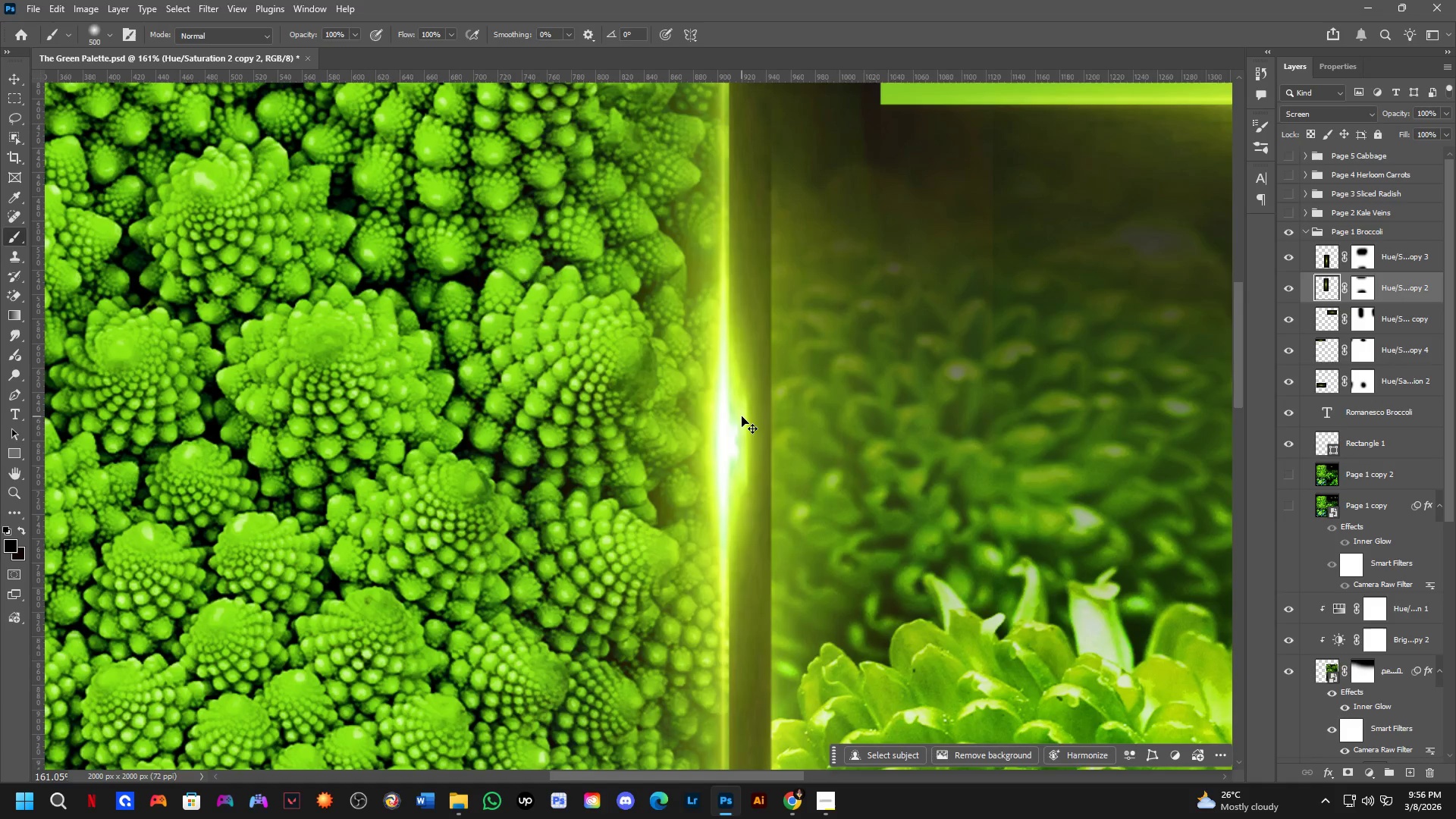 
scroll: coordinate [783, 426], scroll_direction: up, amount: 3.0
 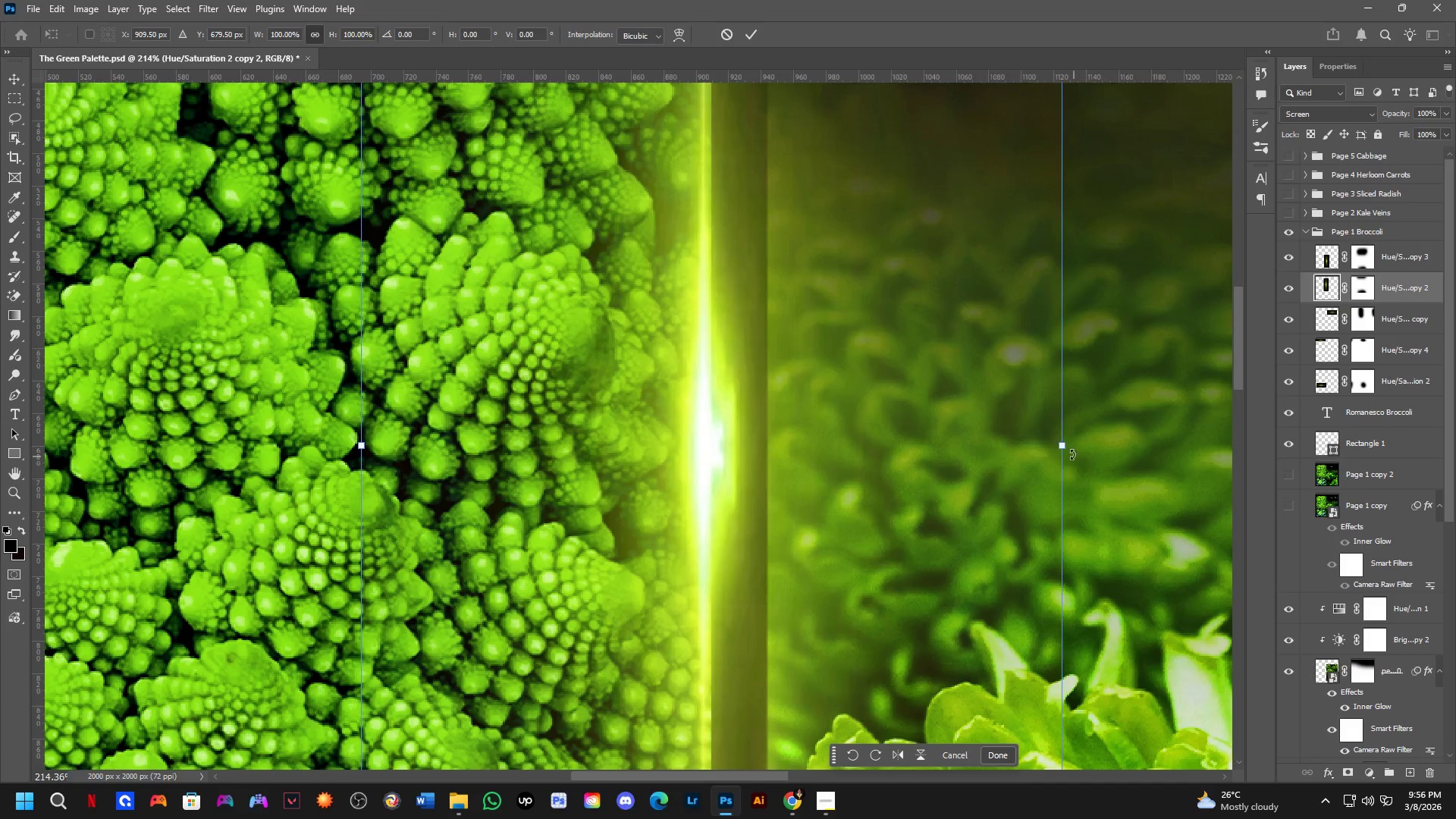 
key(Control+T)
 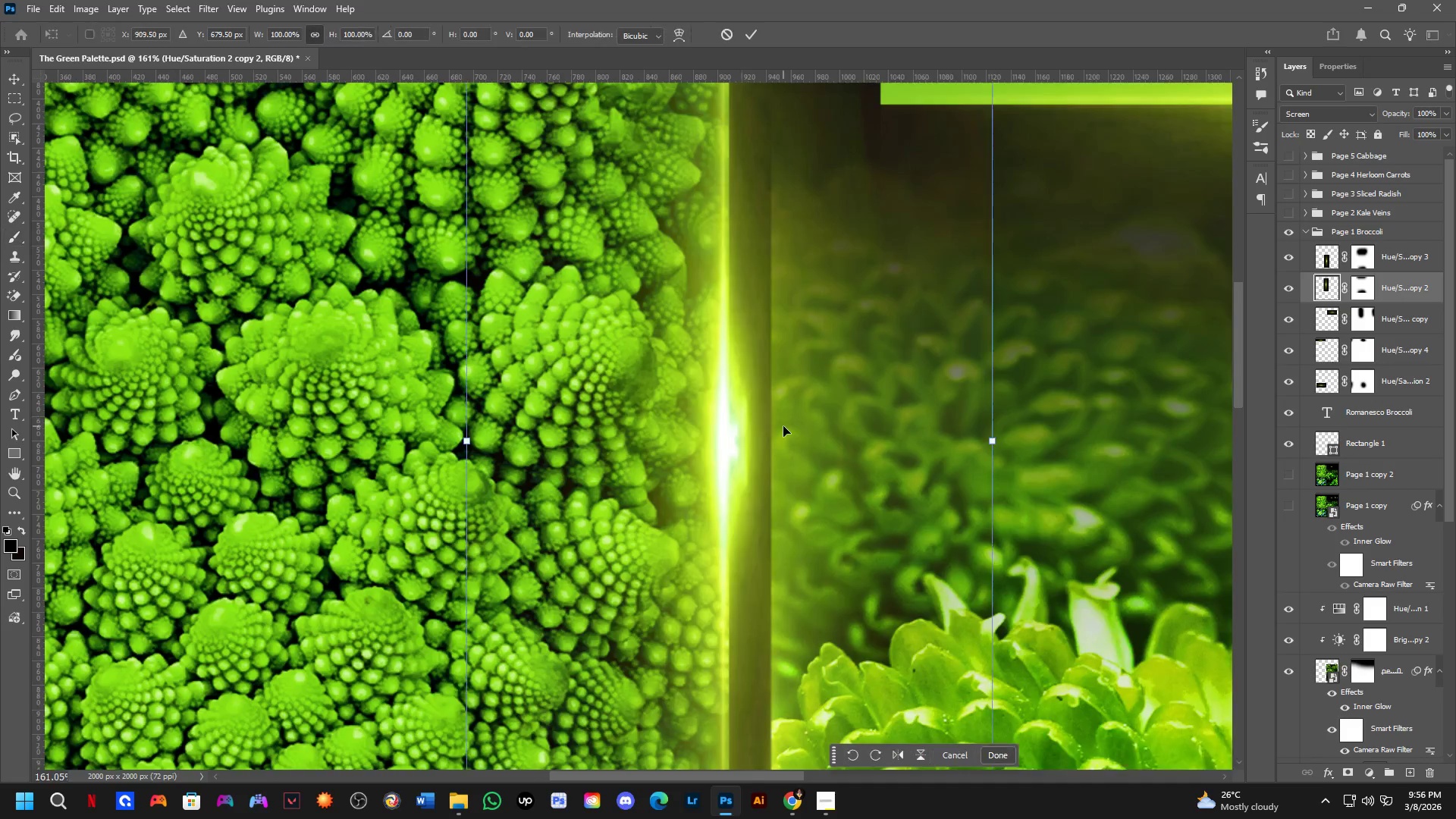 
hold_key(key=ShiftLeft, duration=1.03)
scroll: coordinate [1059, 439], scroll_direction: up, amount: 1.0
 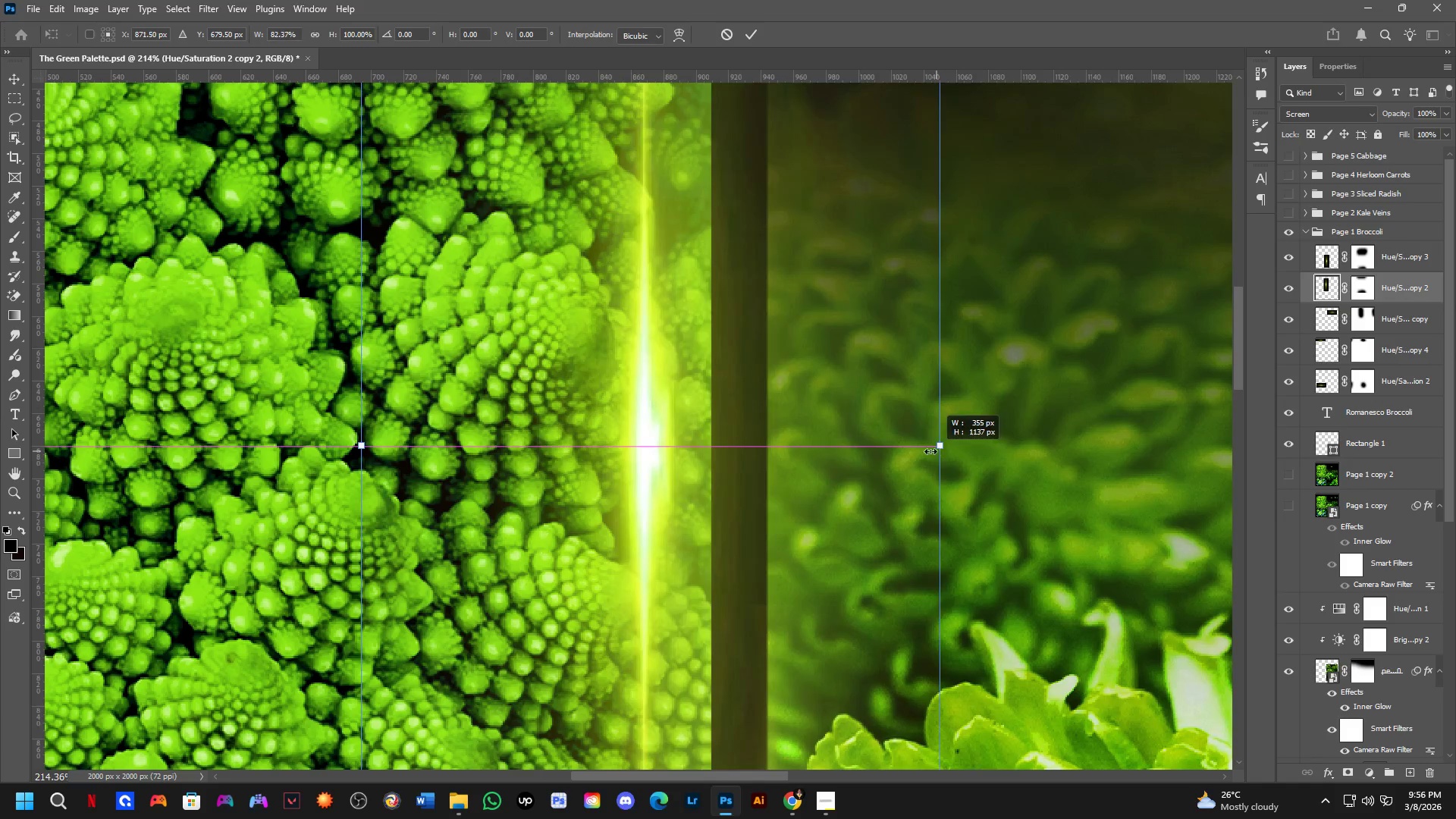 
left_click_drag(start_coordinate=[1059, 439], to_coordinate=[936, 451])
 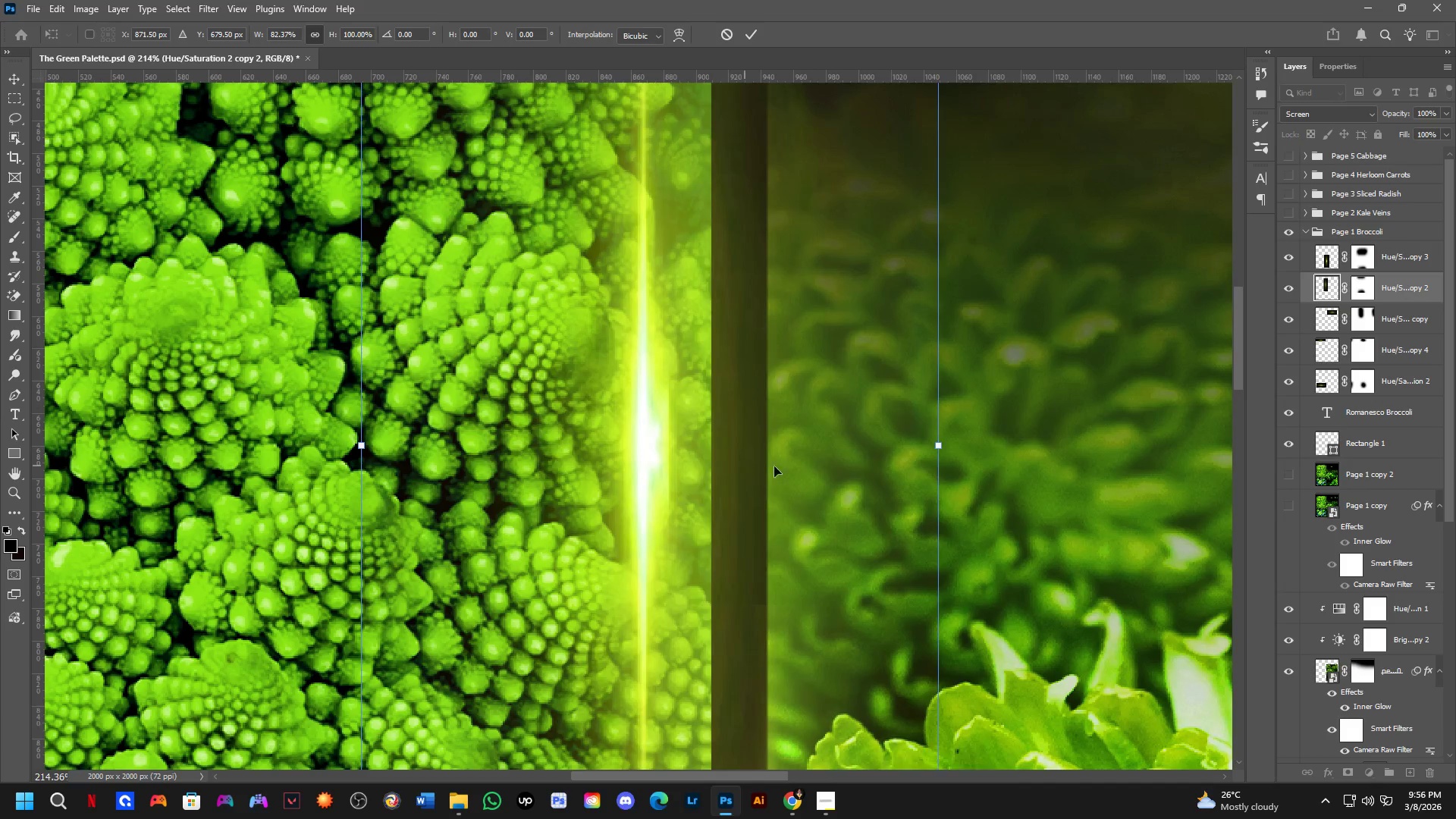 
hold_key(key=ShiftLeft, duration=1.06)
left_click_drag(start_coordinate=[745, 466], to_coordinate=[805, 457])
 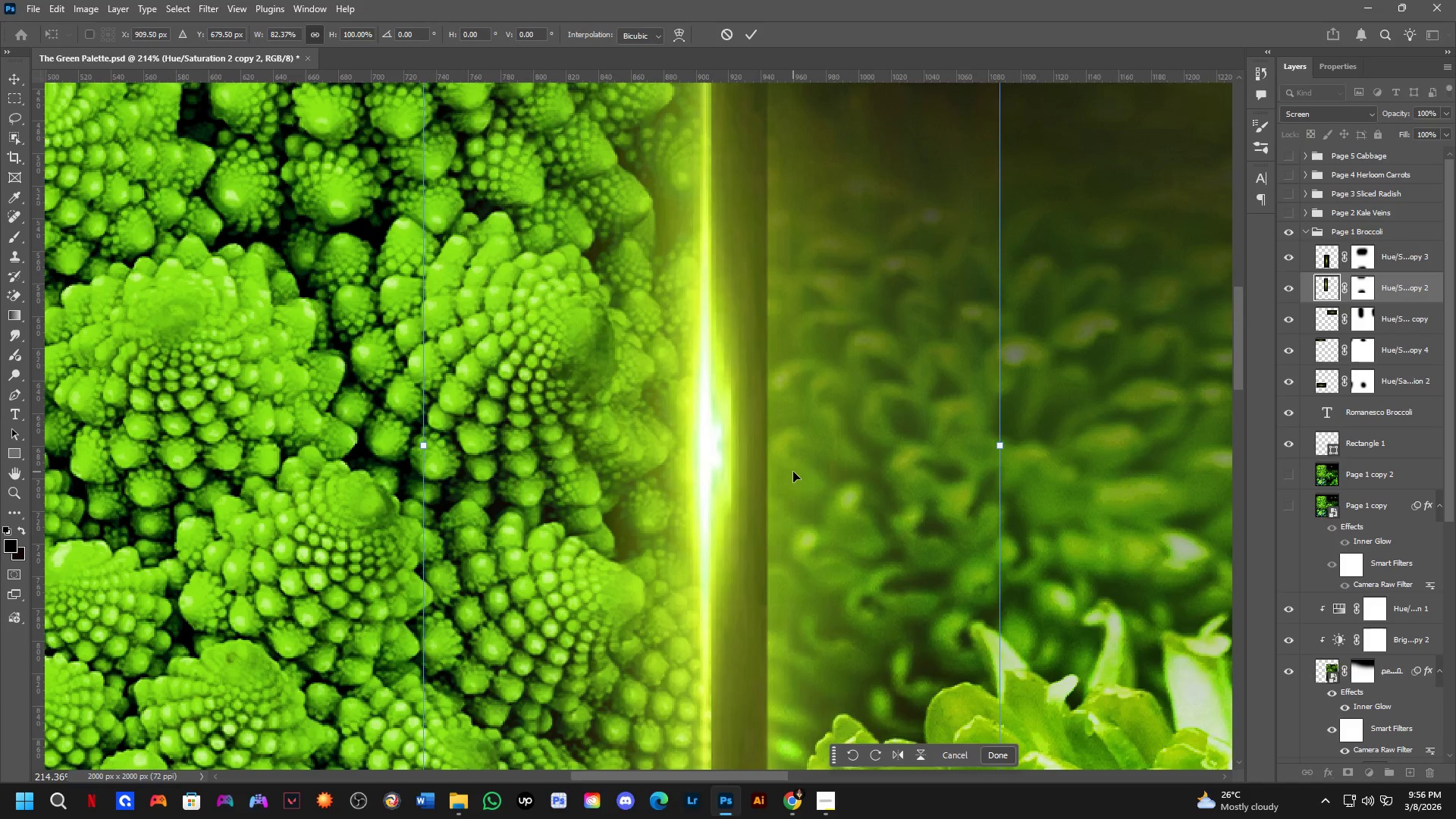 
scroll: coordinate [763, 432], scroll_direction: down, amount: 5.0
 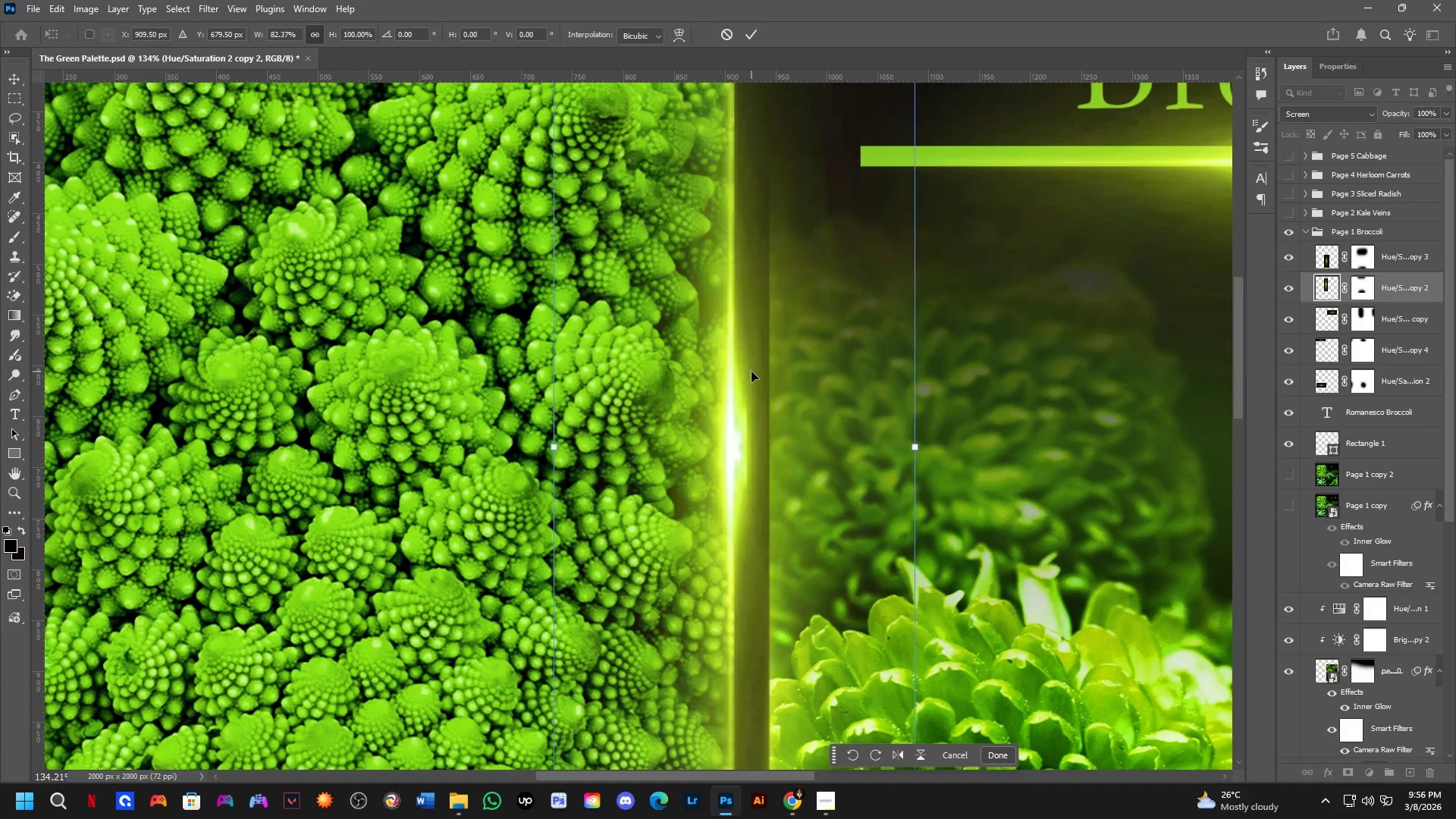 
key(NumpadEnter)
 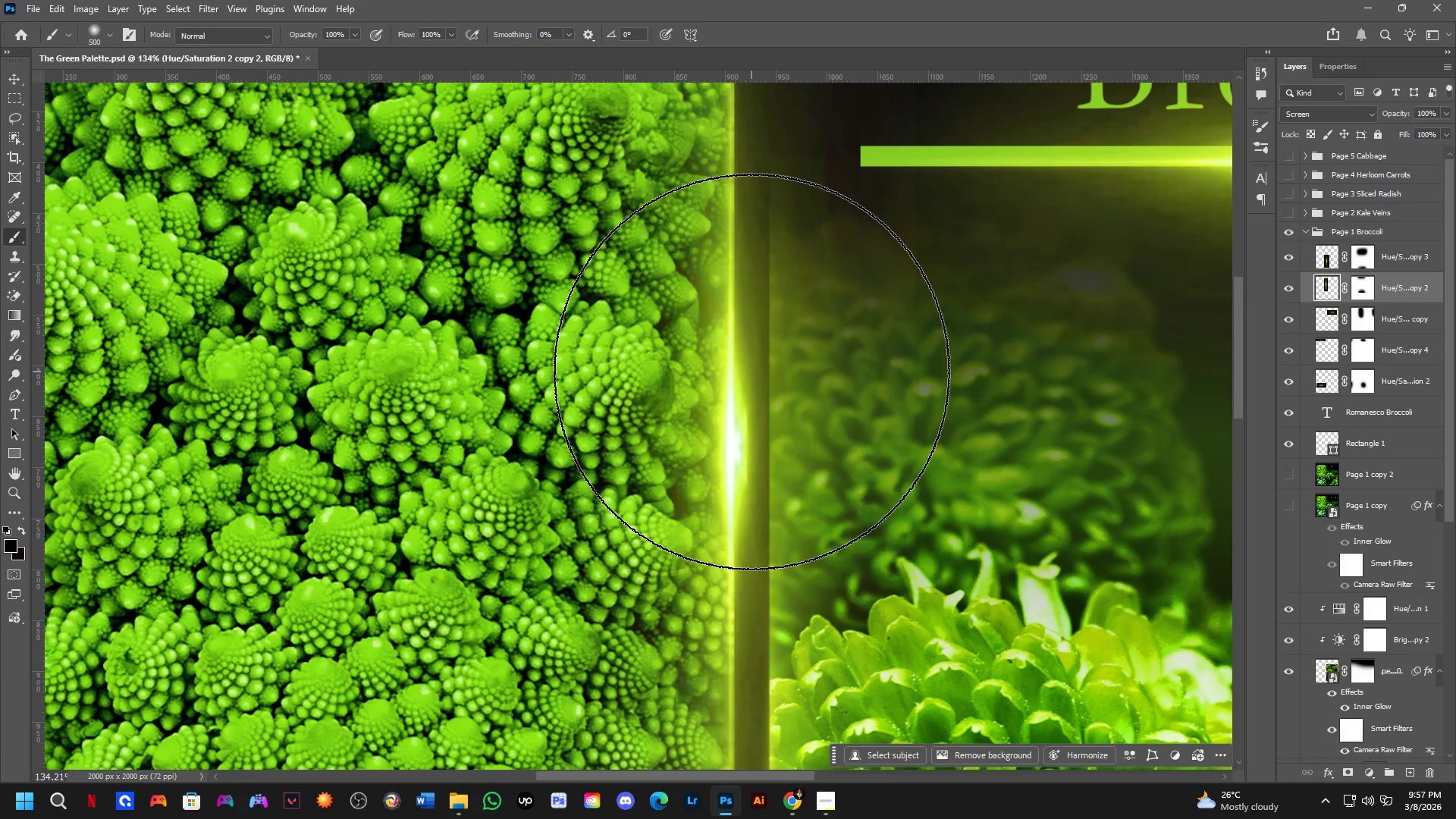 
wait(17.64)
 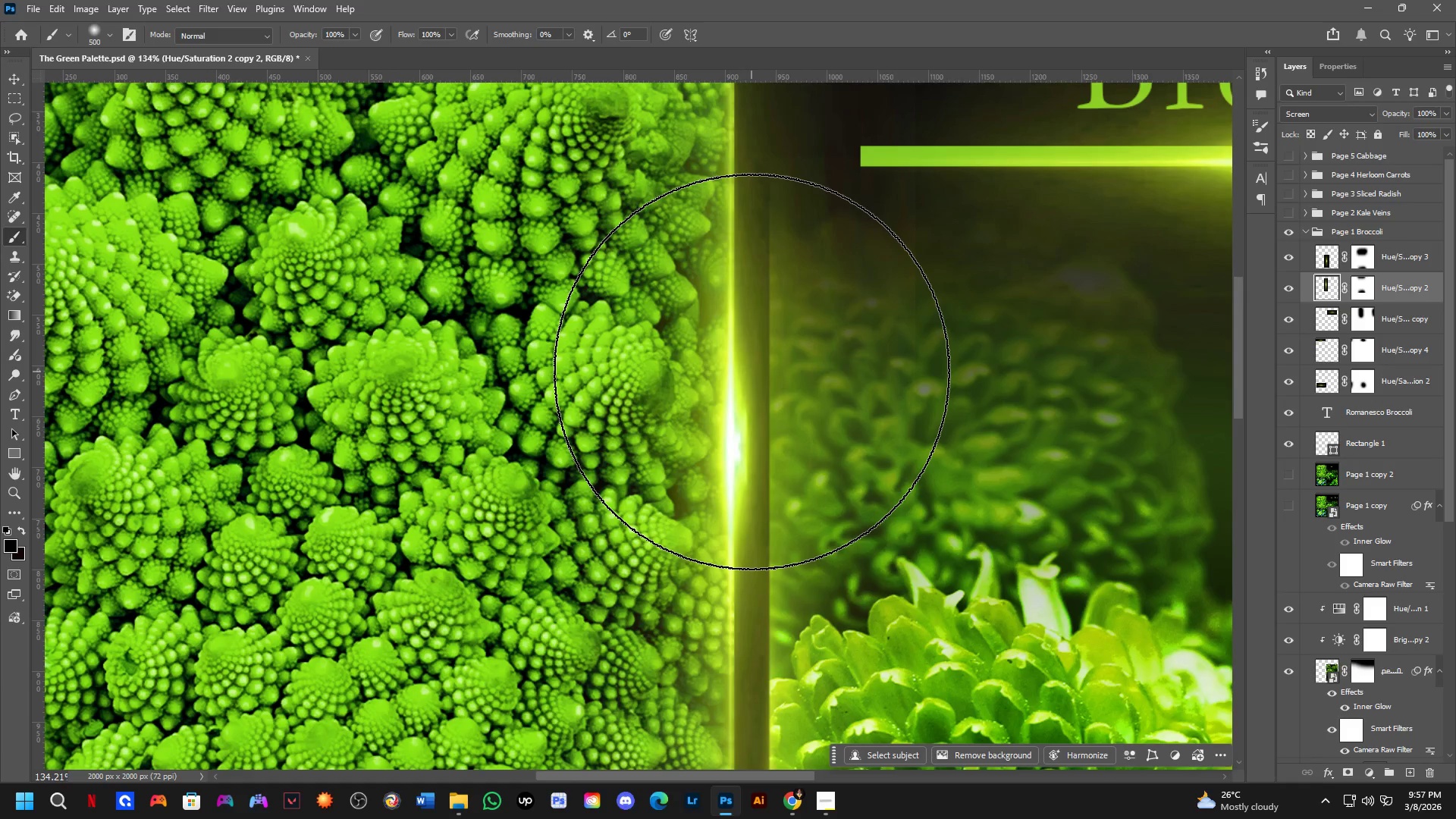 
scroll: coordinate [708, 373], scroll_direction: down, amount: 9.0
 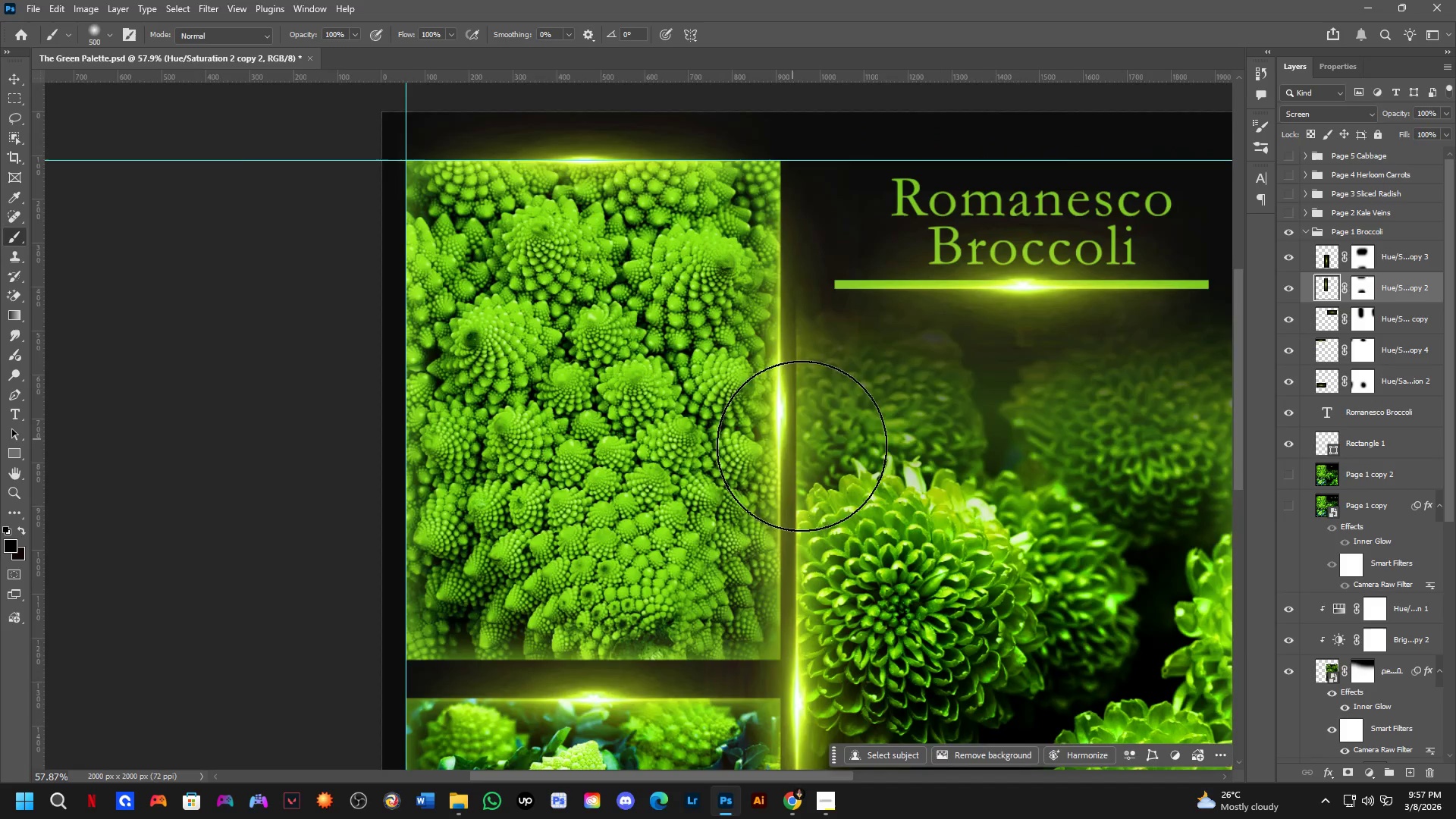 
hold_key(key=Space, duration=0.48)
 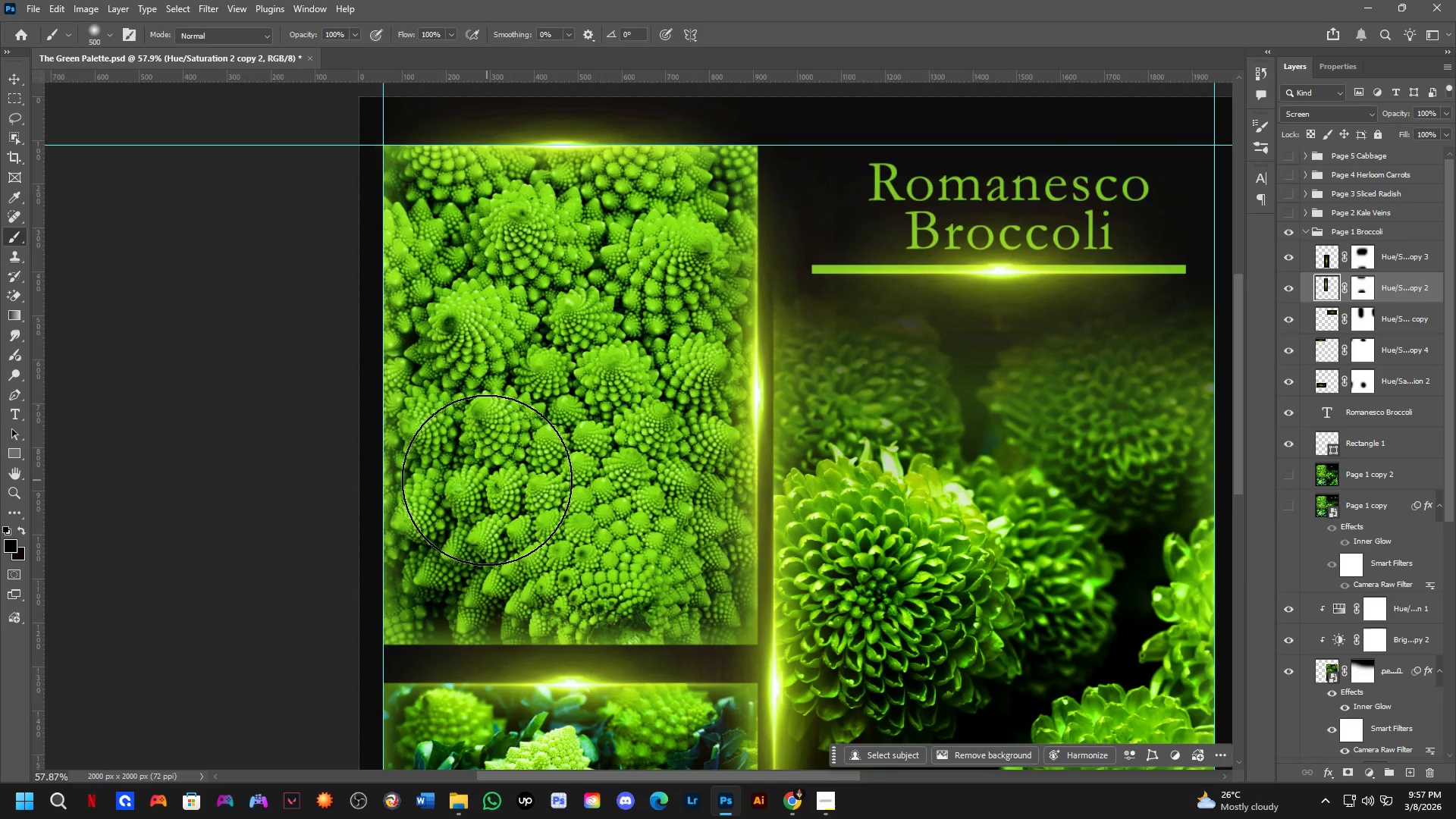 
left_click_drag(start_coordinate=[808, 450], to_coordinate=[786, 435])
 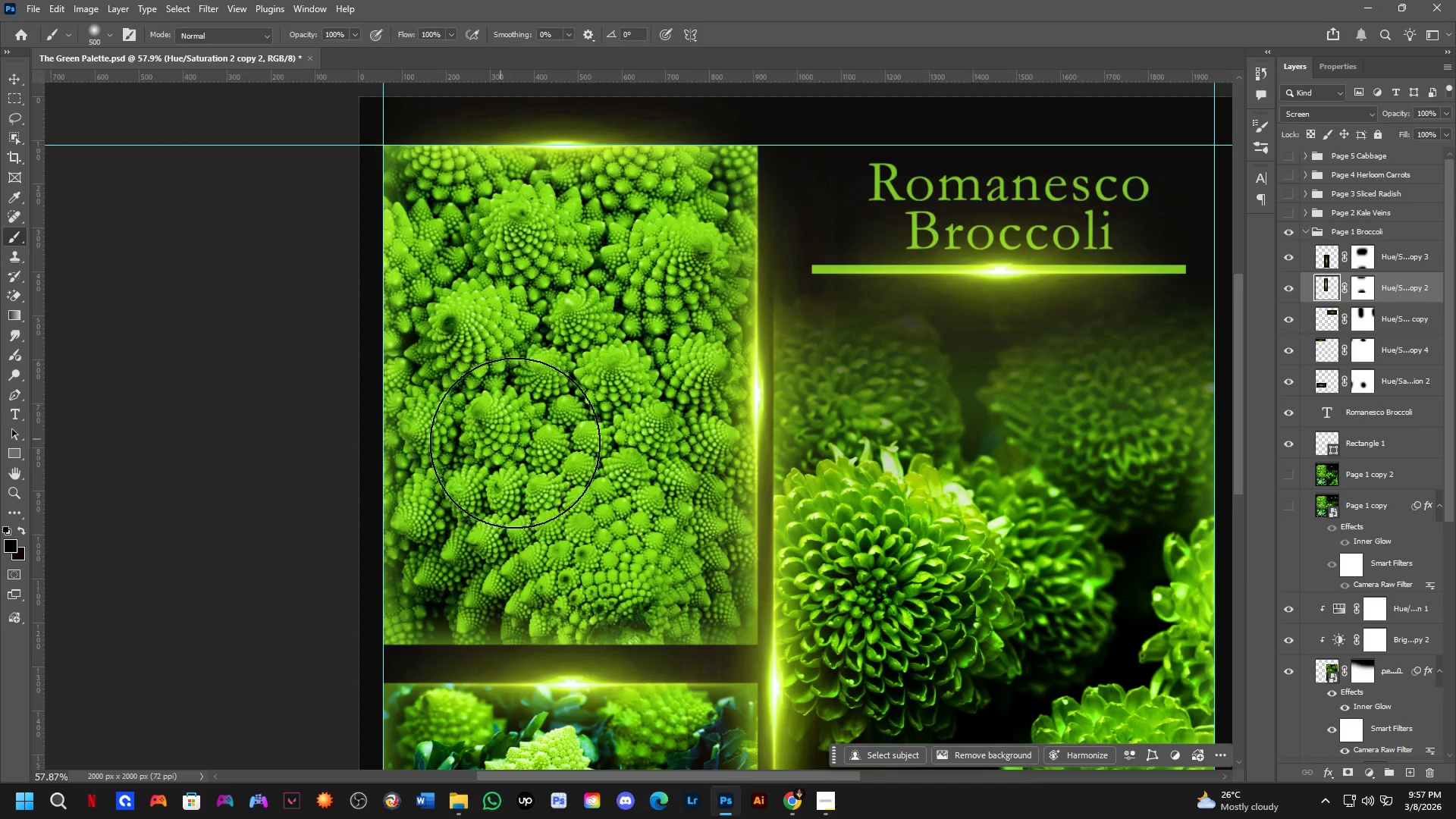 
hold_key(key=Space, duration=0.48)
 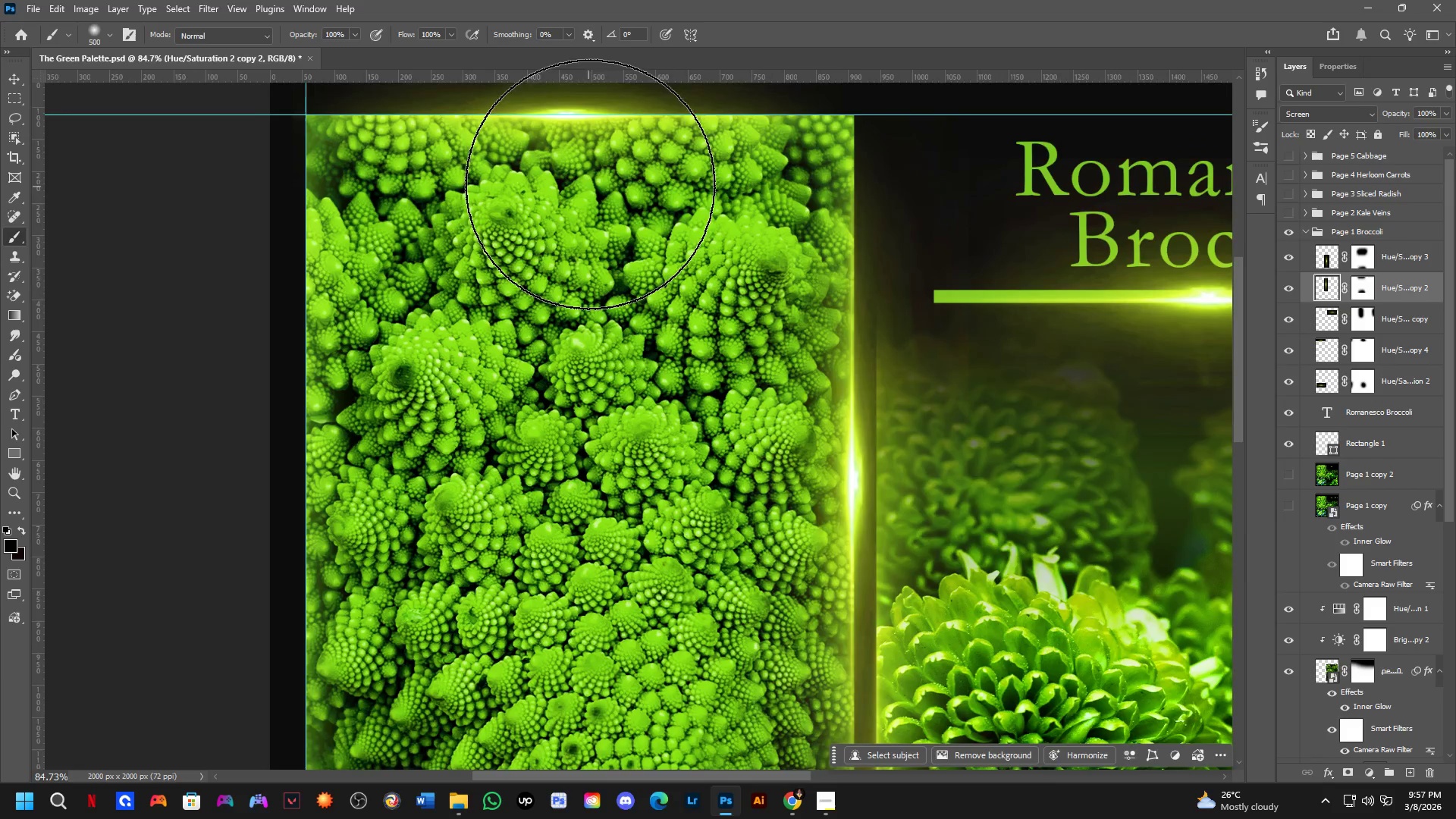 
left_click_drag(start_coordinate=[573, 507], to_coordinate=[573, 513])
 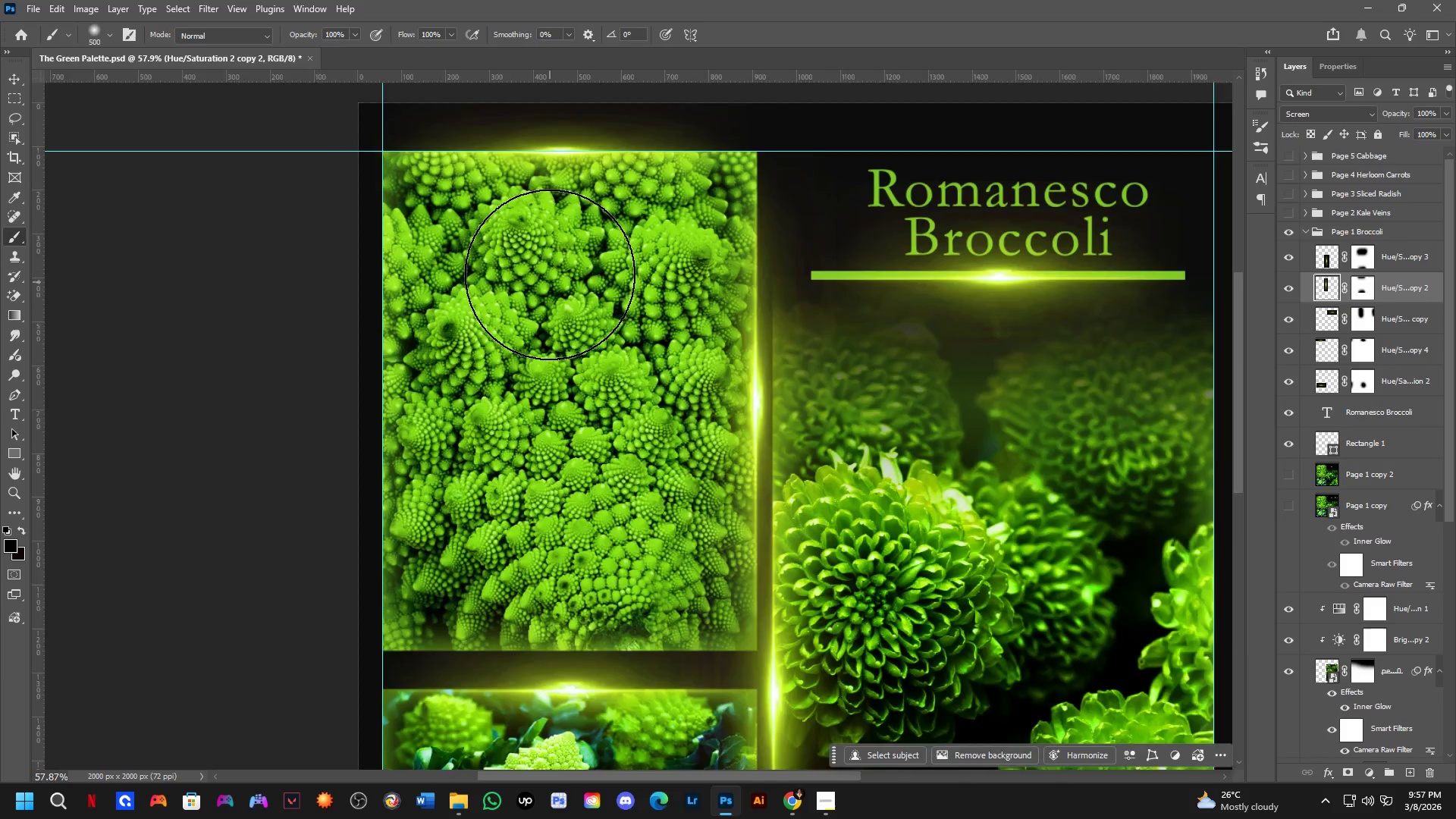 
scroll: coordinate [547, 222], scroll_direction: up, amount: 4.0
 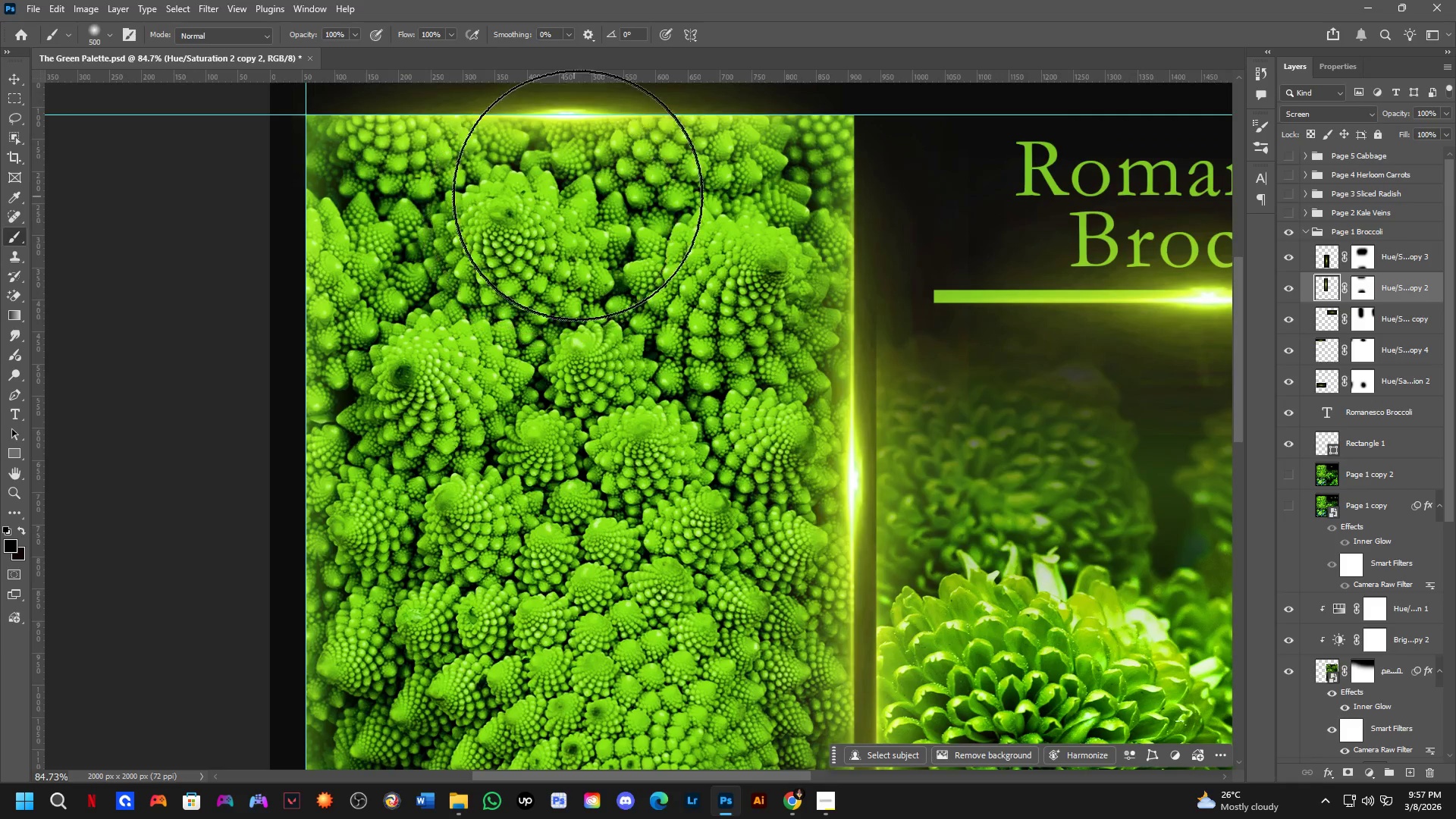 
hold_key(key=Space, duration=0.42)
 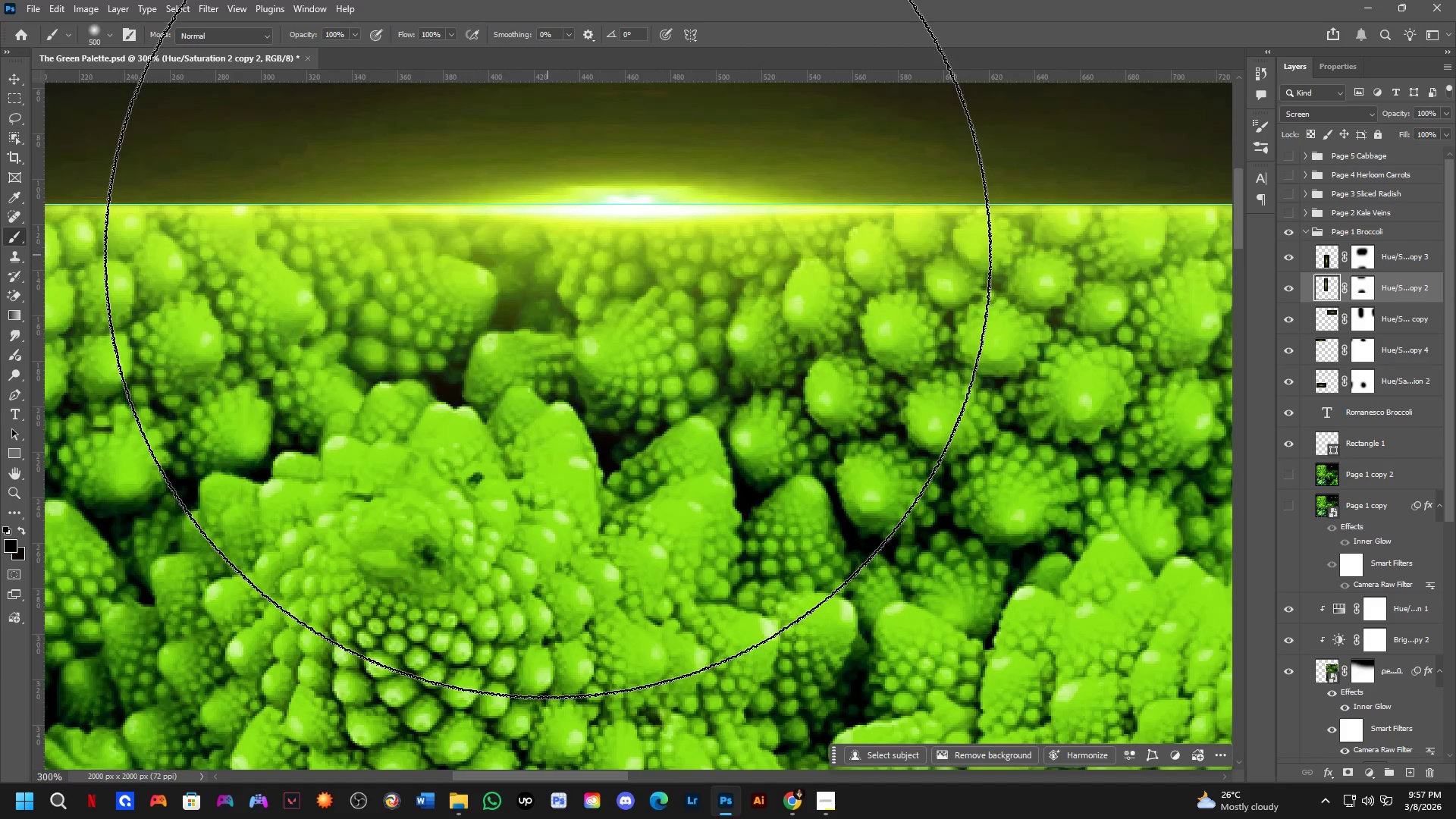 
left_click_drag(start_coordinate=[592, 197], to_coordinate=[596, 324])
 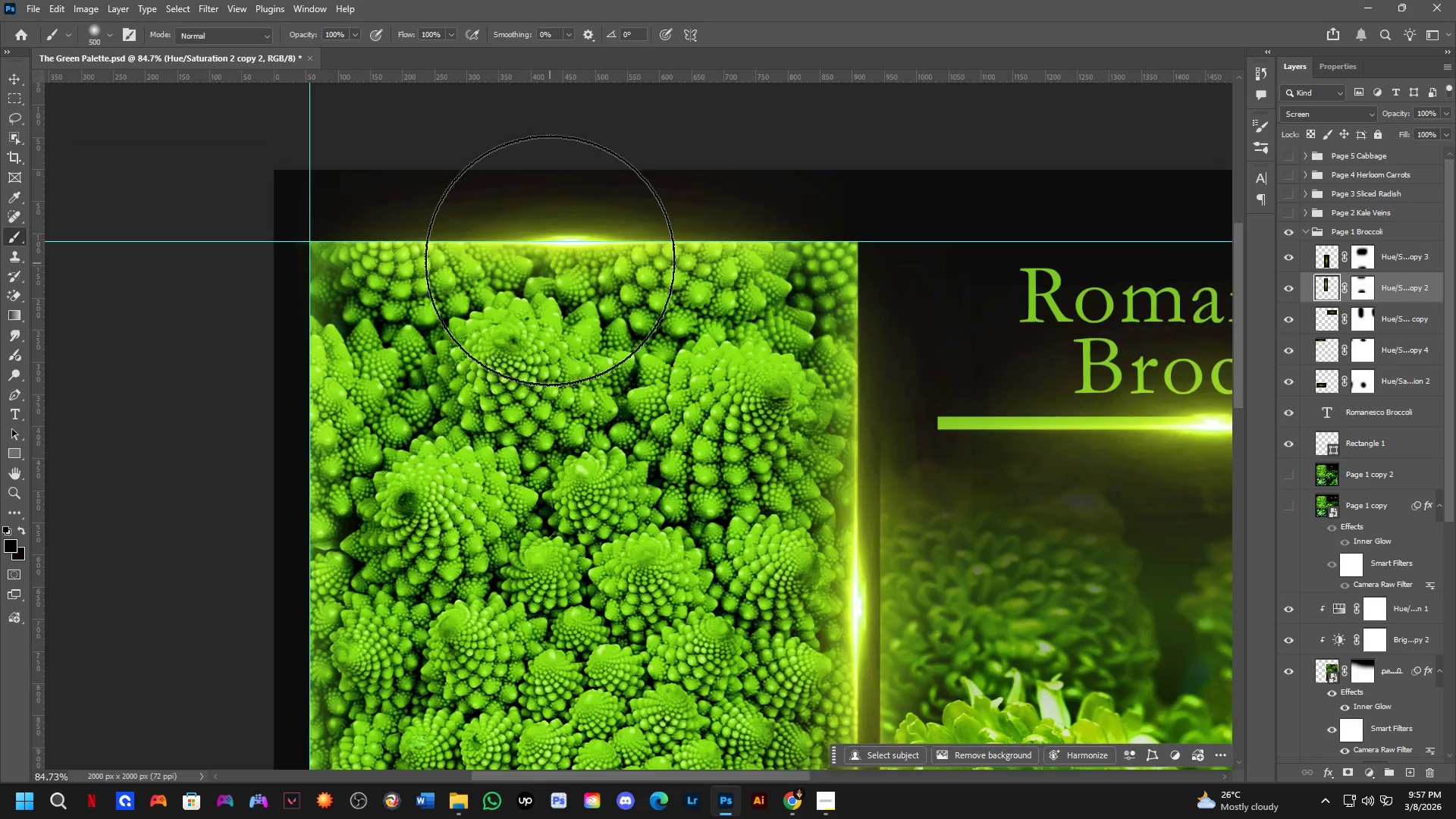 
key(Shift+ShiftLeft)
 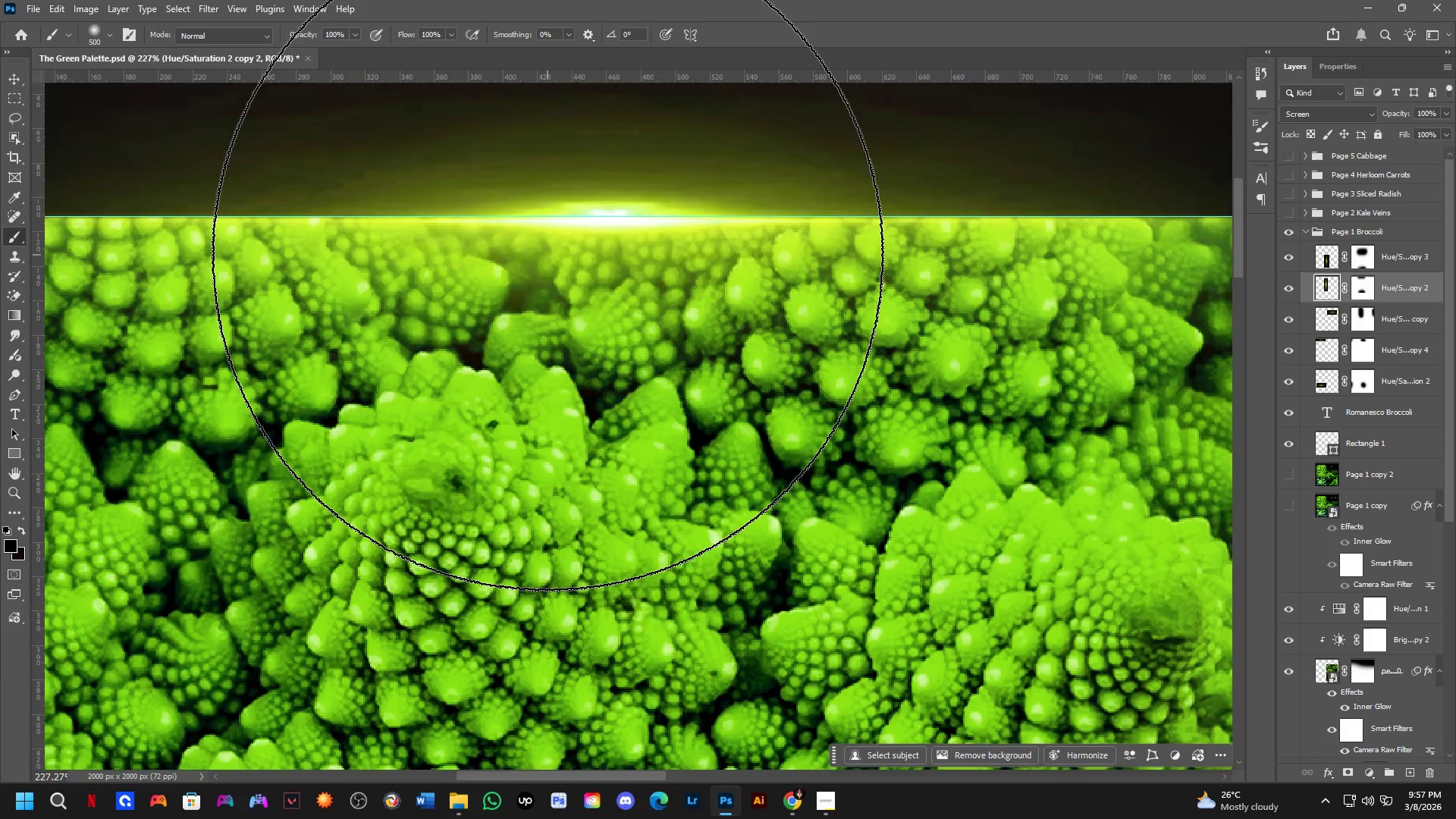 
scroll: coordinate [548, 257], scroll_direction: down, amount: 3.0
 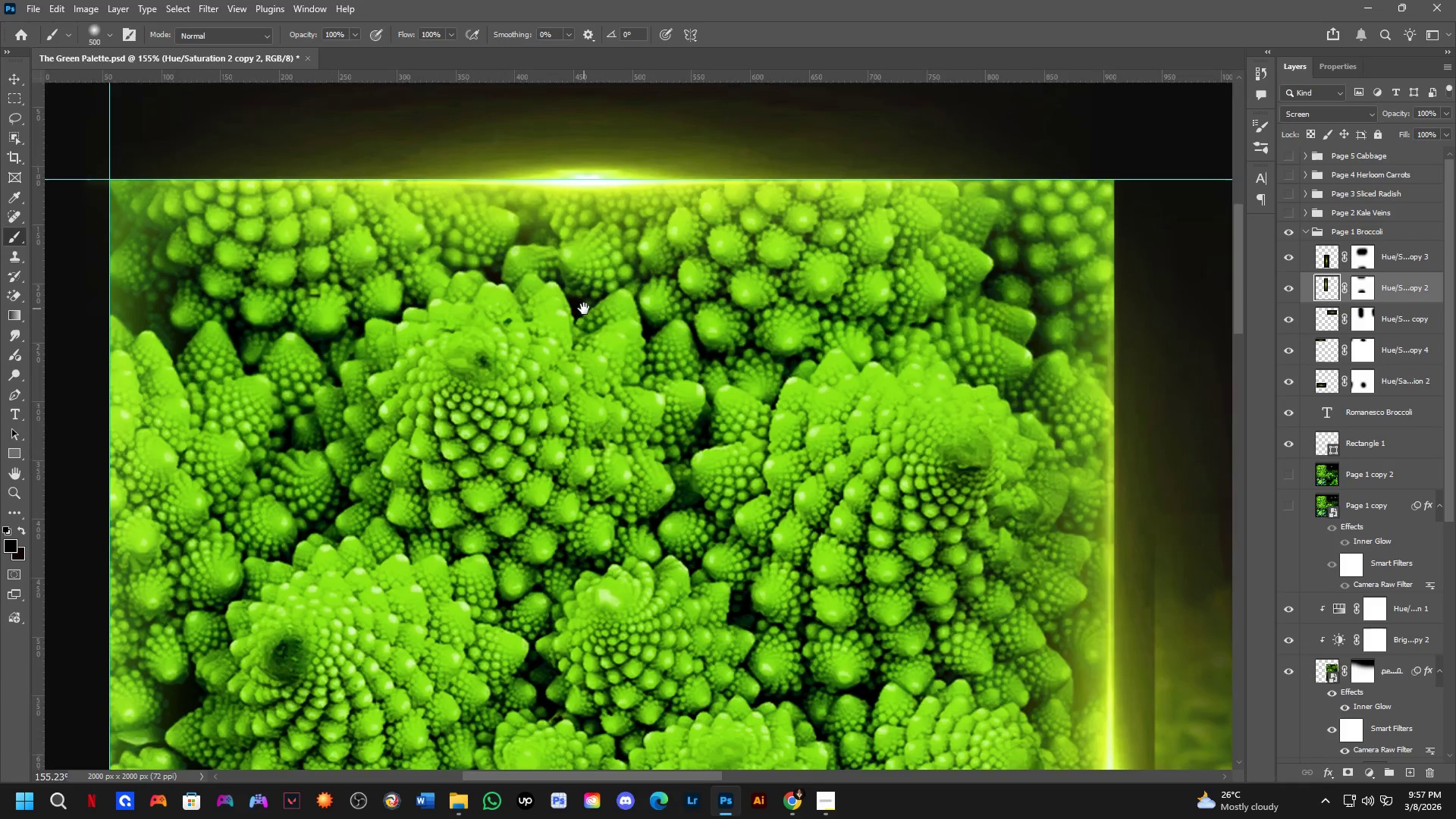 
hold_key(key=Space, duration=0.42)
 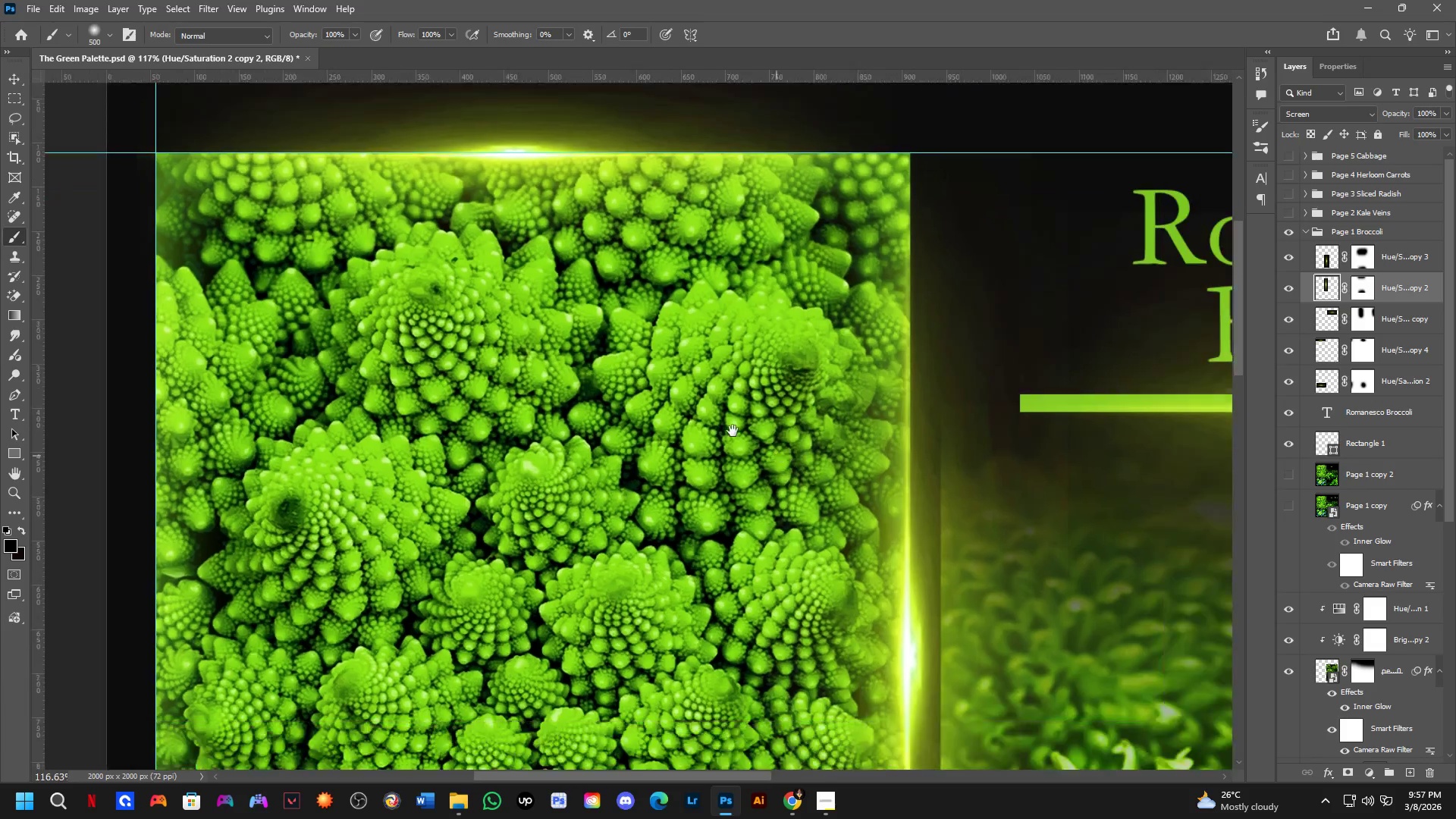 
left_click_drag(start_coordinate=[586, 359], to_coordinate=[584, 308])
 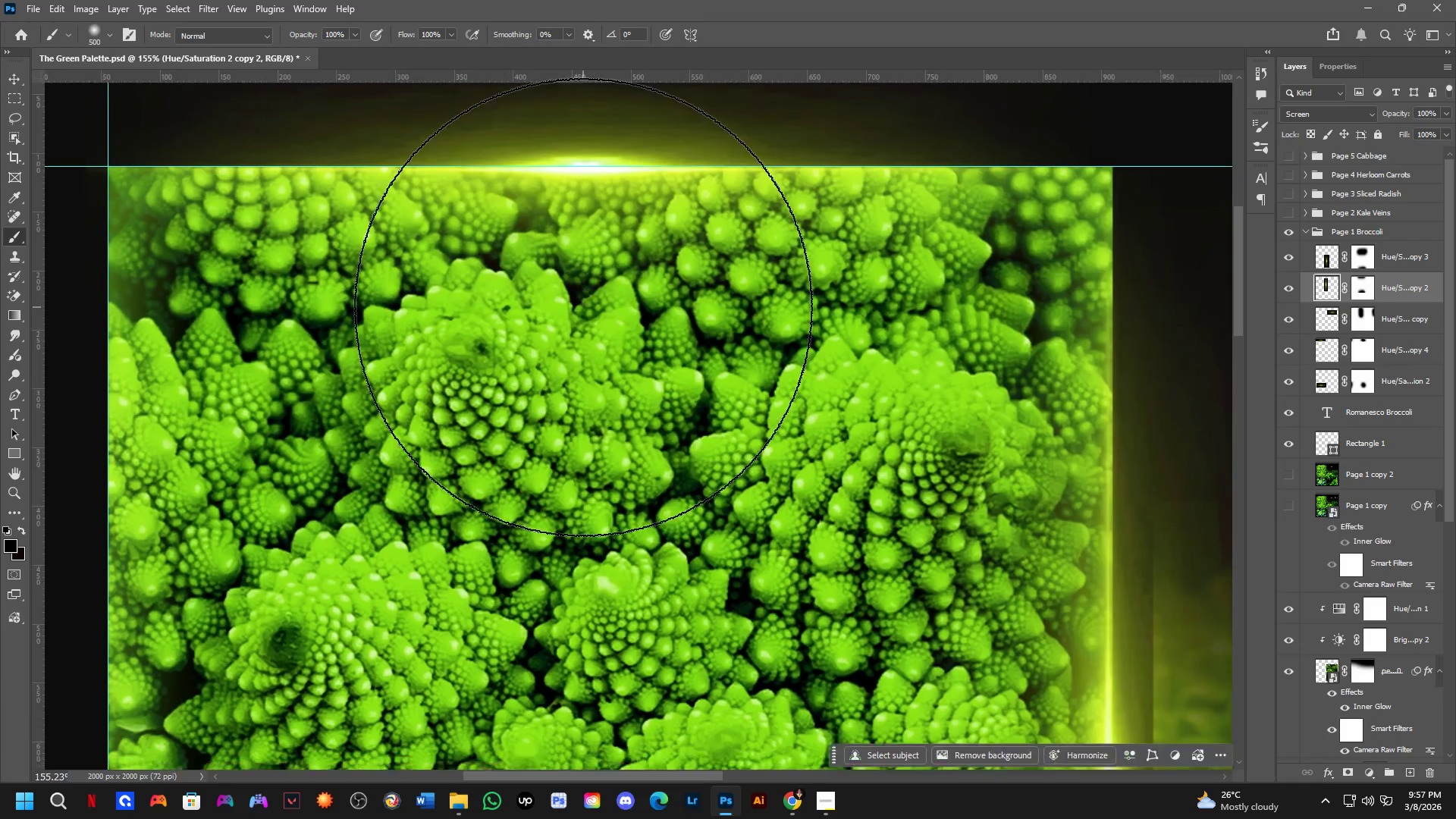 
scroll: coordinate [583, 307], scroll_direction: down, amount: 2.0
 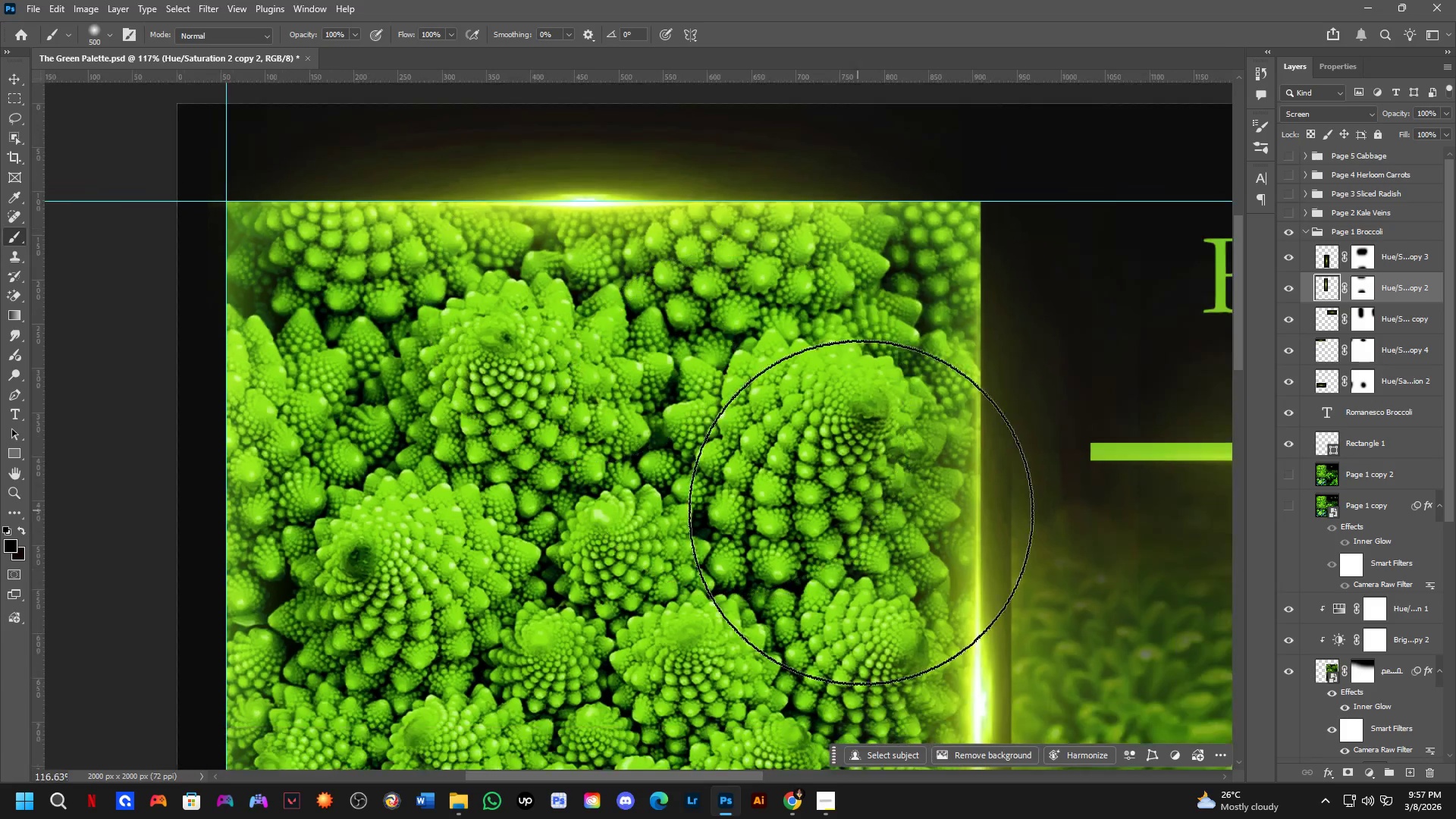 
hold_key(key=Space, duration=0.56)
 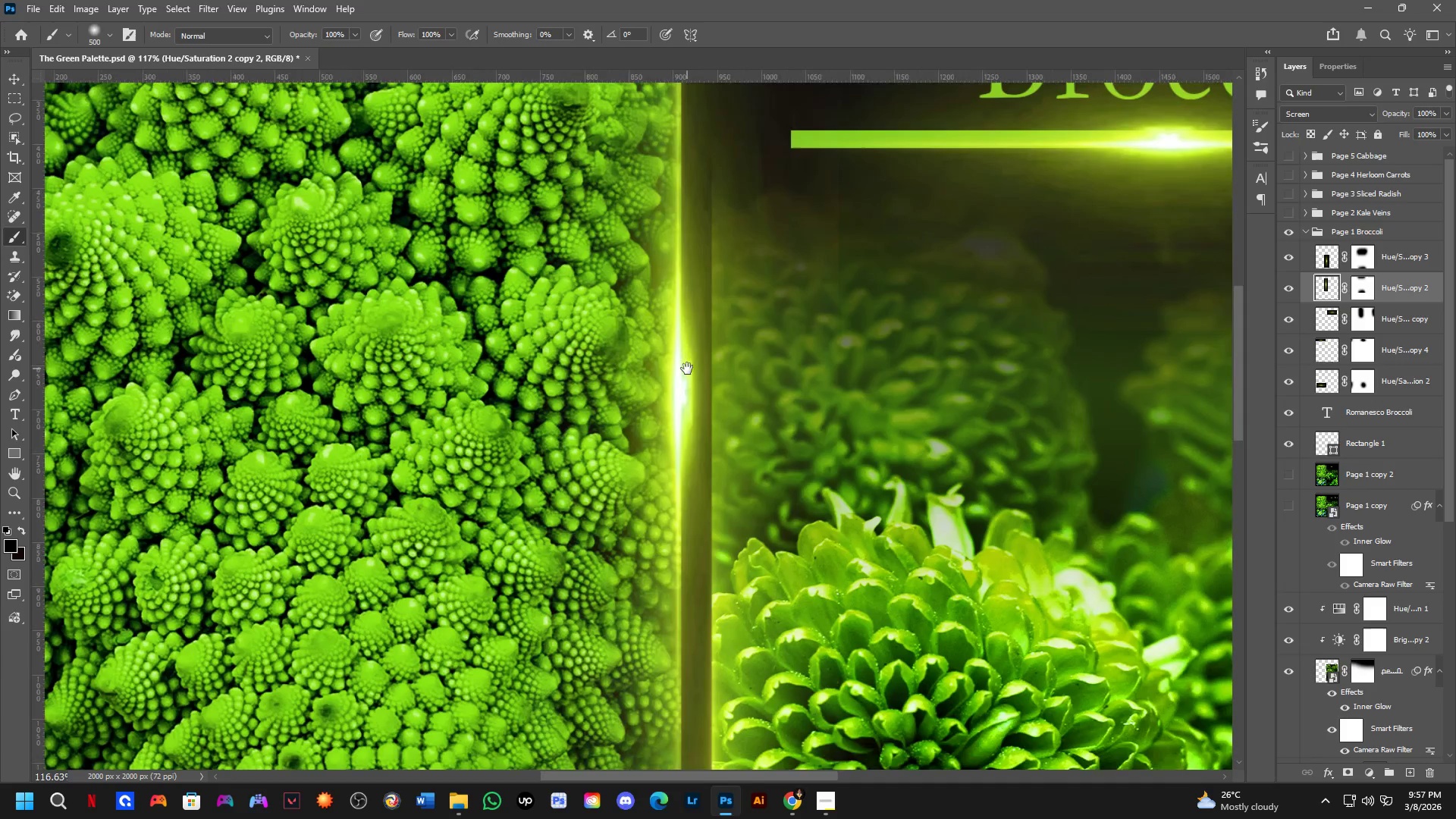 
left_click_drag(start_coordinate=[861, 513], to_coordinate=[598, 326])
 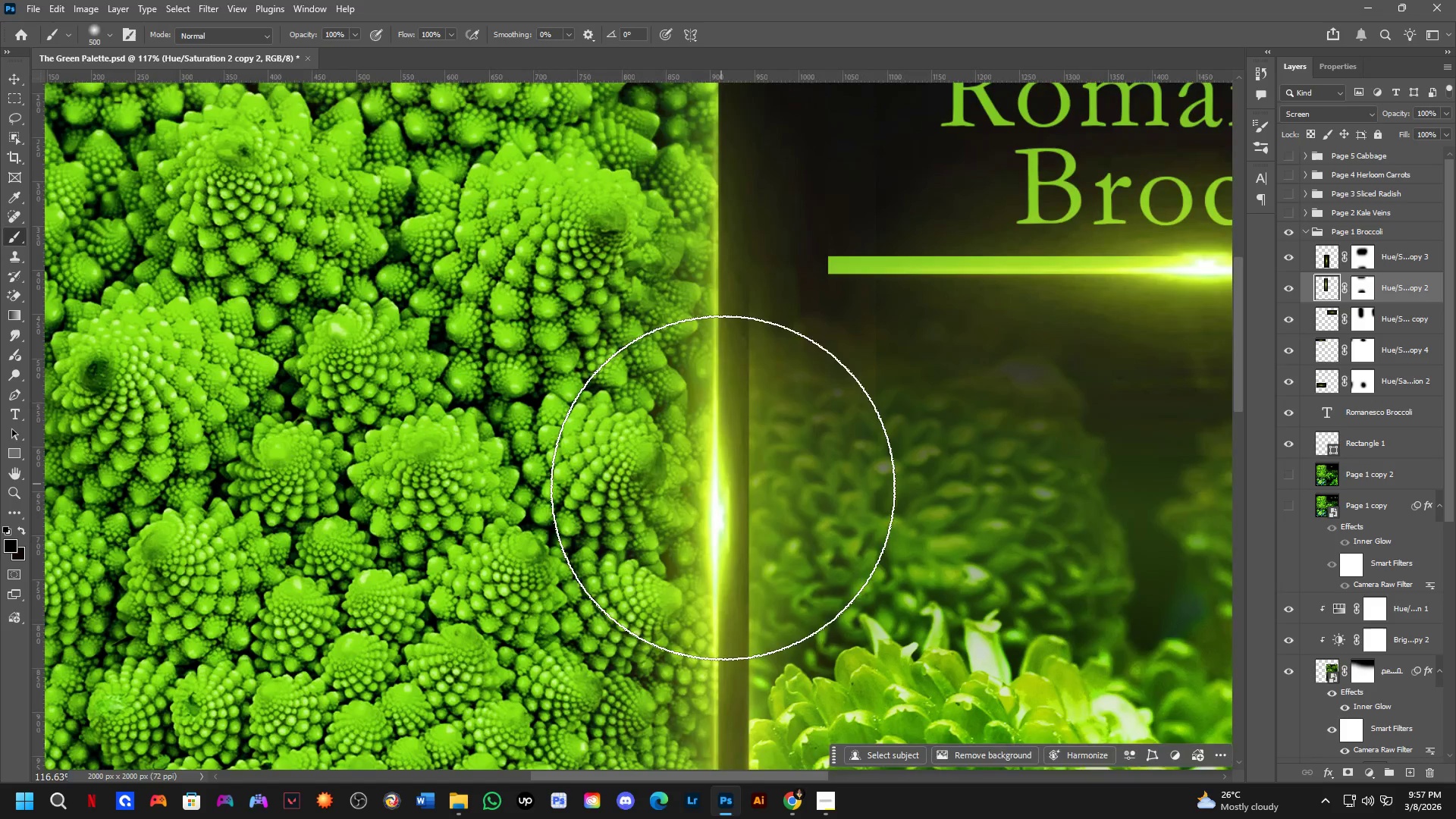 
hold_key(key=Space, duration=0.5)
 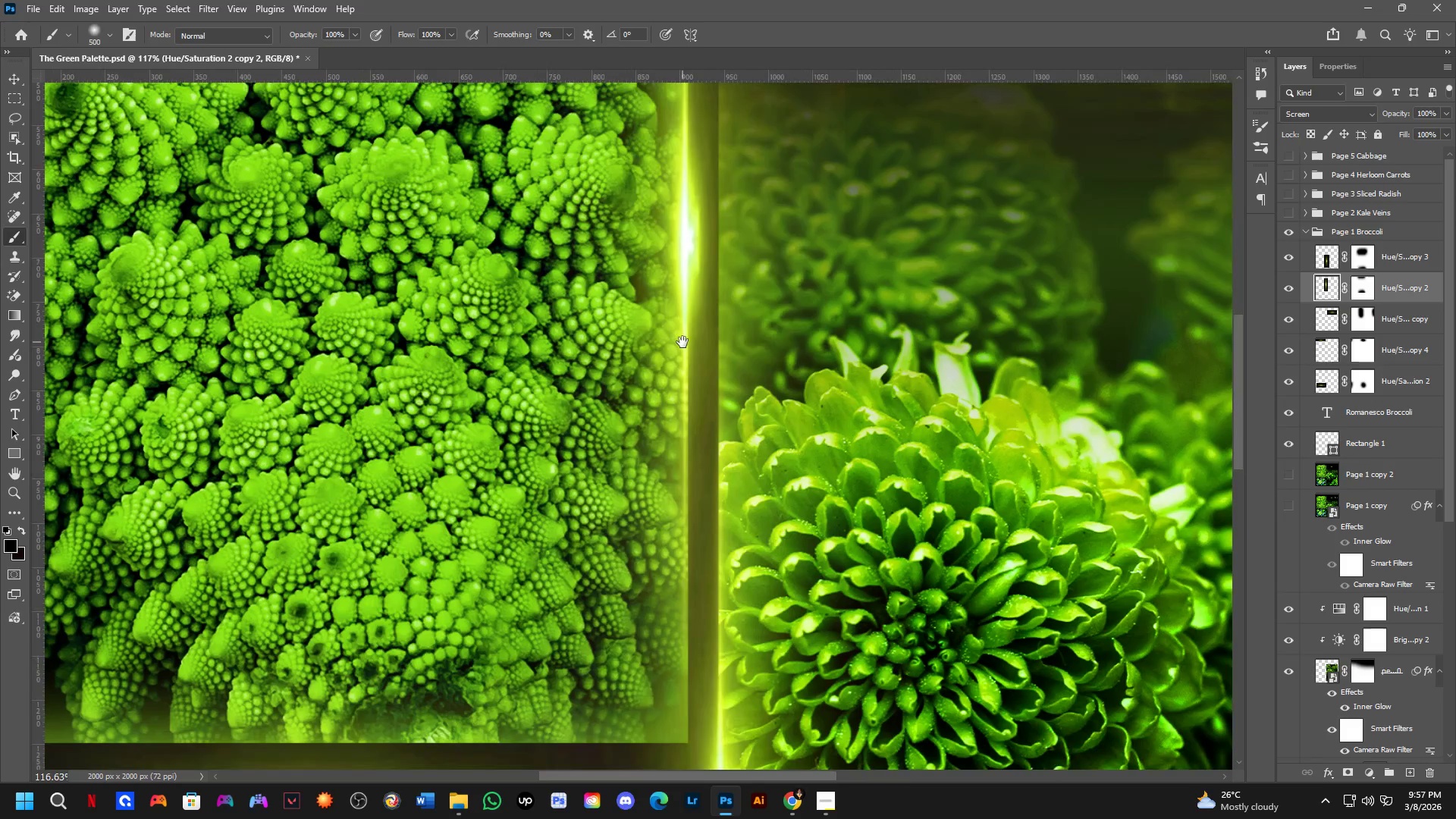 
left_click_drag(start_coordinate=[724, 494], to_coordinate=[686, 369])
 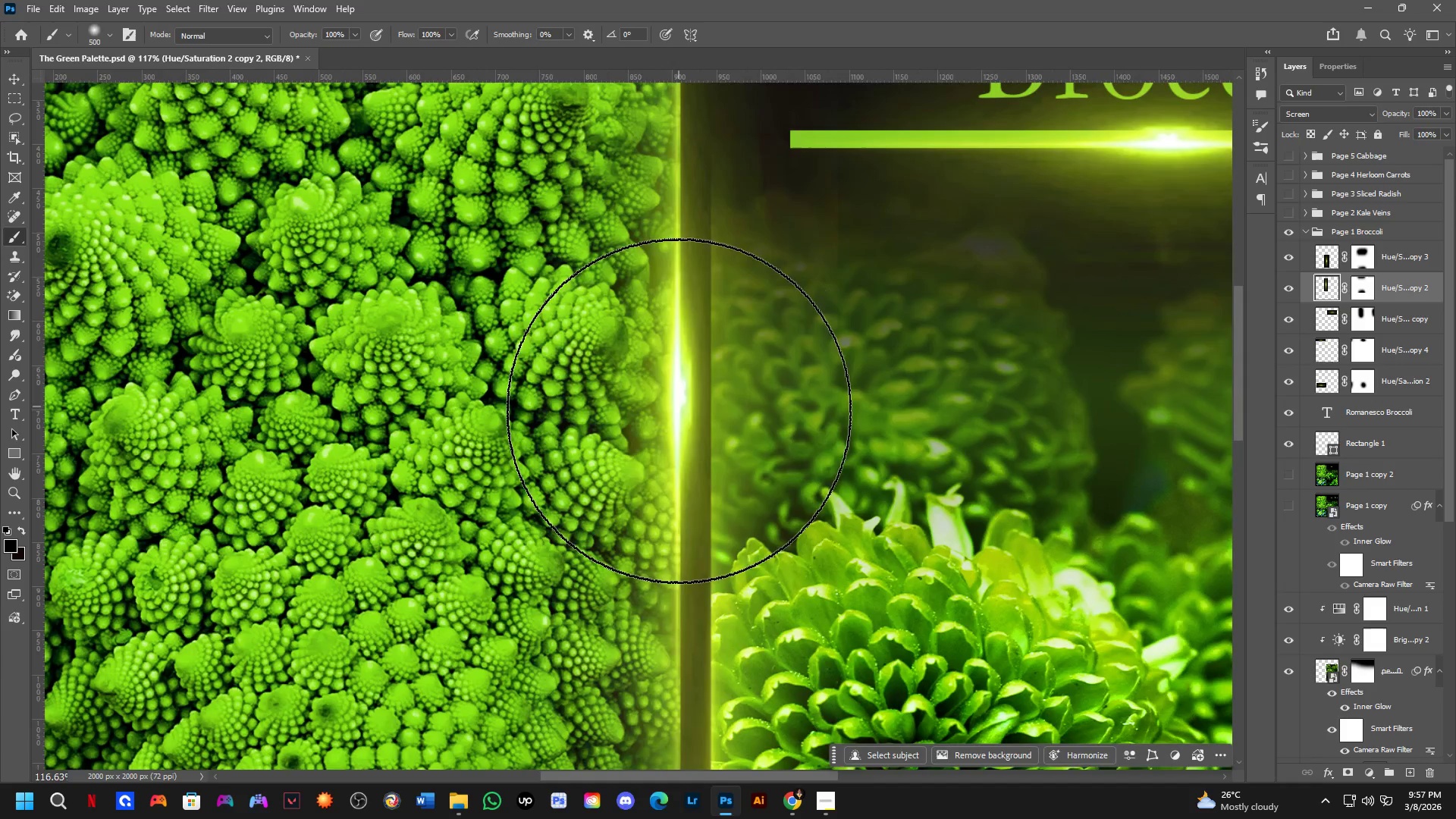 
hold_key(key=Space, duration=0.55)
 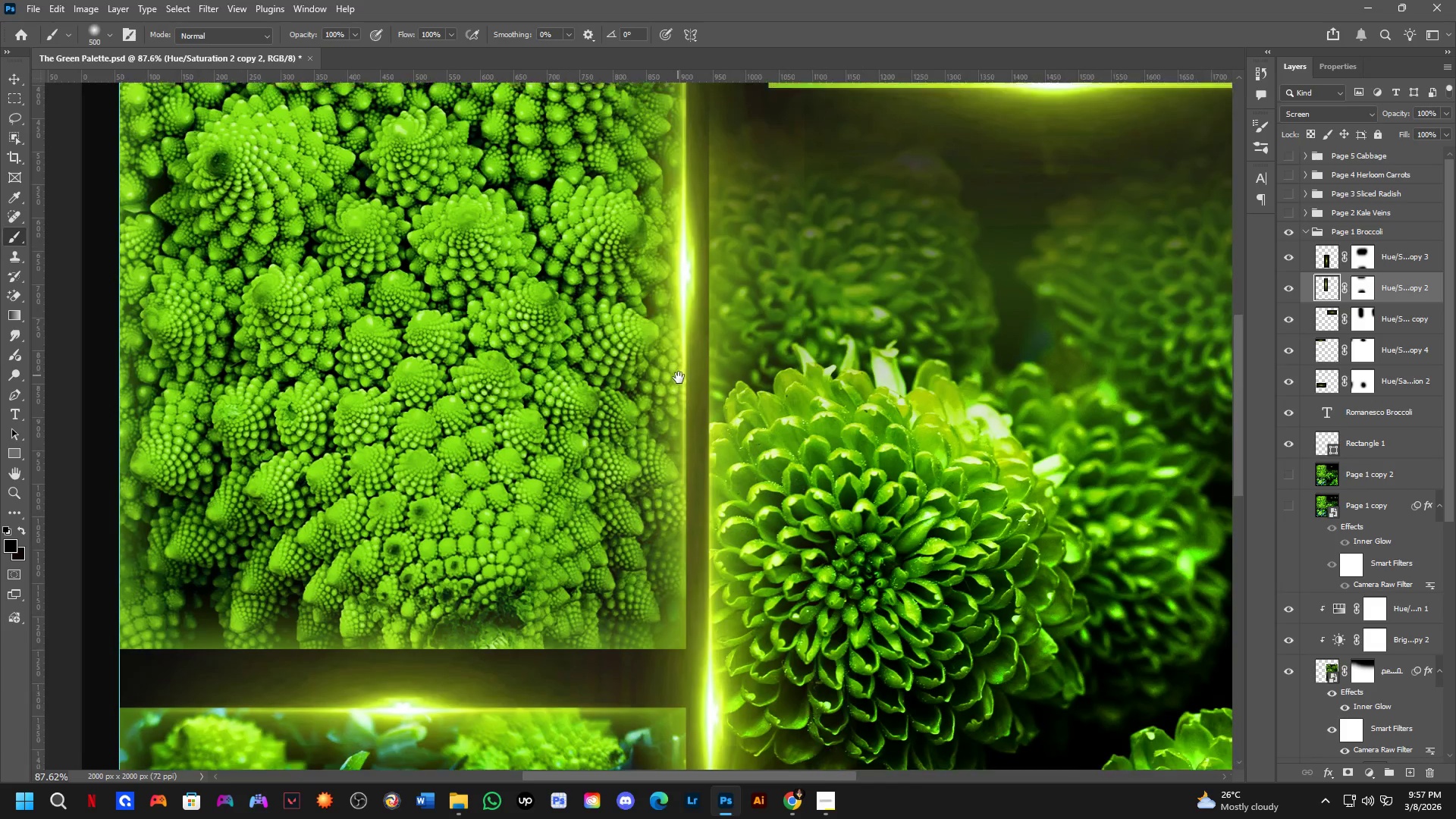 
left_click_drag(start_coordinate=[675, 494], to_coordinate=[682, 341])
 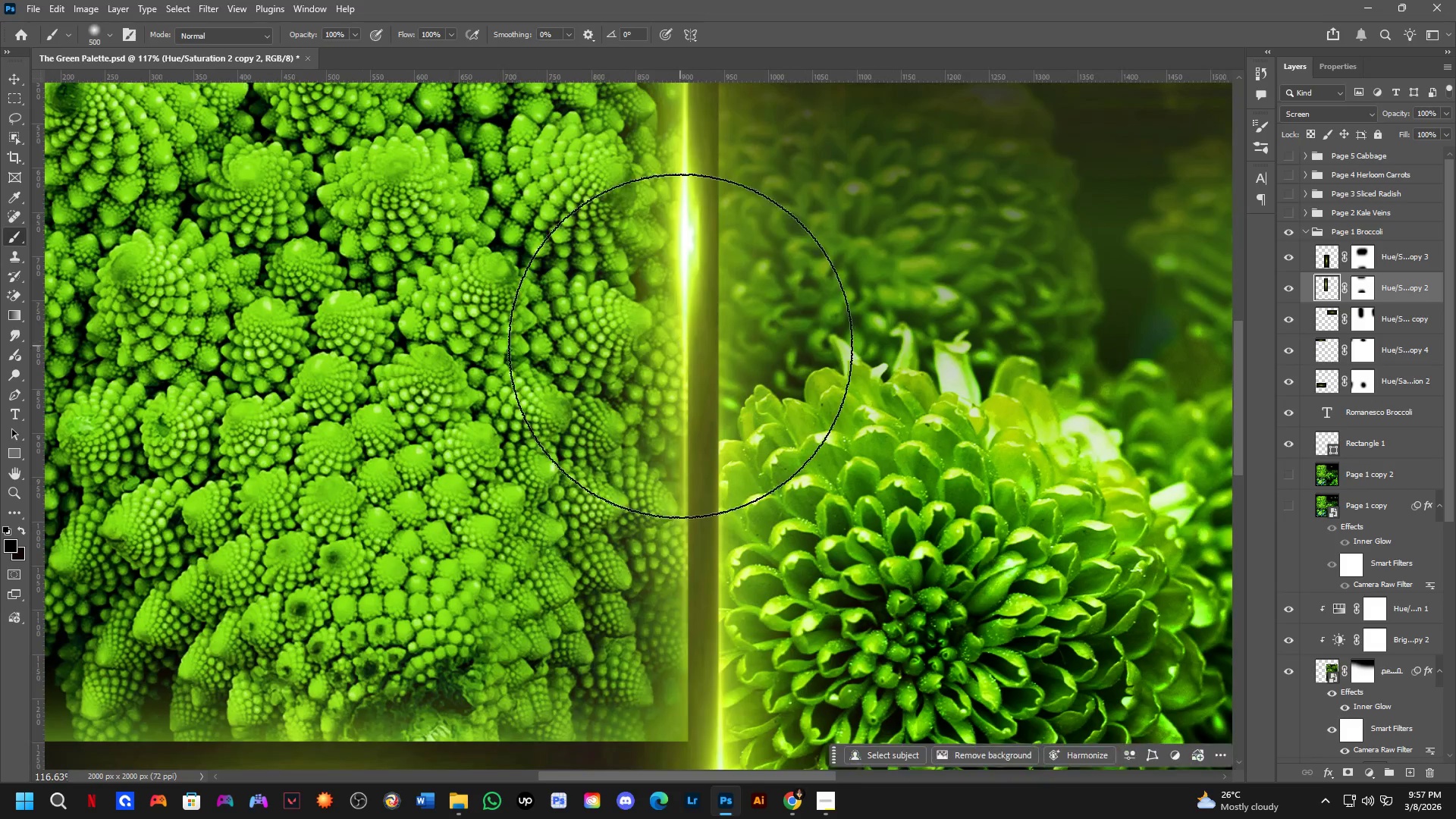 
scroll: coordinate [679, 351], scroll_direction: down, amount: 3.0
 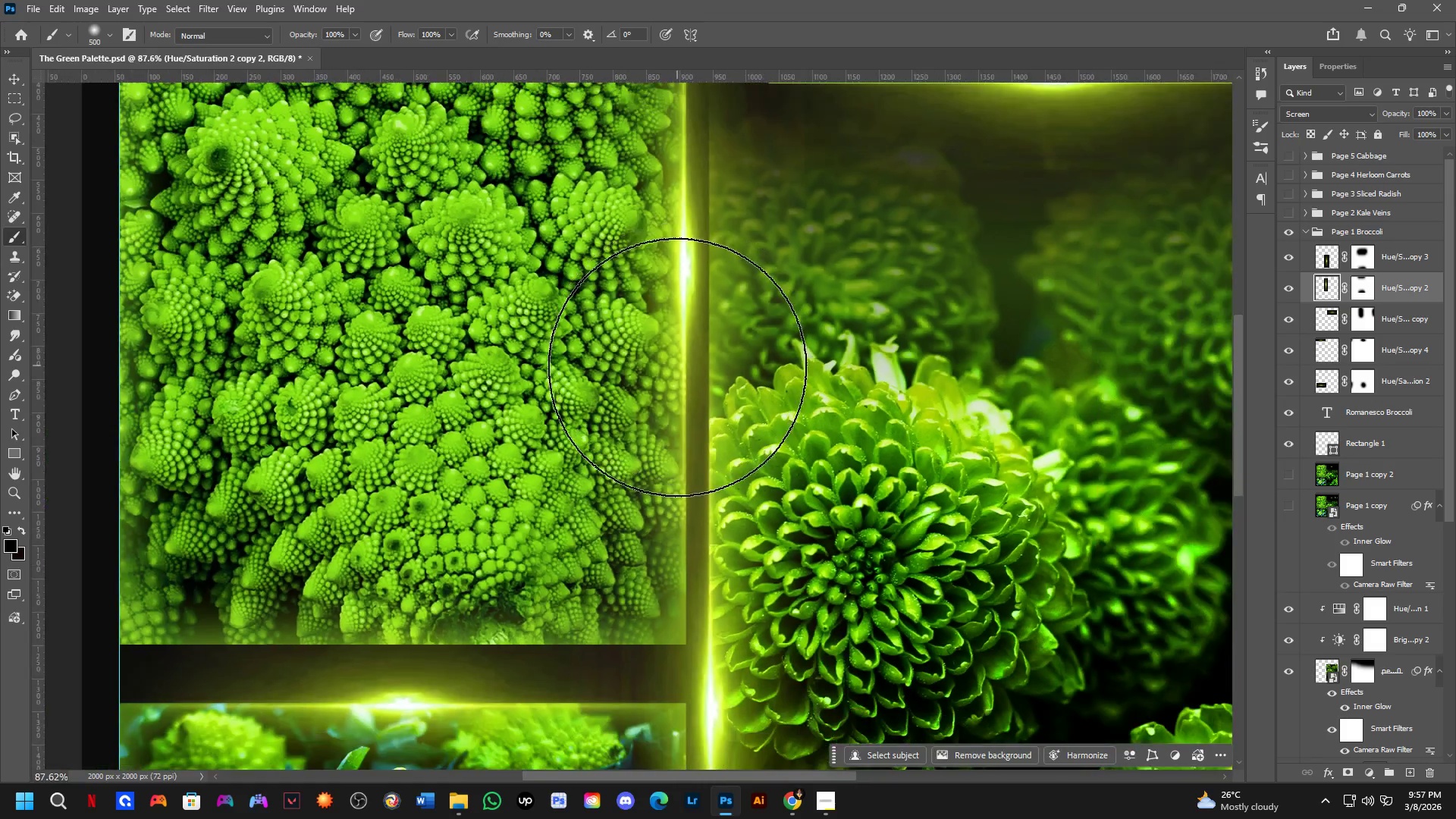 
hold_key(key=Space, duration=0.48)
 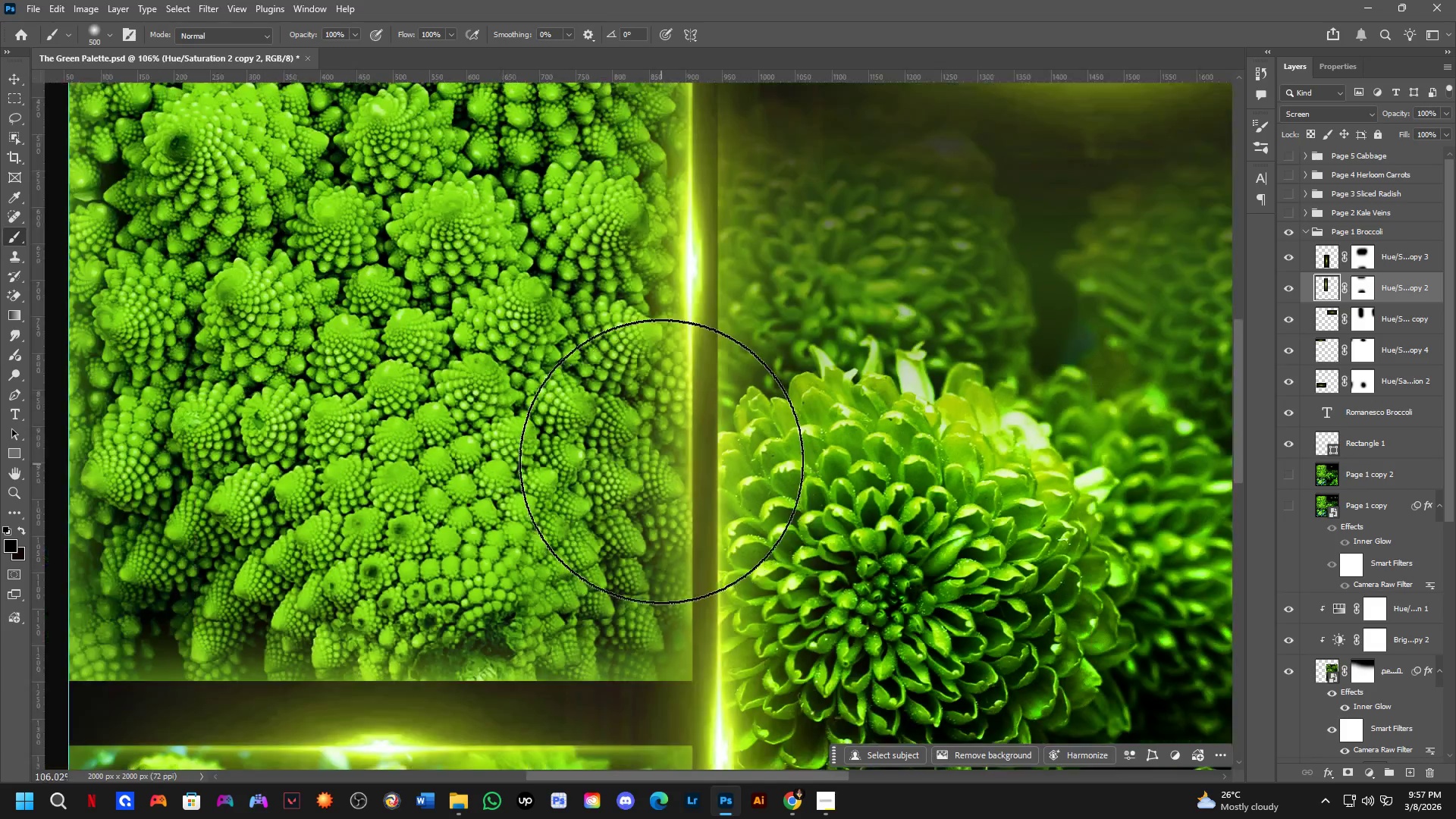 
left_click_drag(start_coordinate=[677, 369], to_coordinate=[682, 387])
 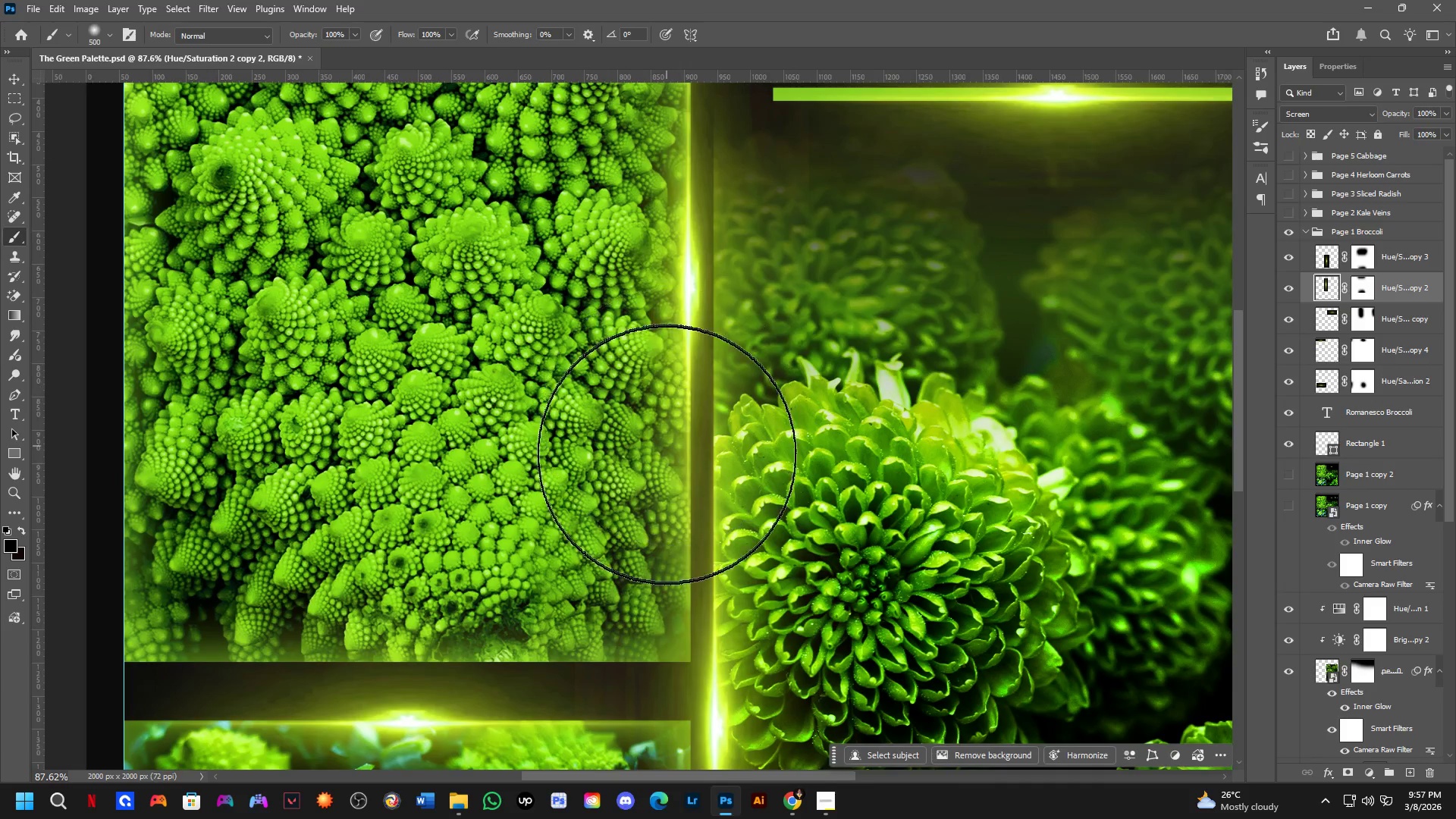 
scroll: coordinate [661, 465], scroll_direction: none, amount: 0.0
 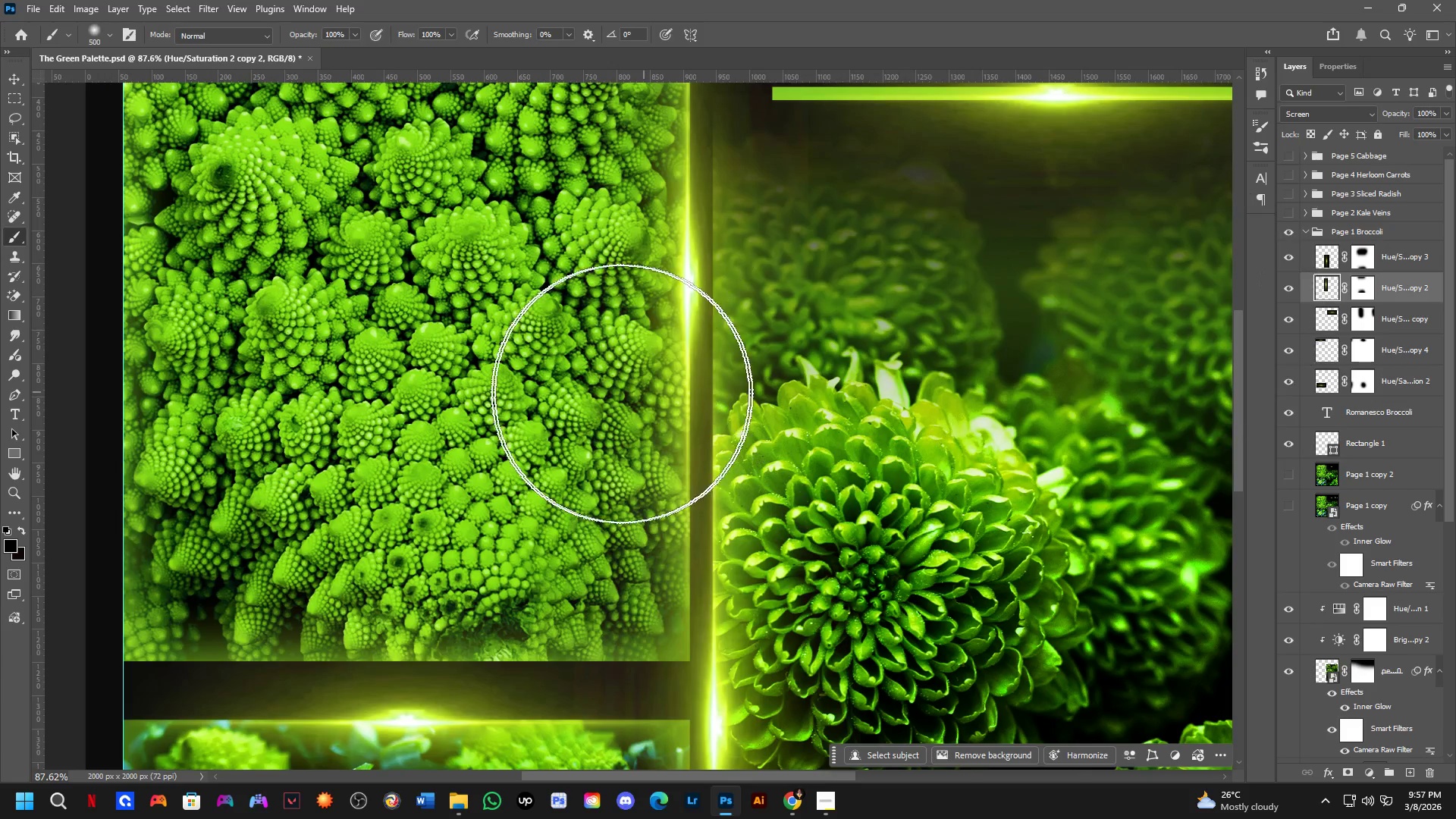 
hold_key(key=Space, duration=0.56)
 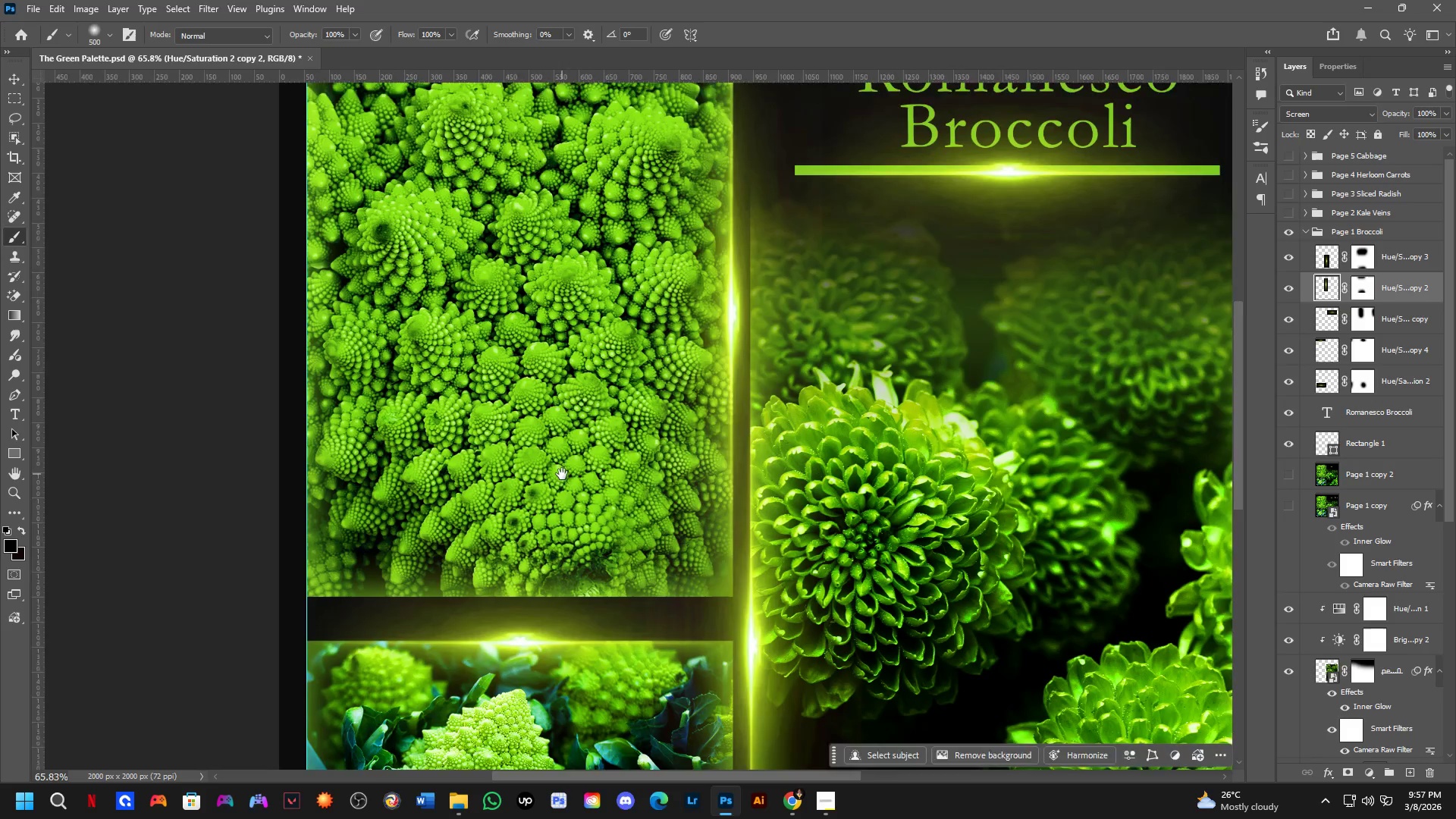 
left_click_drag(start_coordinate=[507, 429], to_coordinate=[607, 416])
 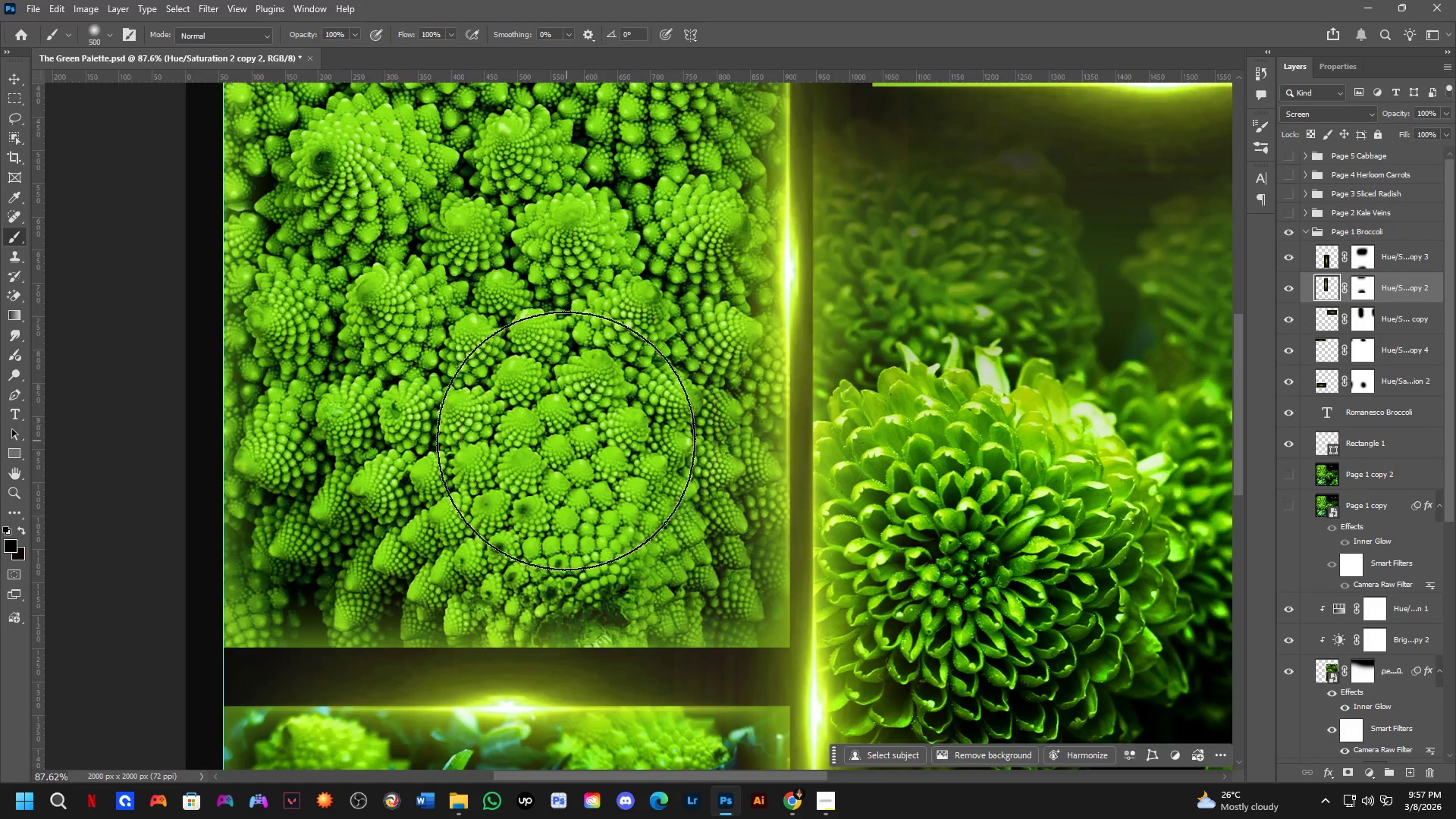 
scroll: coordinate [562, 442], scroll_direction: down, amount: 3.0
 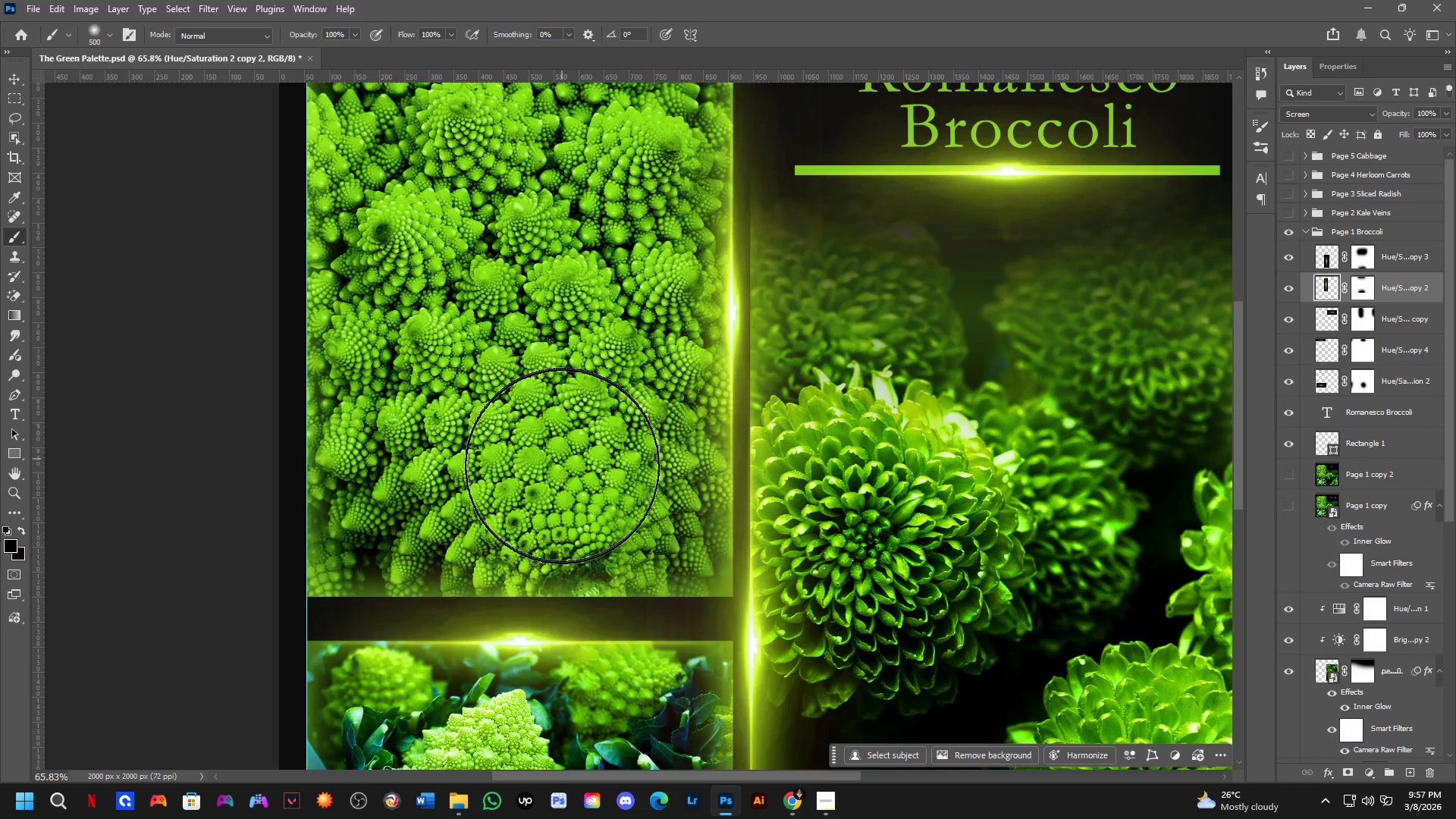 
hold_key(key=Space, duration=0.5)
 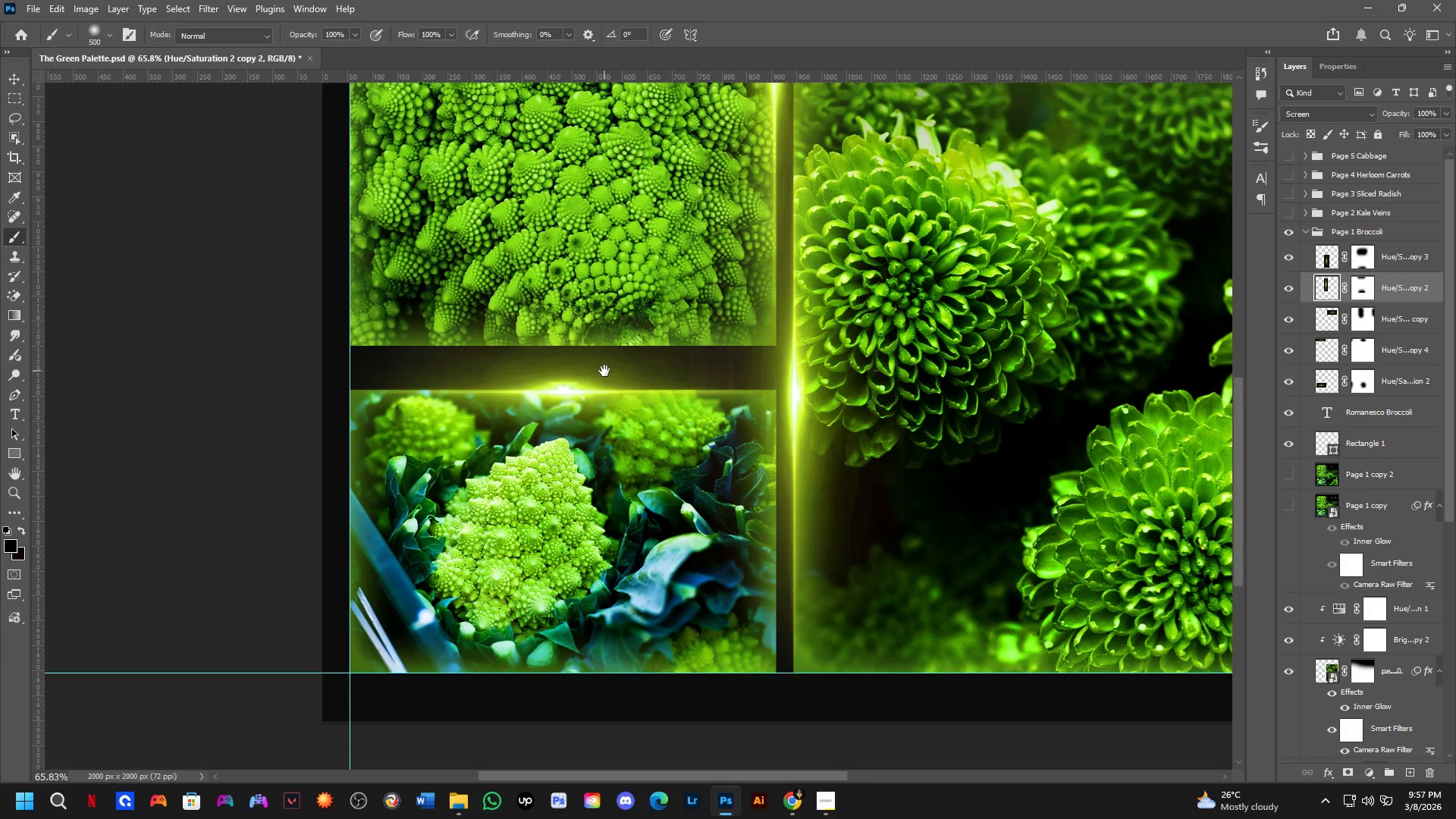 
left_click_drag(start_coordinate=[562, 474], to_coordinate=[576, 422])
 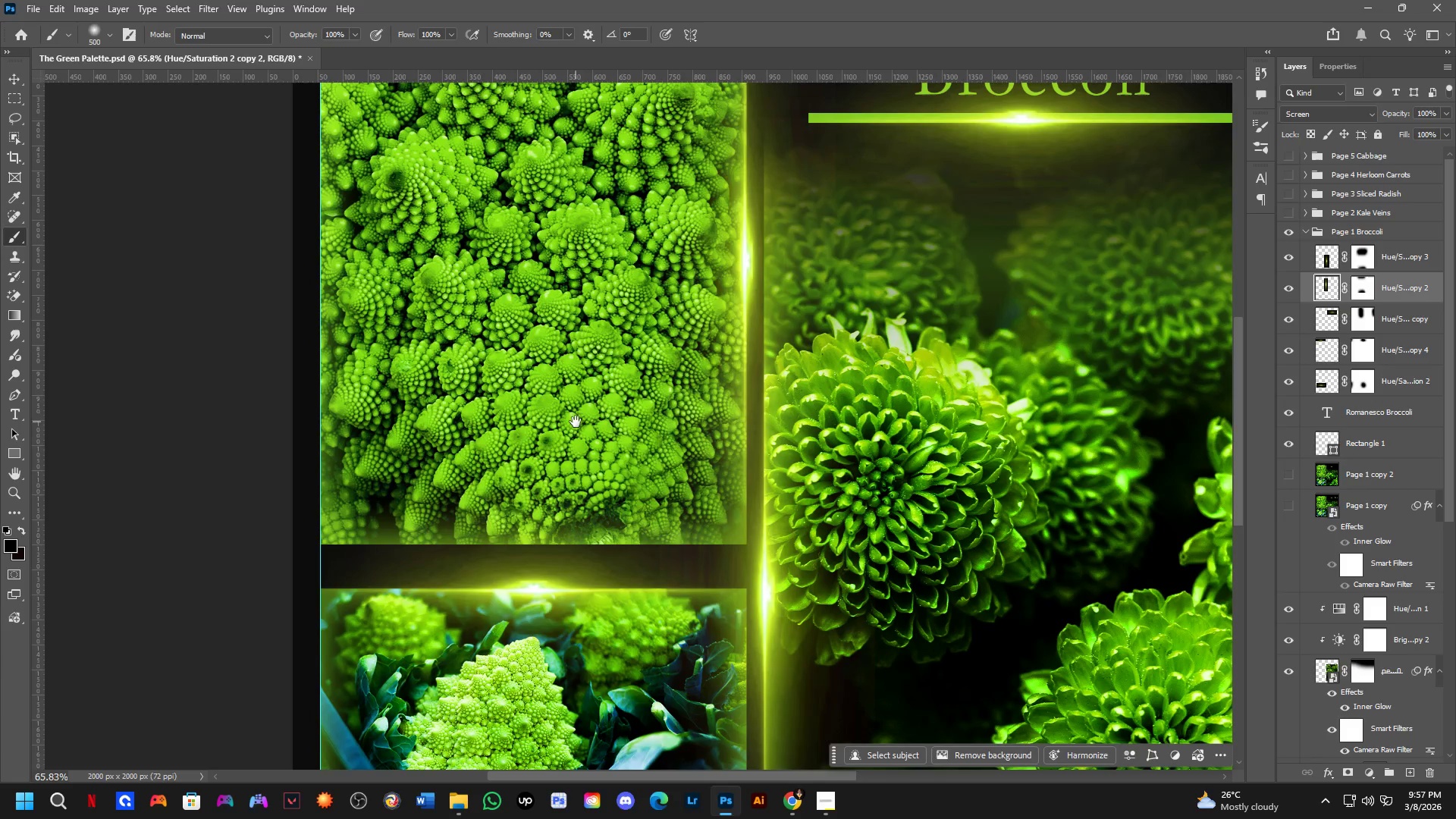 
hold_key(key=Space, duration=0.64)
 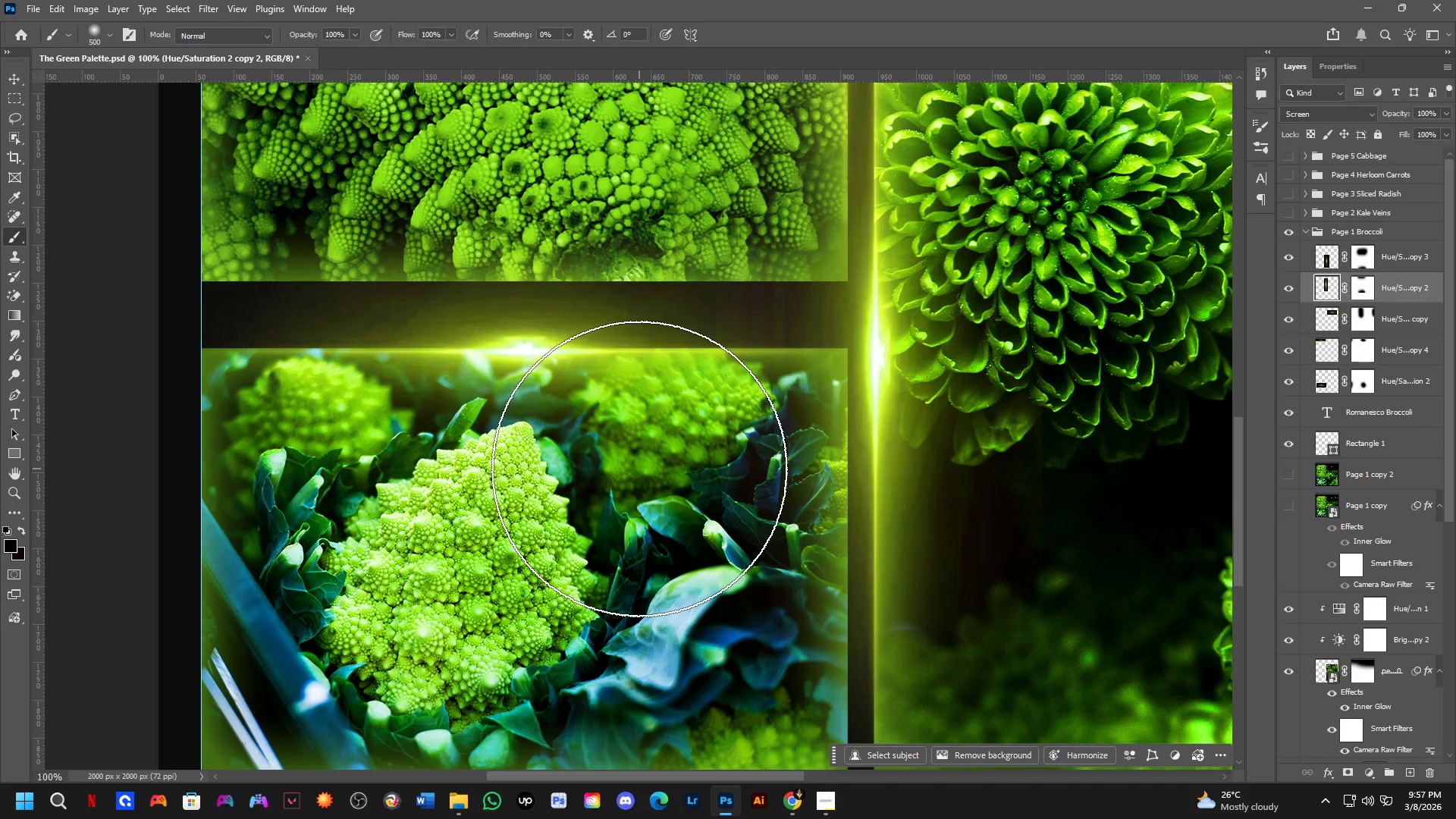 
left_click_drag(start_coordinate=[575, 570], to_coordinate=[604, 371])
 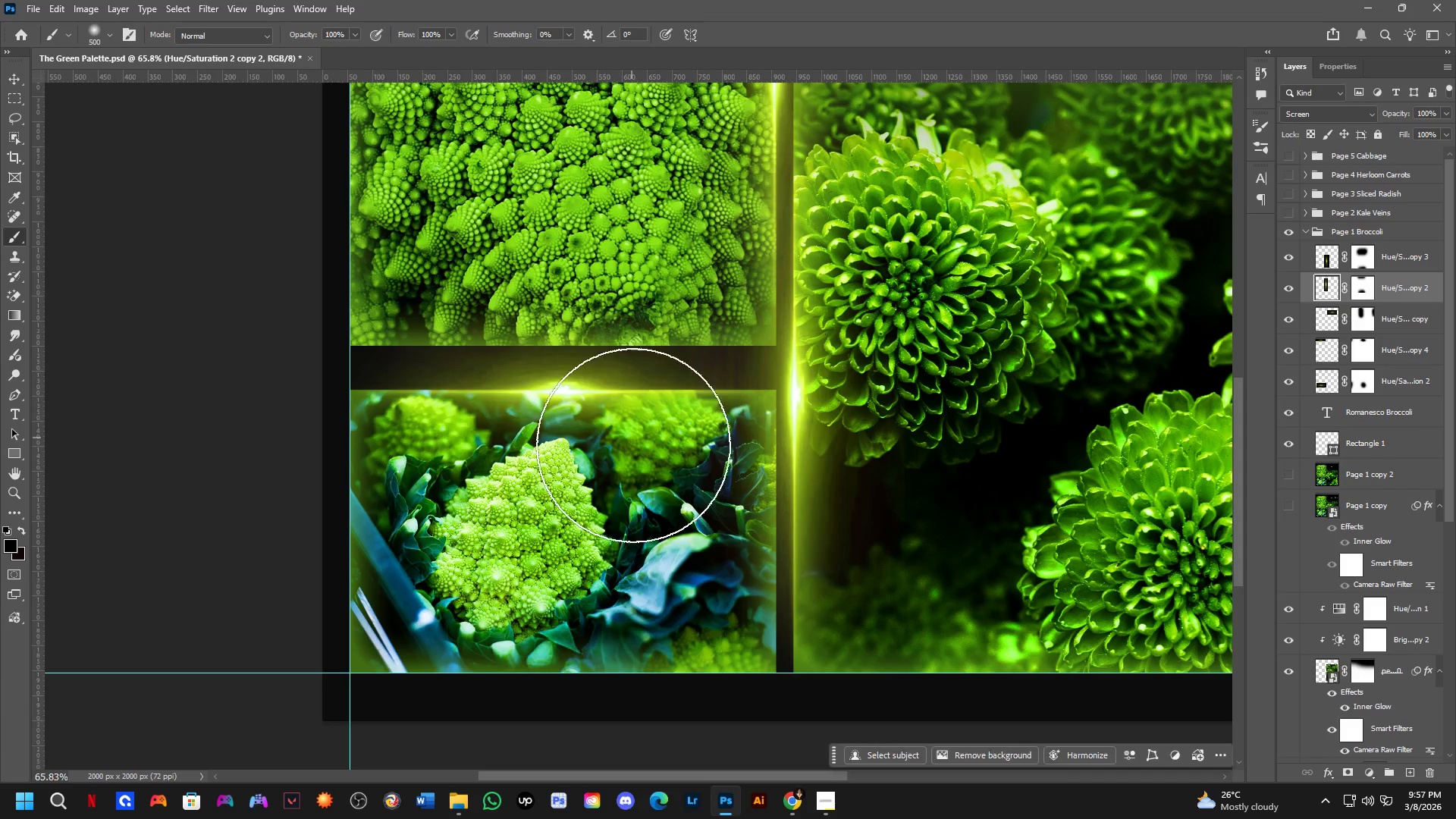 
key(Shift+ShiftLeft)
 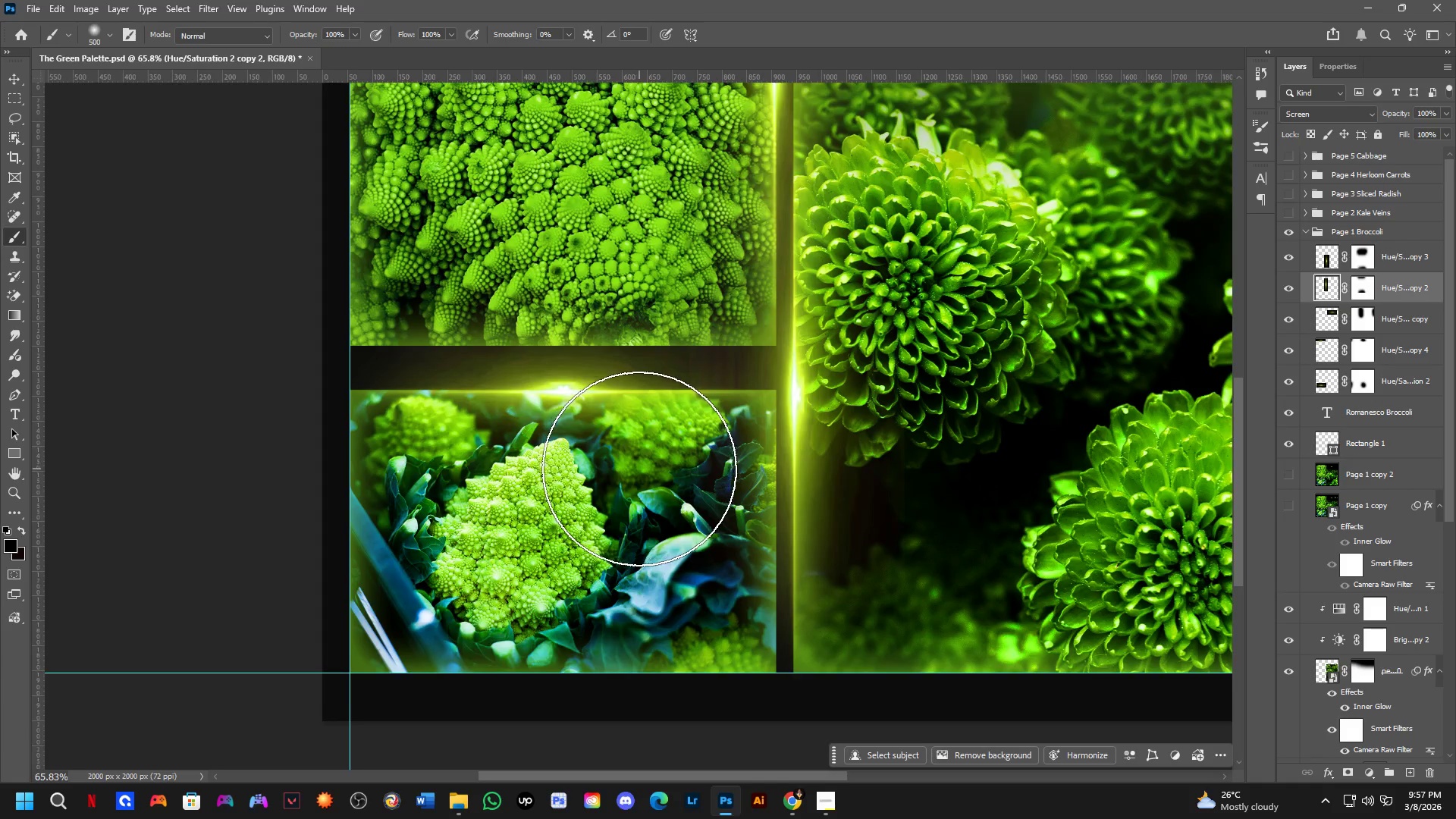 
scroll: coordinate [730, 434], scroll_direction: down, amount: 4.0
 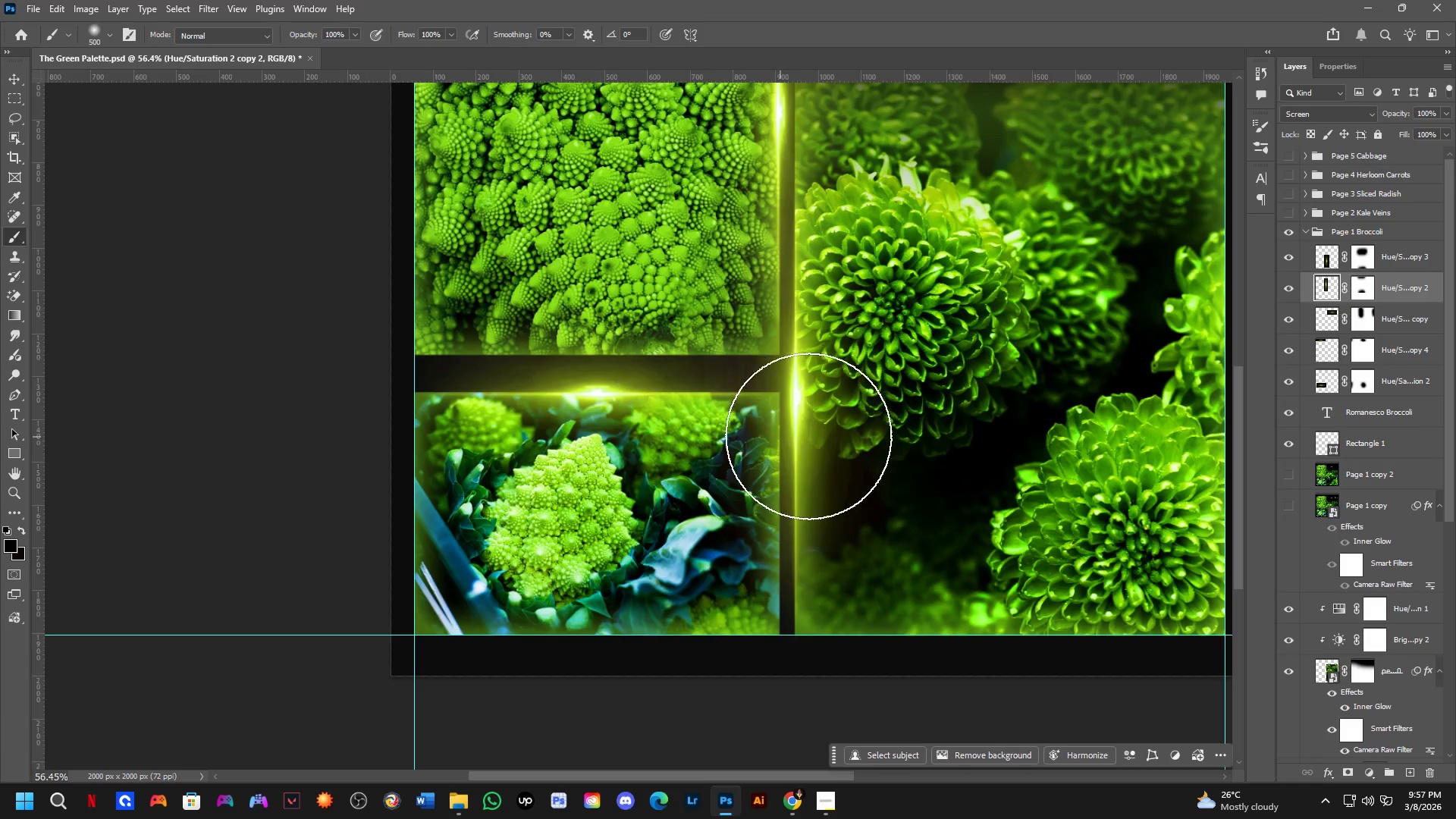 
hold_key(key=Space, duration=0.69)
 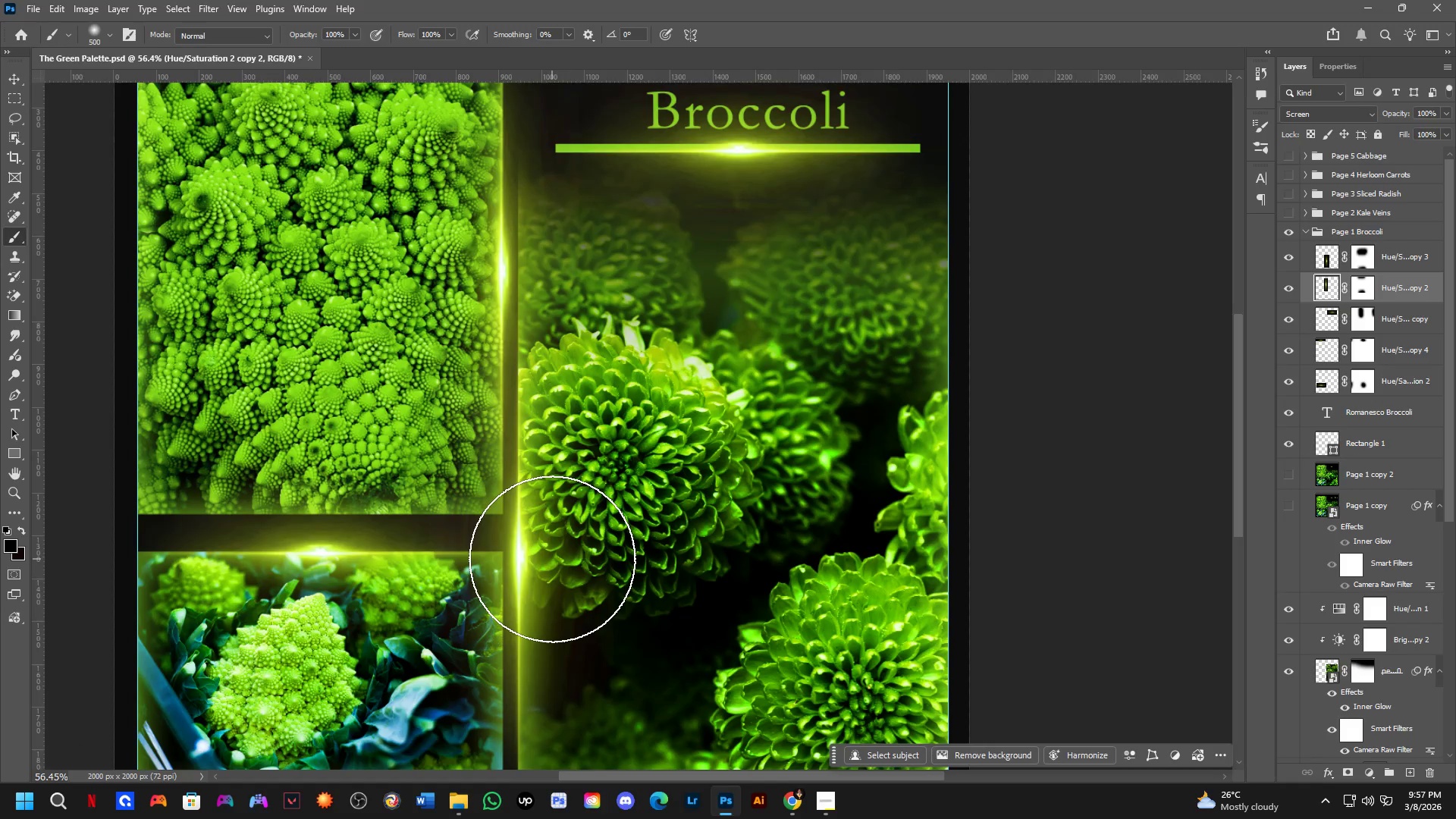 
left_click_drag(start_coordinate=[890, 429], to_coordinate=[613, 588])
 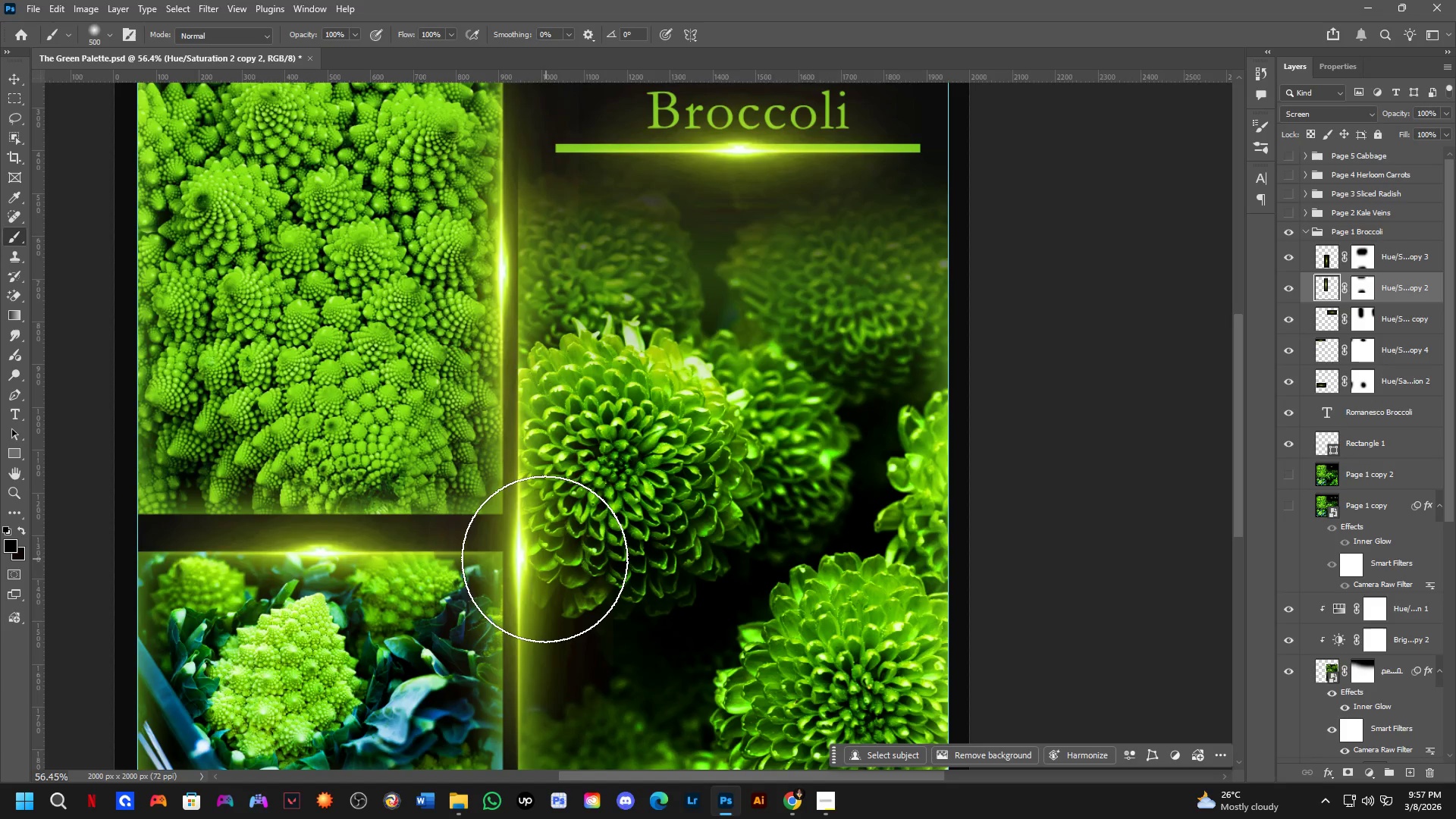 
hold_key(key=Space, duration=0.48)
 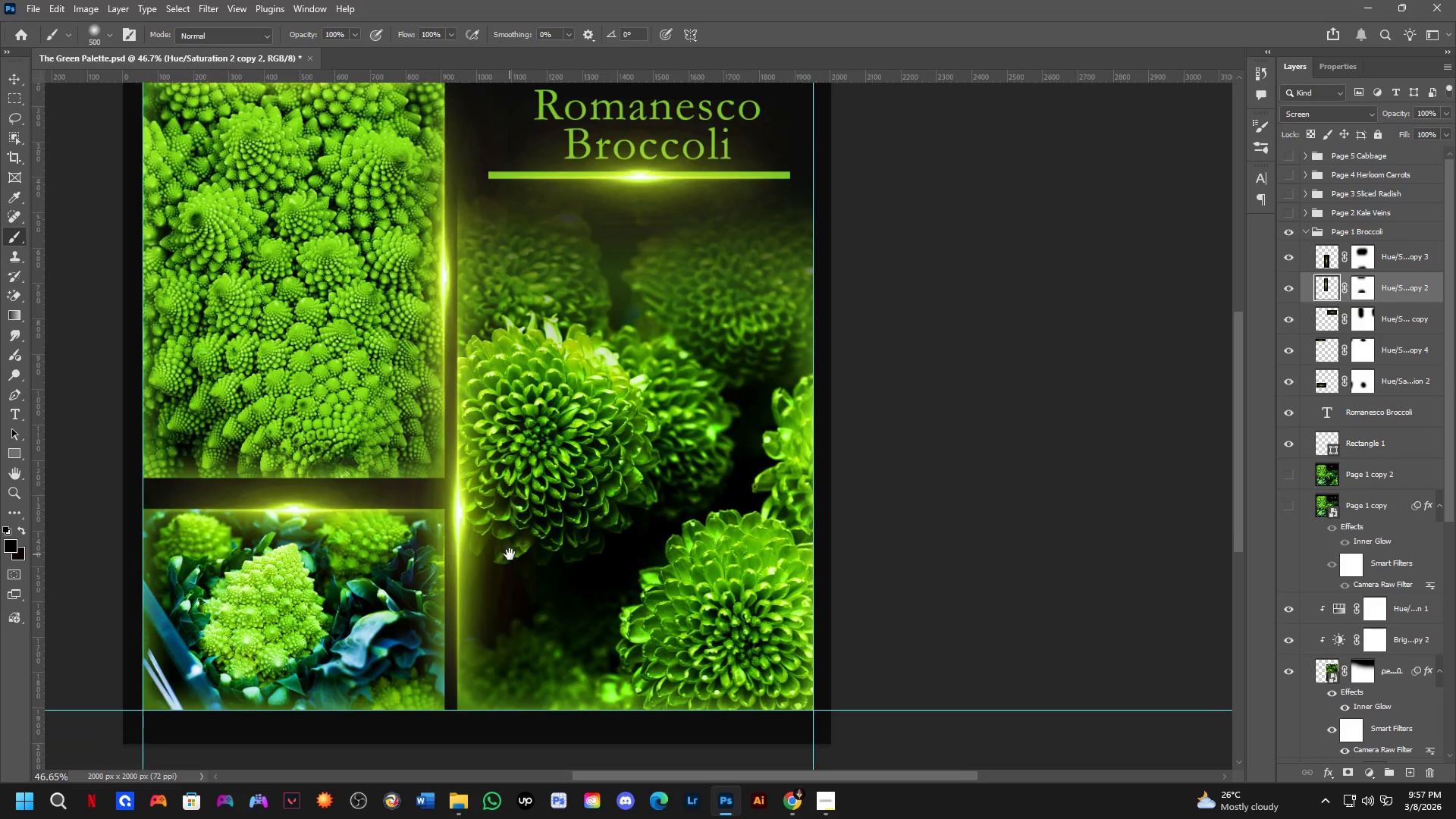 
left_click_drag(start_coordinate=[585, 537], to_coordinate=[550, 529])
 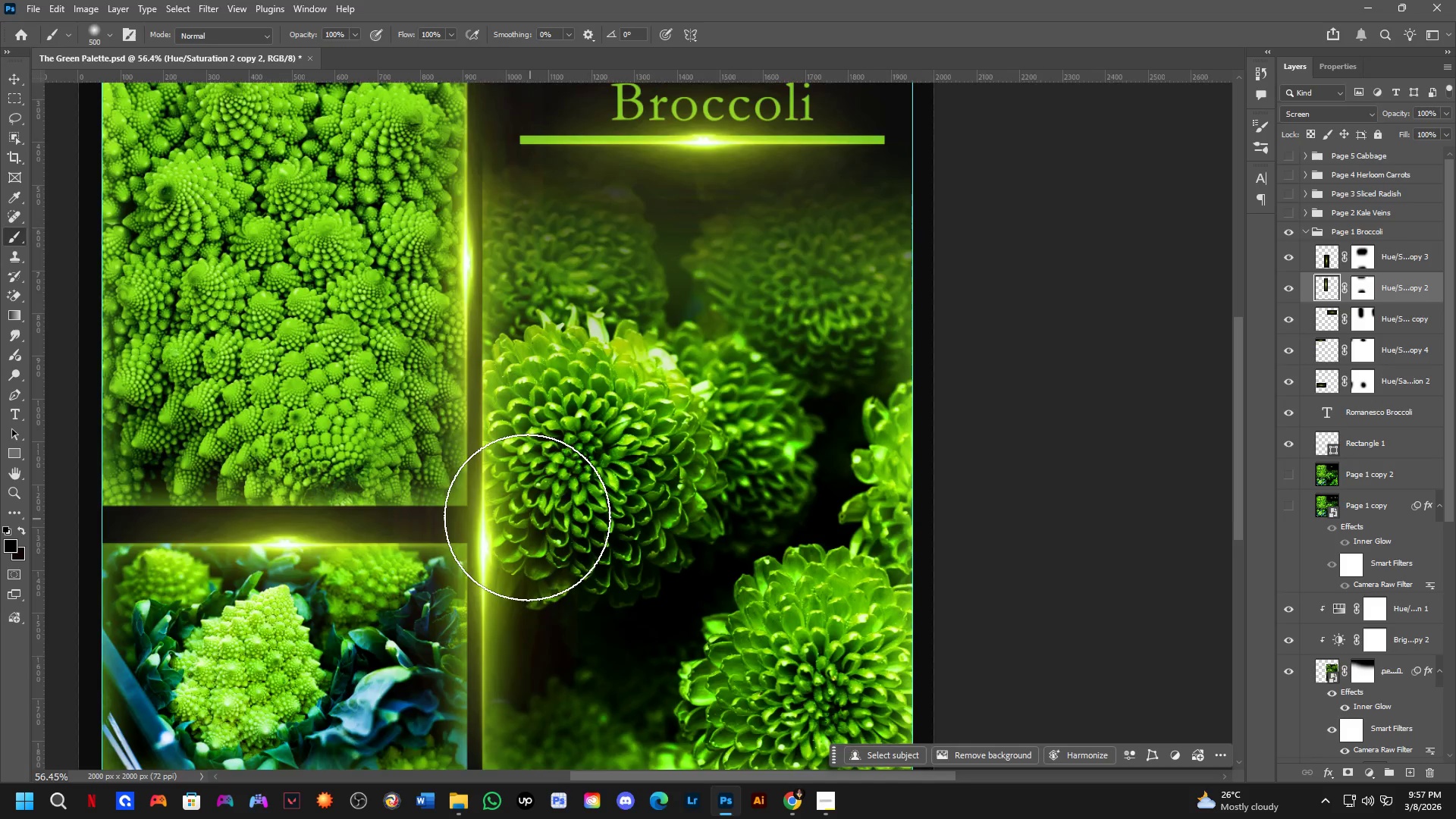 
scroll: coordinate [526, 517], scroll_direction: down, amount: 2.0
 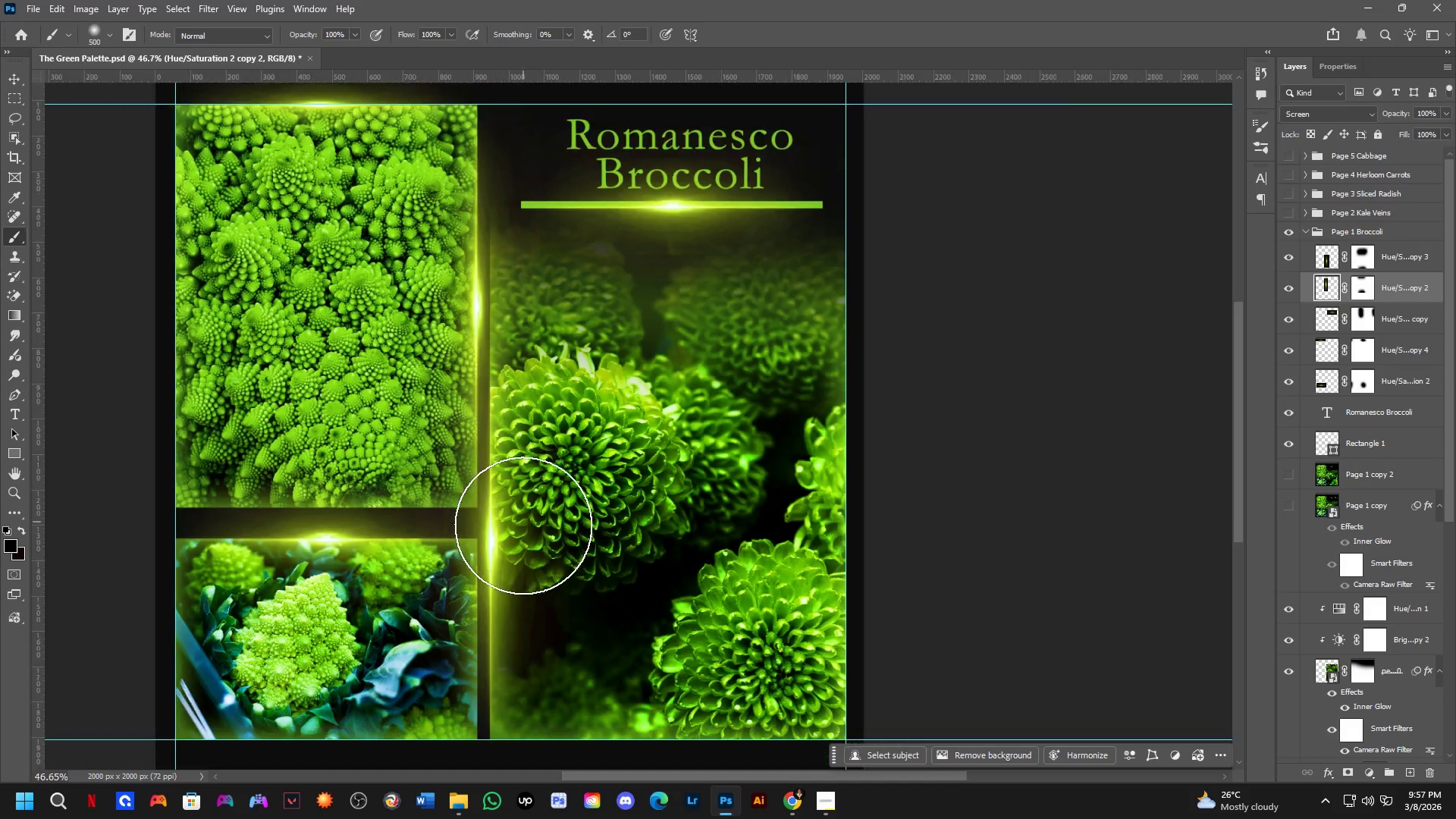 
hold_key(key=Space, duration=0.52)
 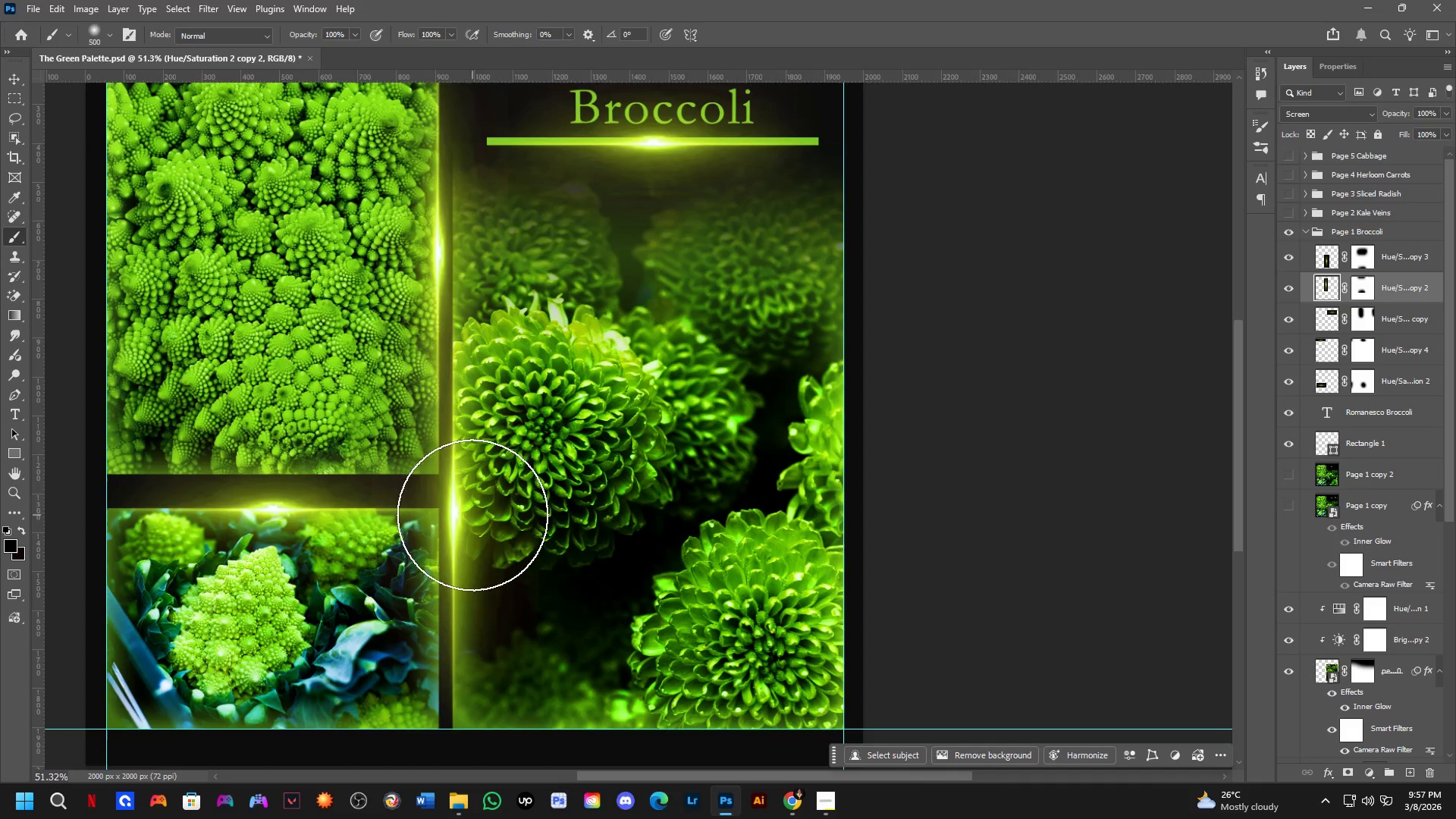 
left_click_drag(start_coordinate=[542, 584], to_coordinate=[510, 554])
 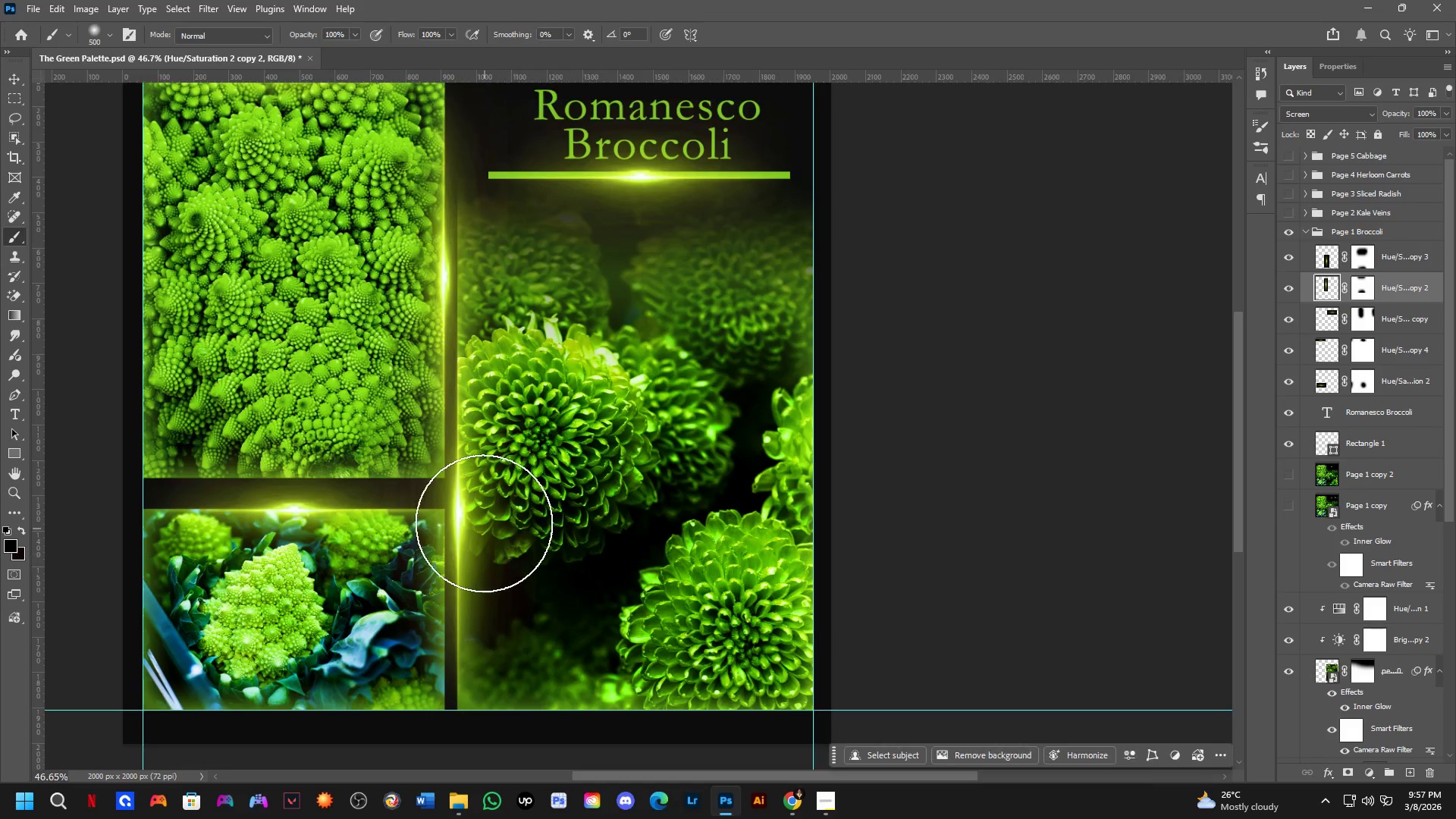 
scroll: coordinate [472, 515], scroll_direction: up, amount: 1.0
 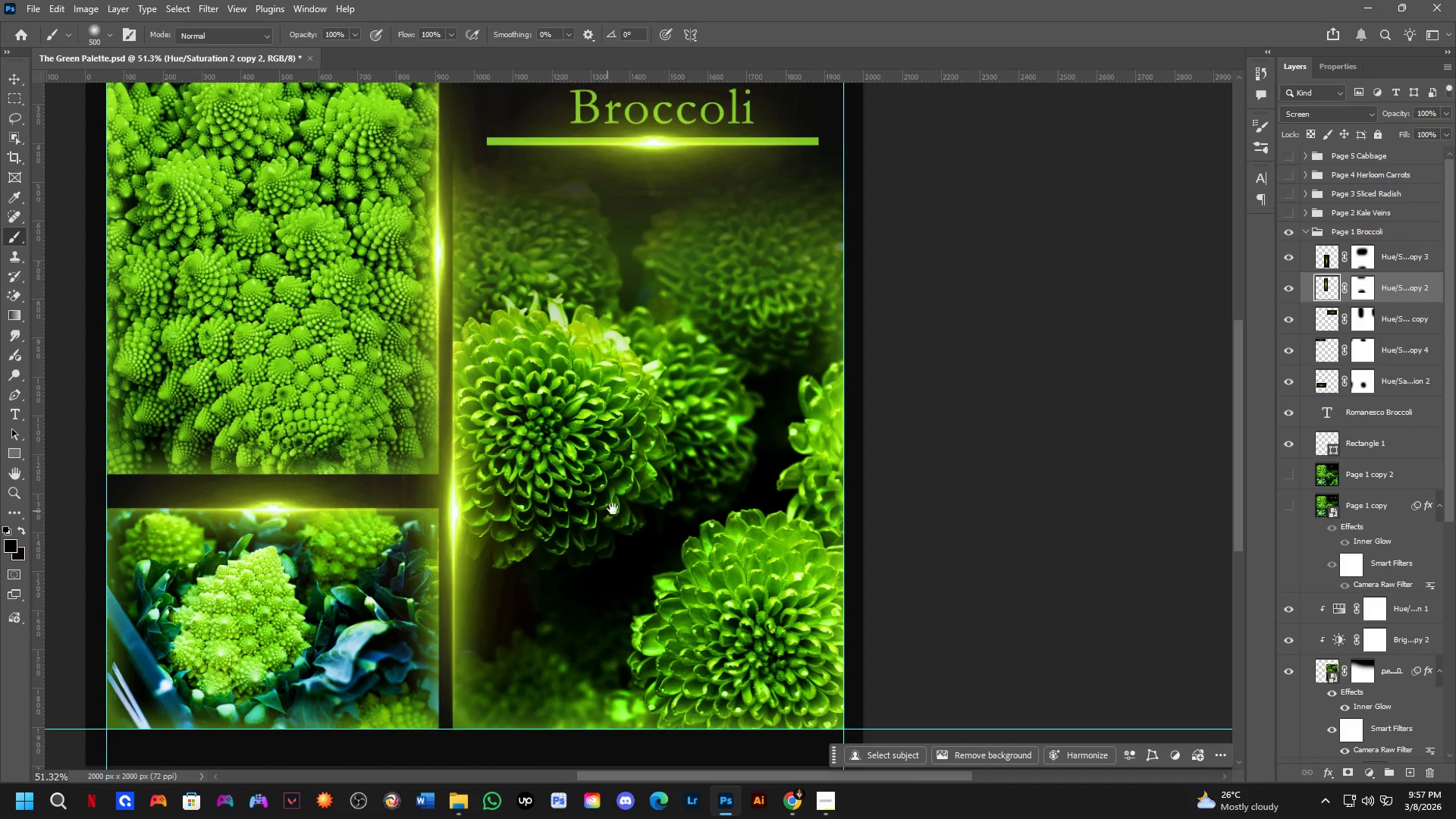 
hold_key(key=Space, duration=0.53)
 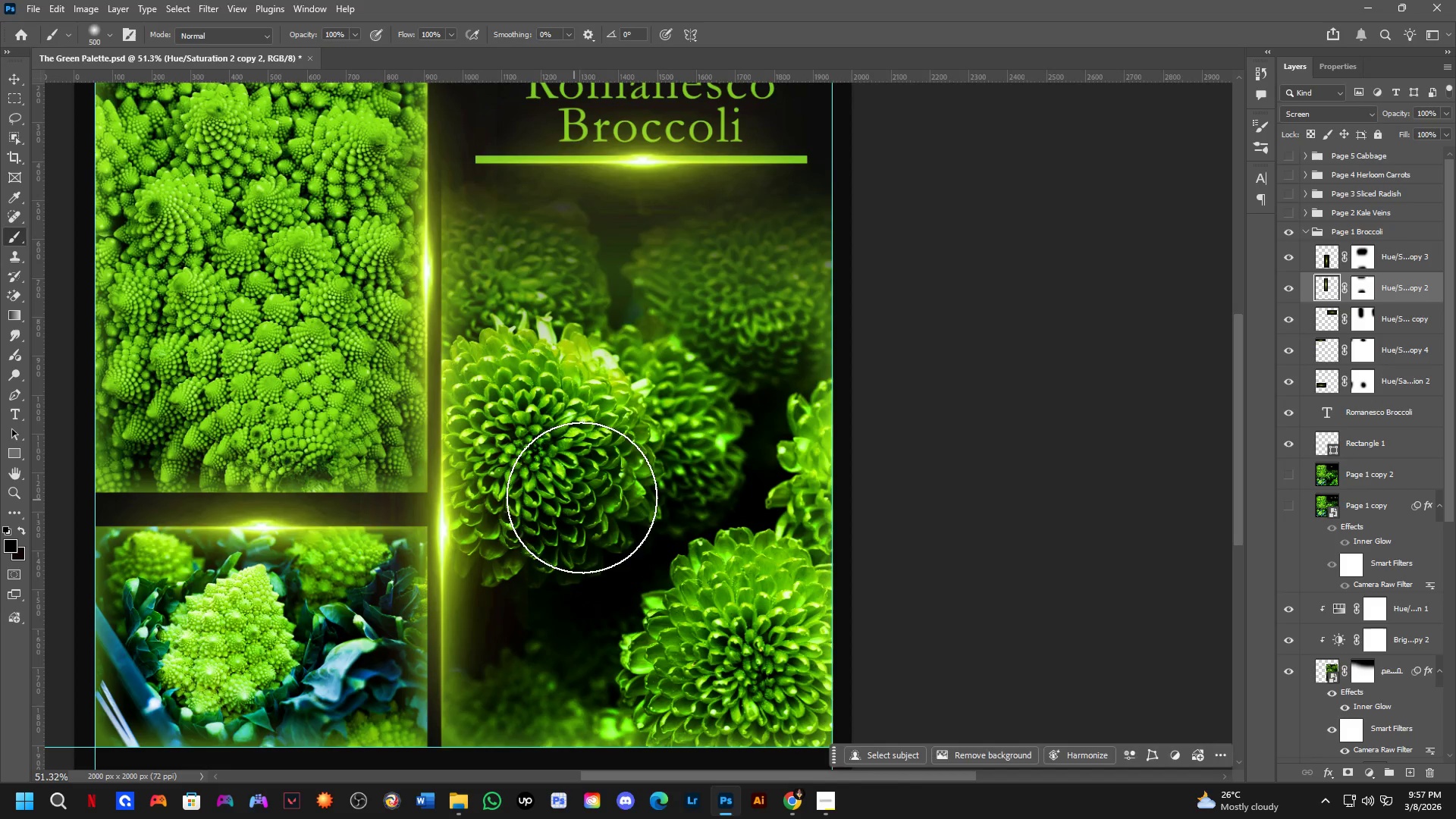 
left_click_drag(start_coordinate=[614, 507], to_coordinate=[603, 526])
 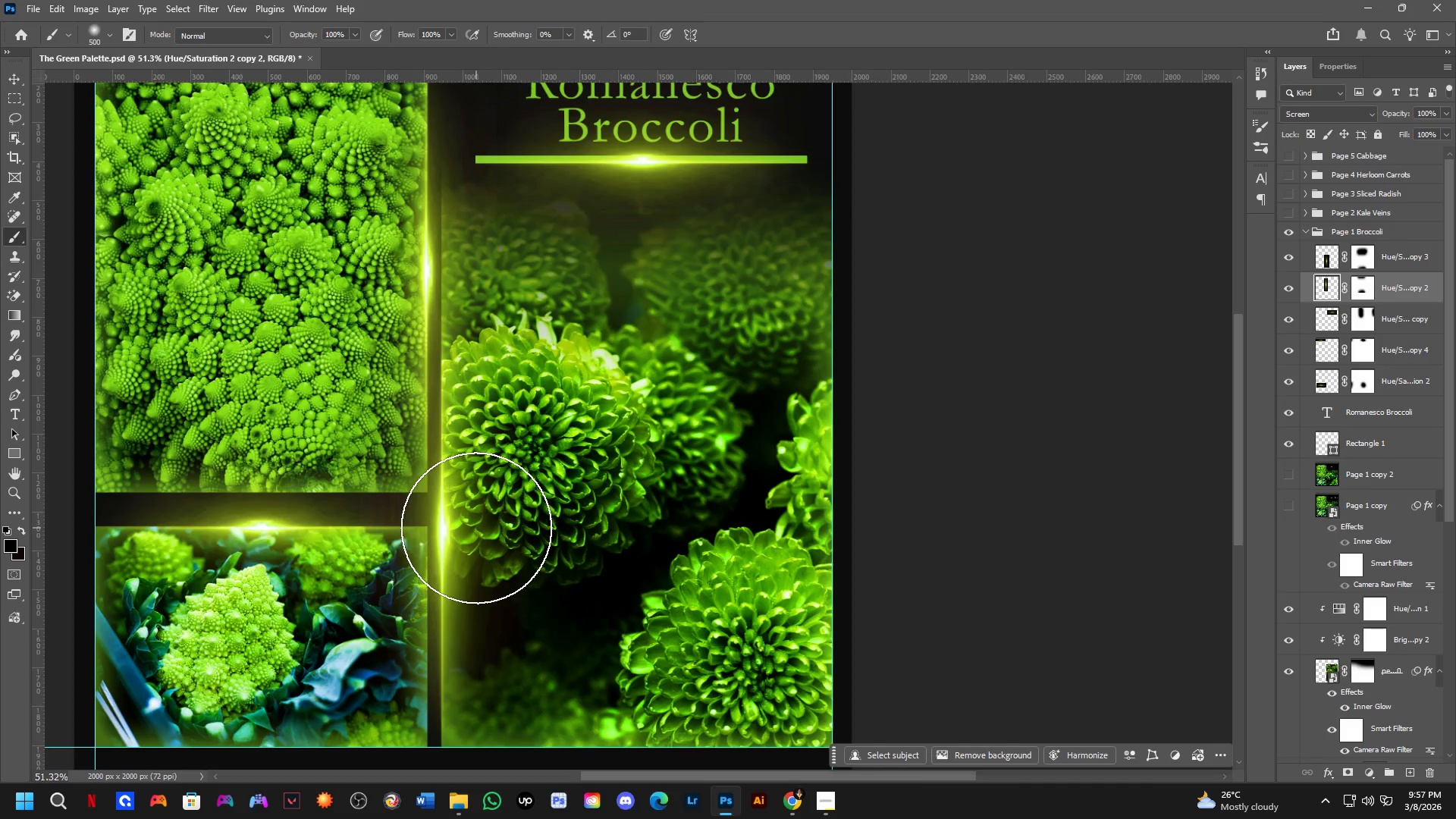 
hold_key(key=Space, duration=0.5)
 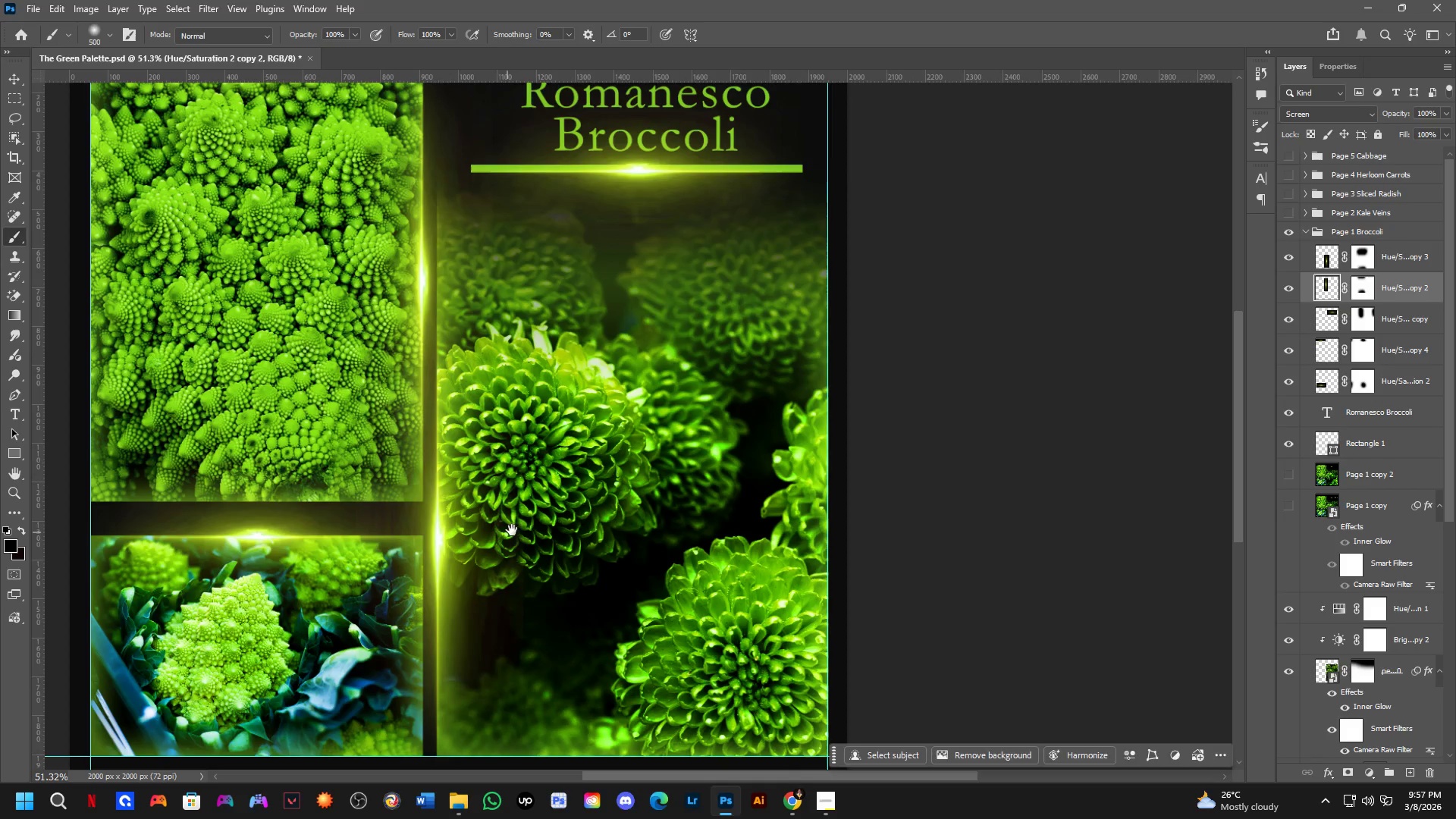 
left_click_drag(start_coordinate=[584, 496], to_coordinate=[579, 505])
 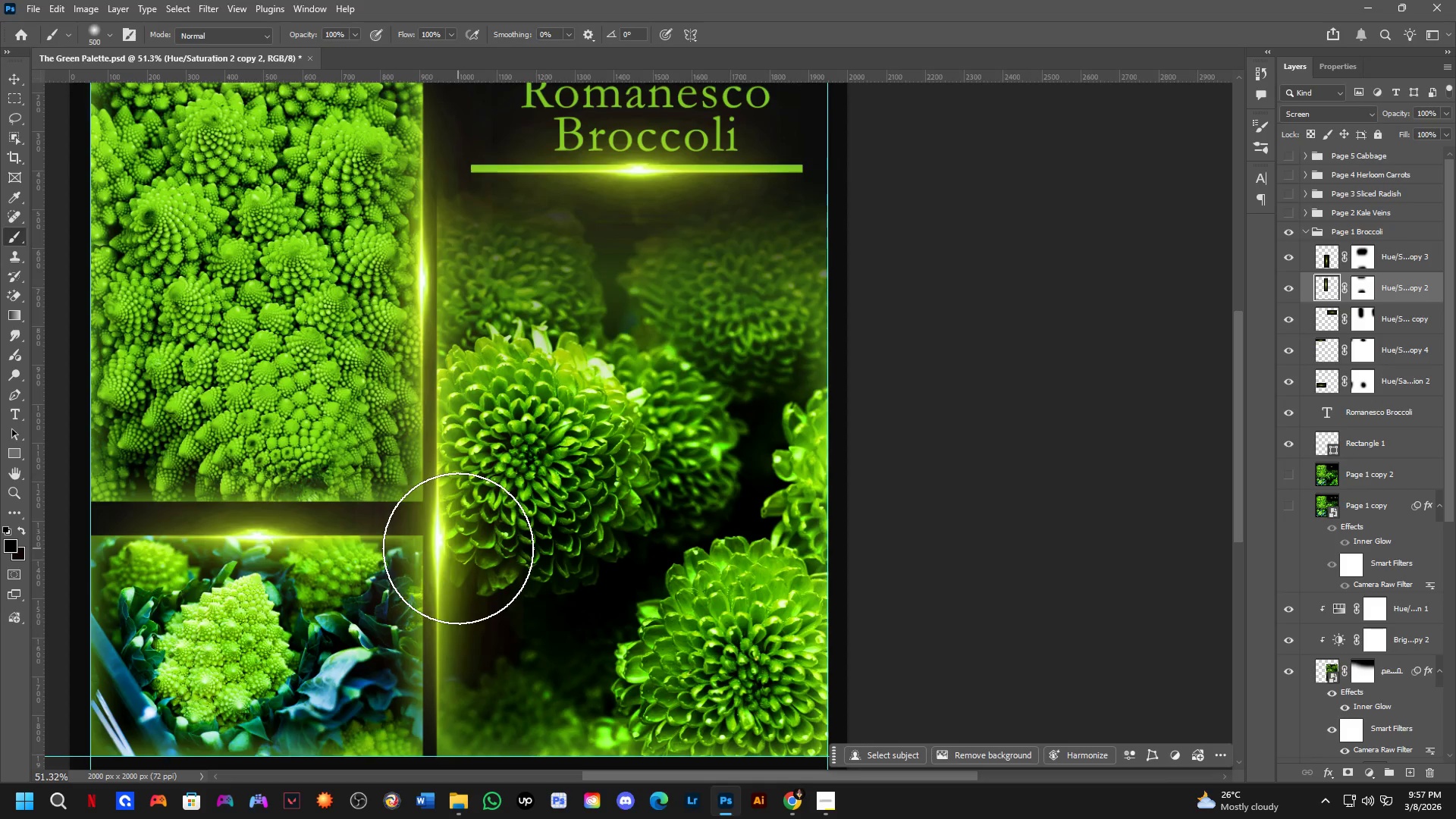 
hold_key(key=Space, duration=0.48)
 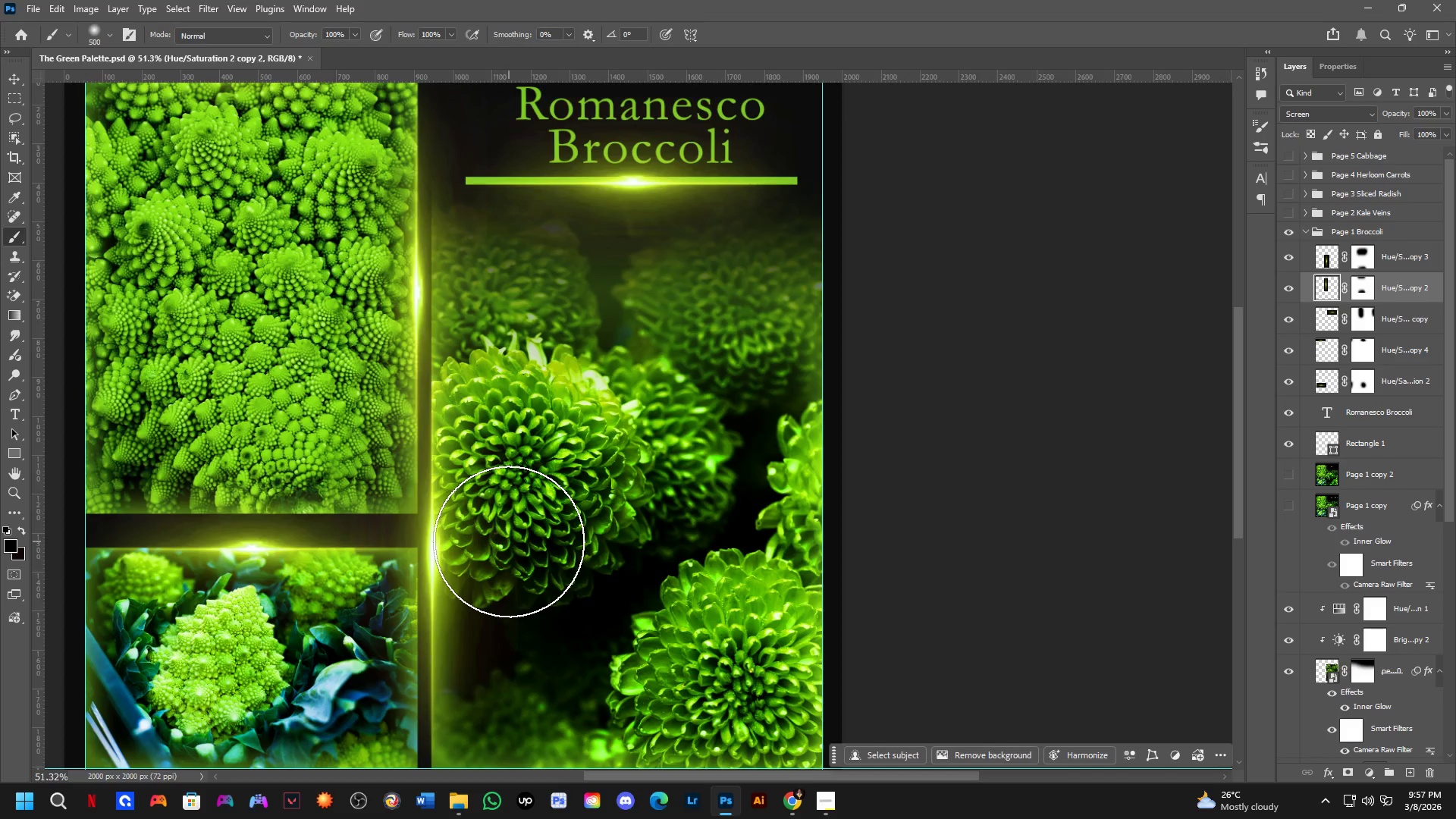 
left_click_drag(start_coordinate=[514, 529], to_coordinate=[509, 541])
 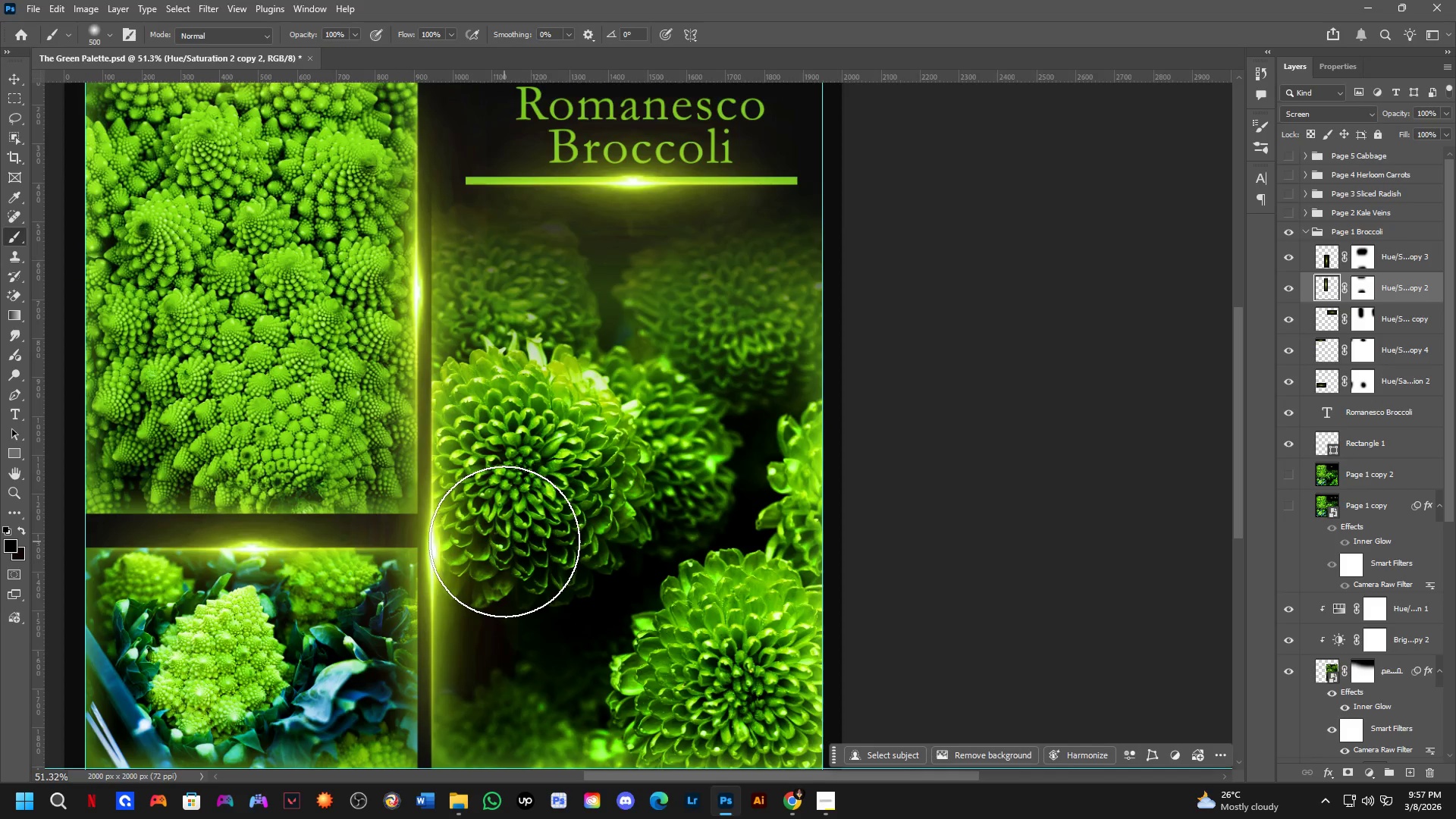 
hold_key(key=Space, duration=0.55)
 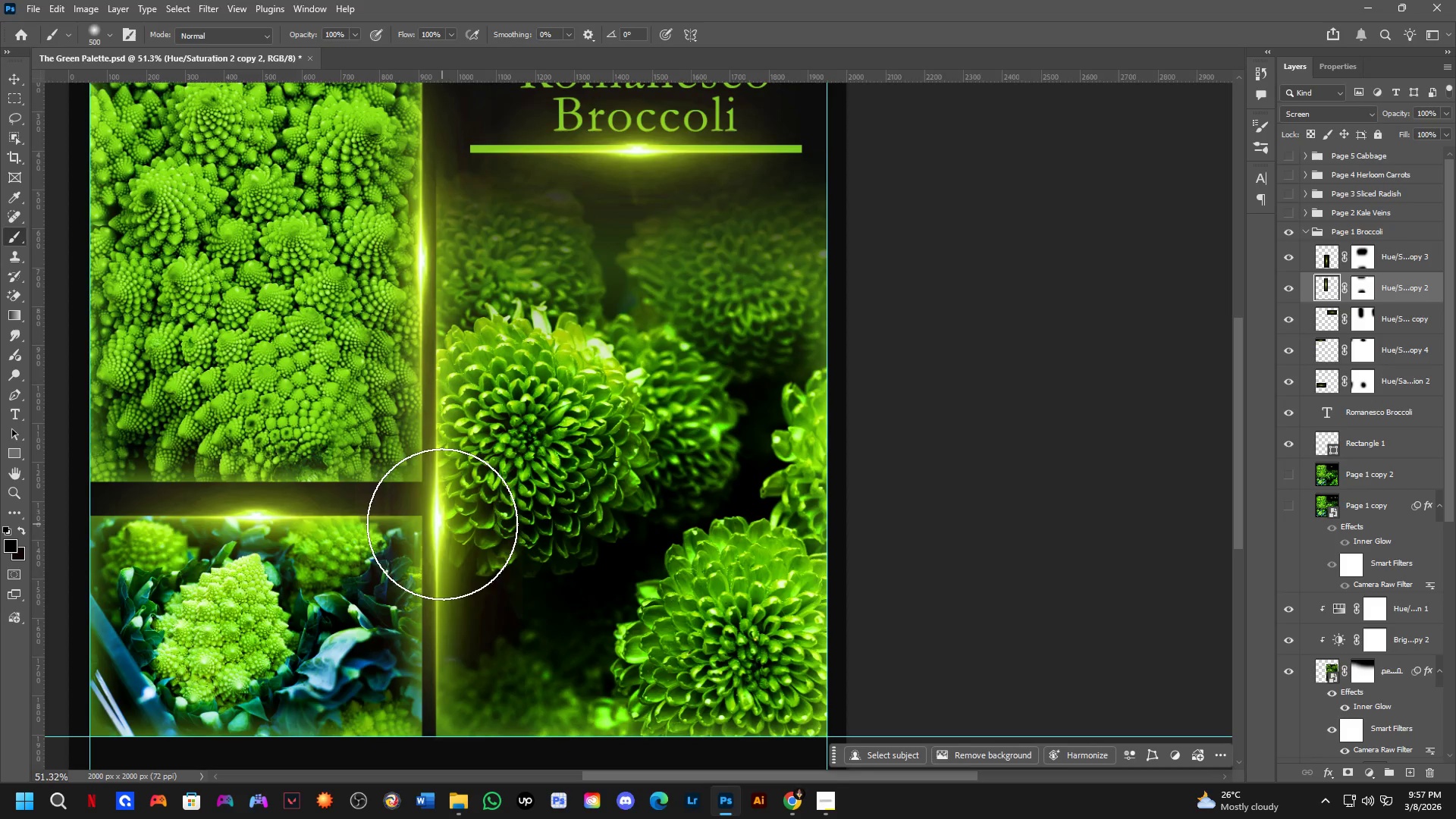 
left_click_drag(start_coordinate=[504, 544], to_coordinate=[508, 512])
 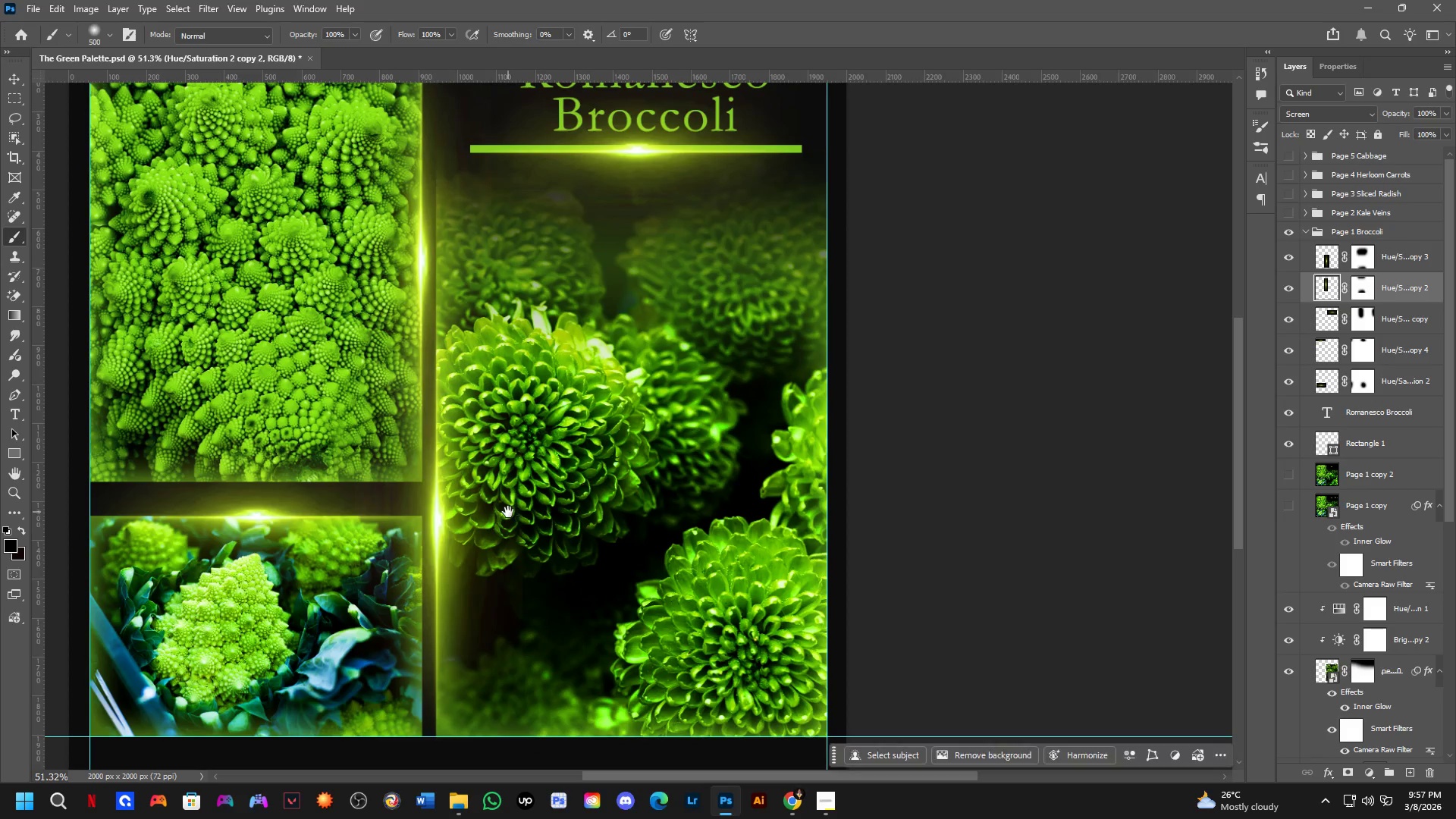 
hold_key(key=Space, duration=1.28)
 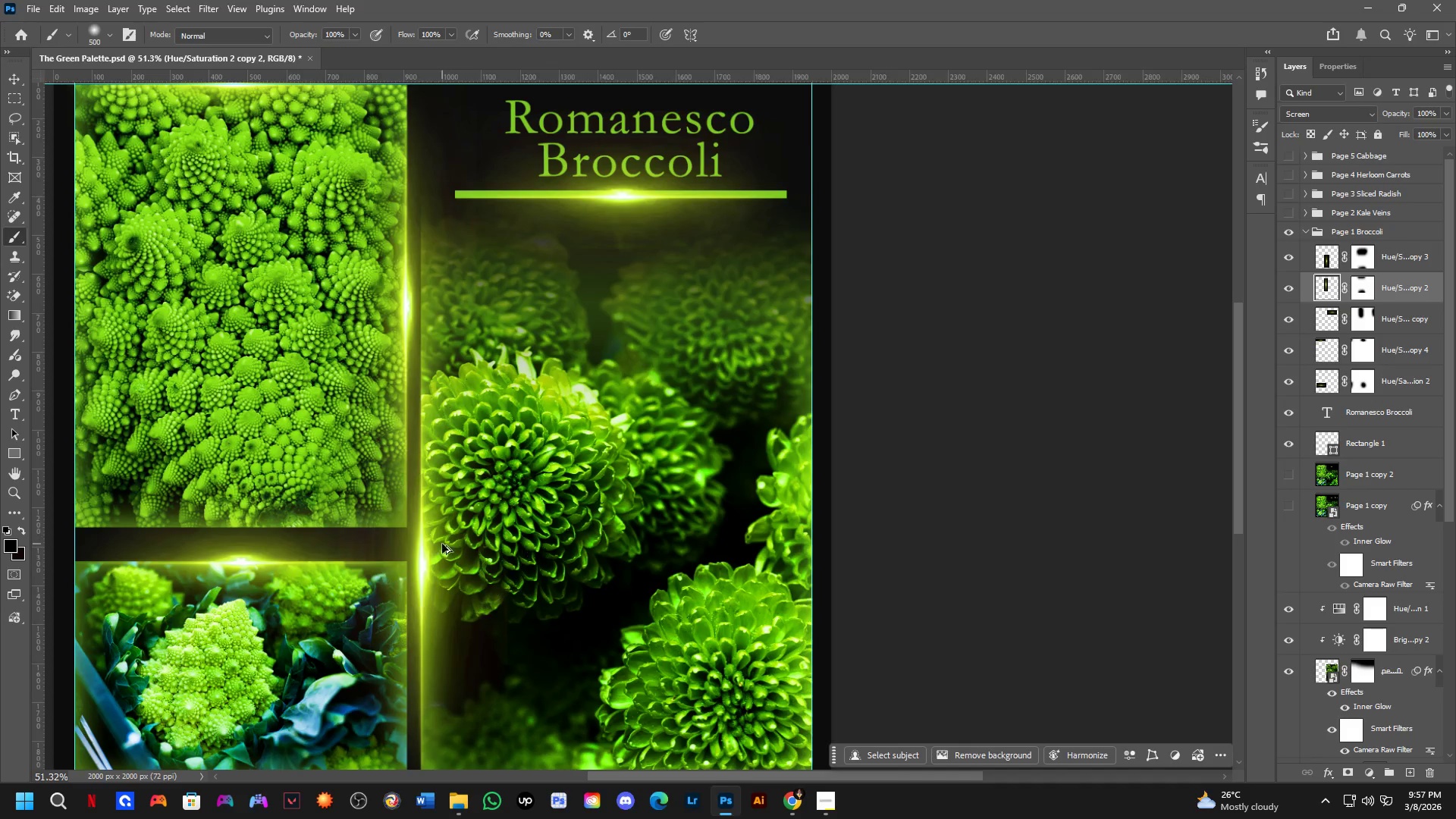 
left_click_drag(start_coordinate=[557, 477], to_coordinate=[541, 522])
 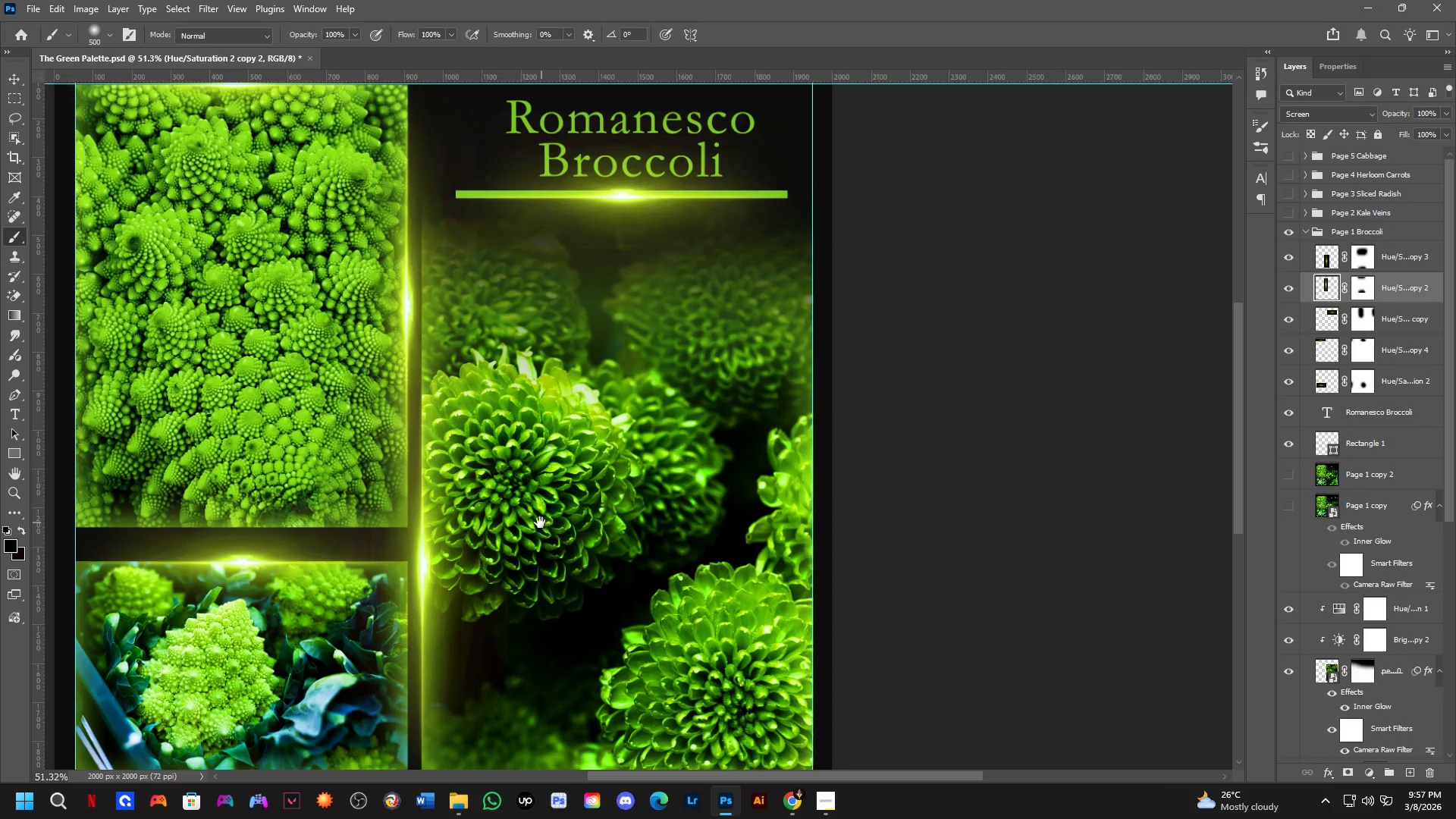 
hold_key(key=Space, duration=2.94)
 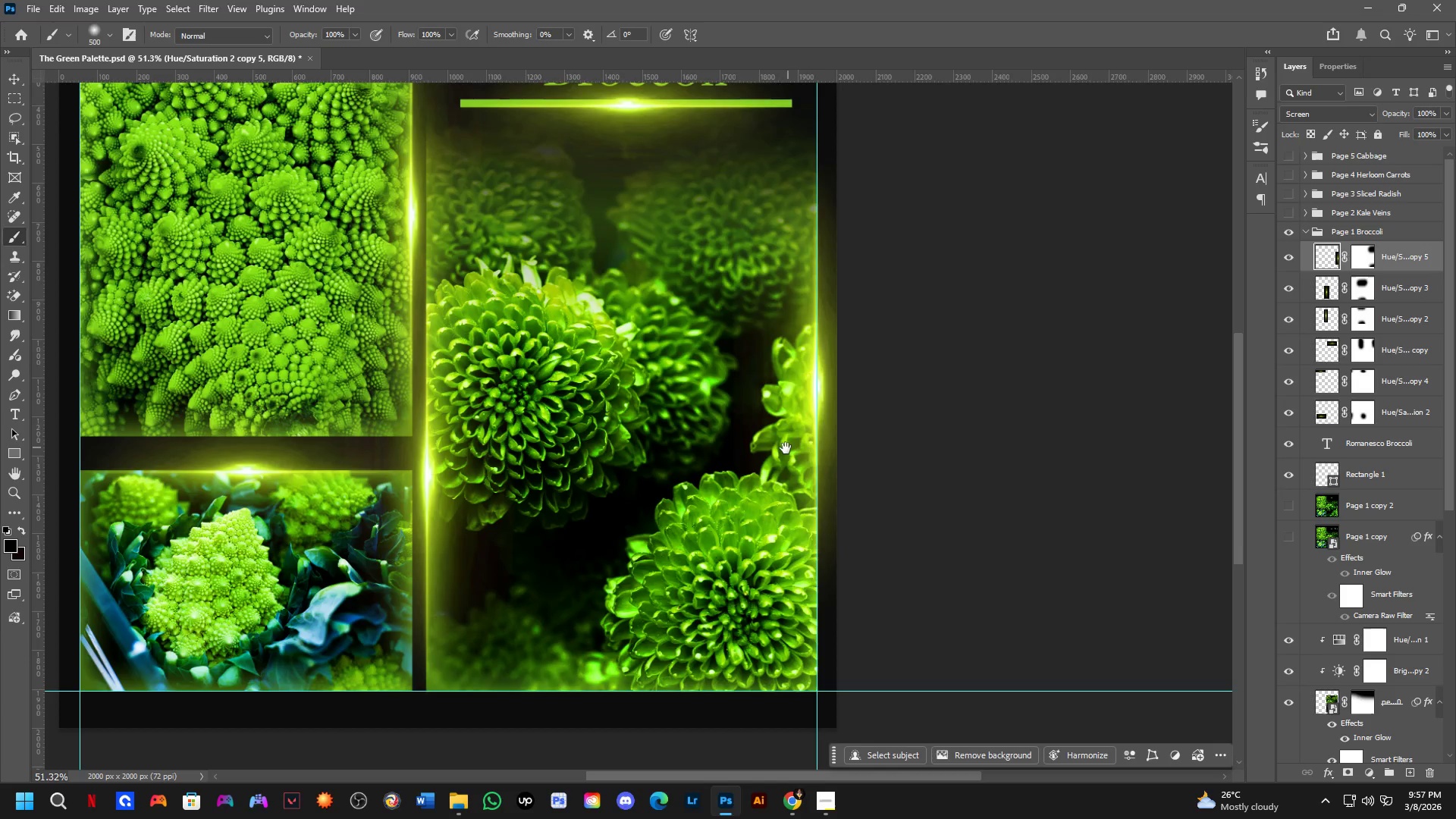 
hold_key(key=AltLeft, duration=0.67)
hold_key(key=ControlLeft, duration=0.64)
left_click_drag(start_coordinate=[425, 558], to_coordinate=[818, 475])
 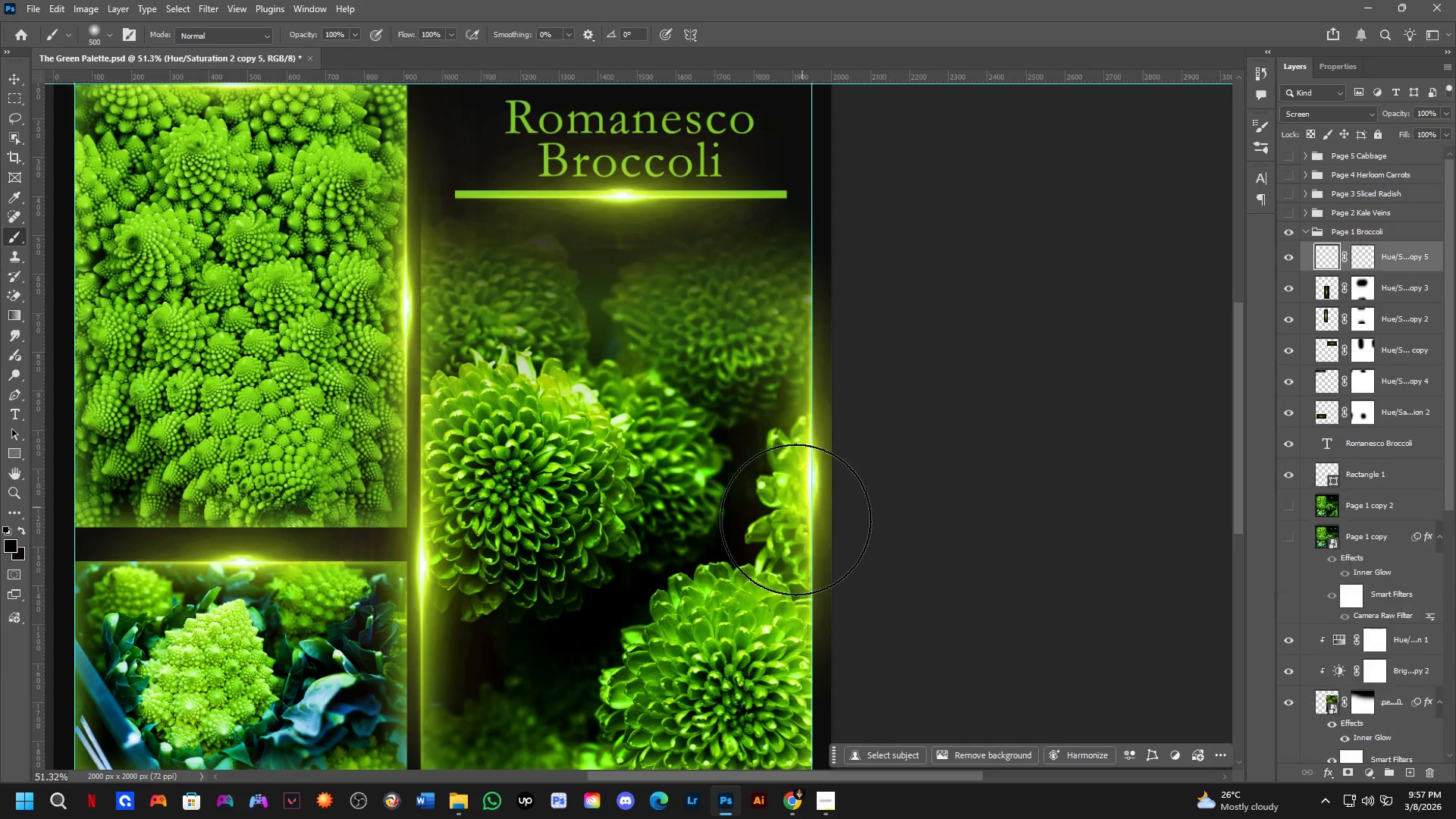 
hold_key(key=Space, duration=0.55)
 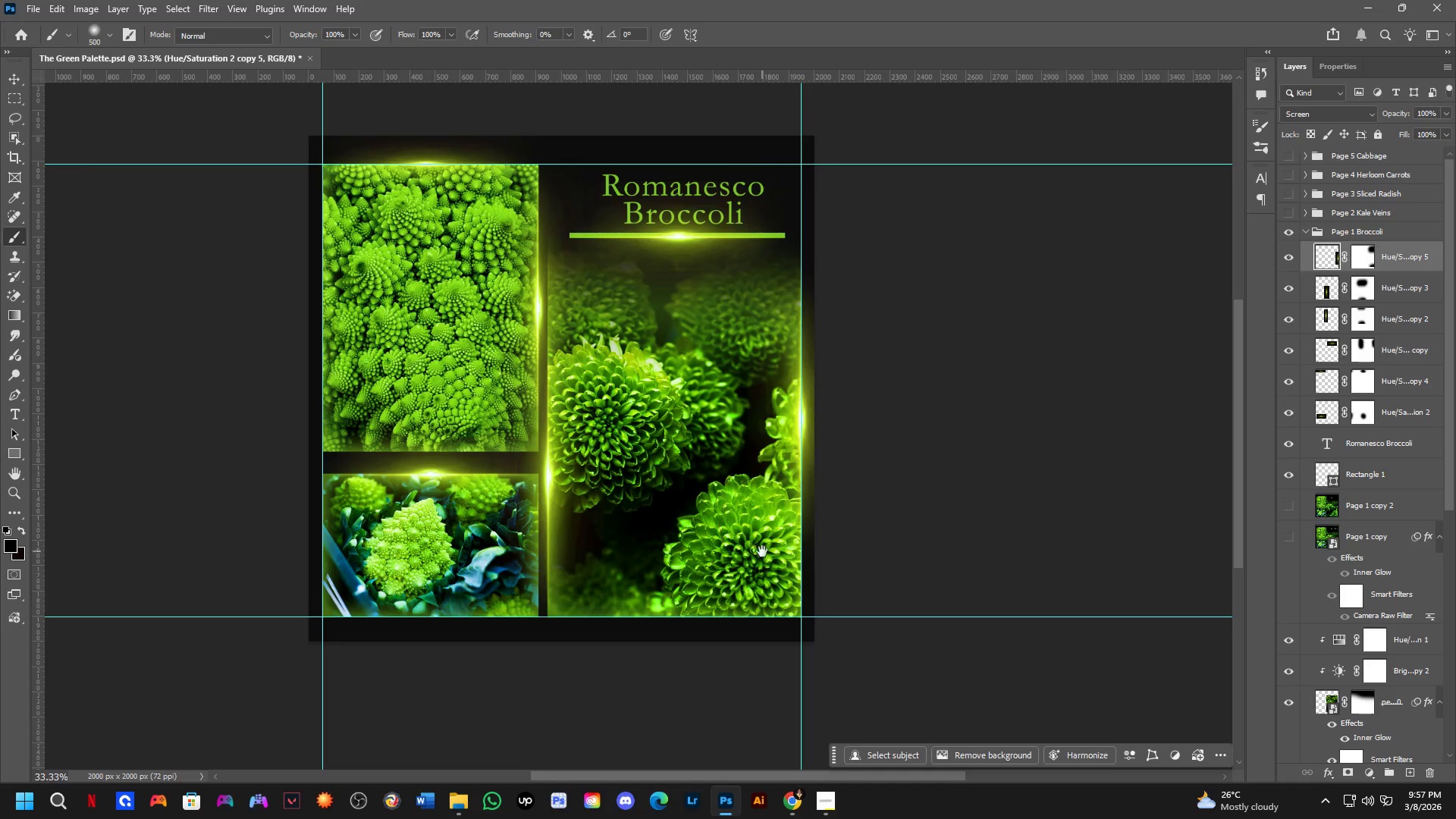 
left_click_drag(start_coordinate=[786, 537], to_coordinate=[791, 446])
 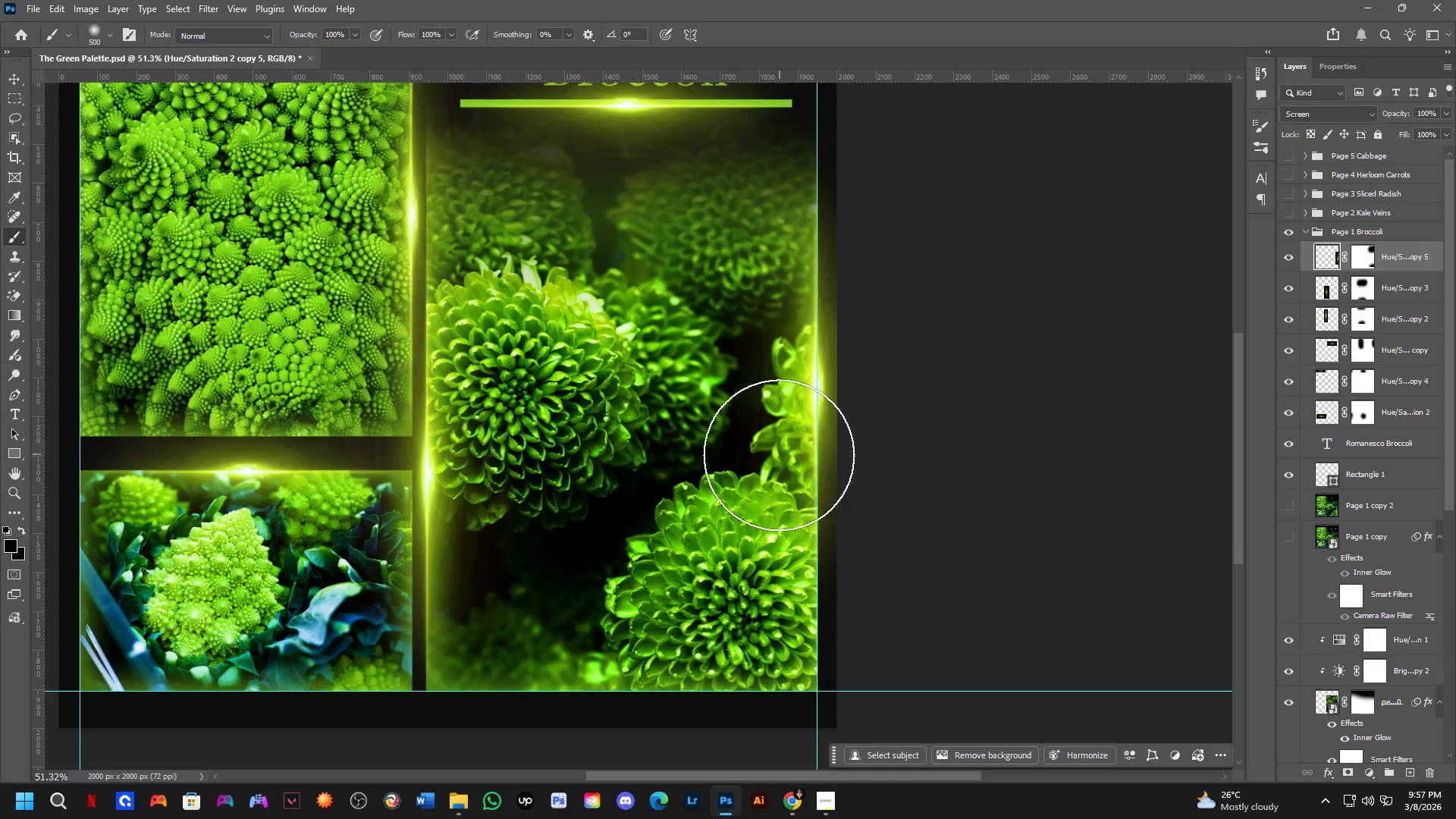 
scroll: coordinate [771, 484], scroll_direction: down, amount: 4.0
 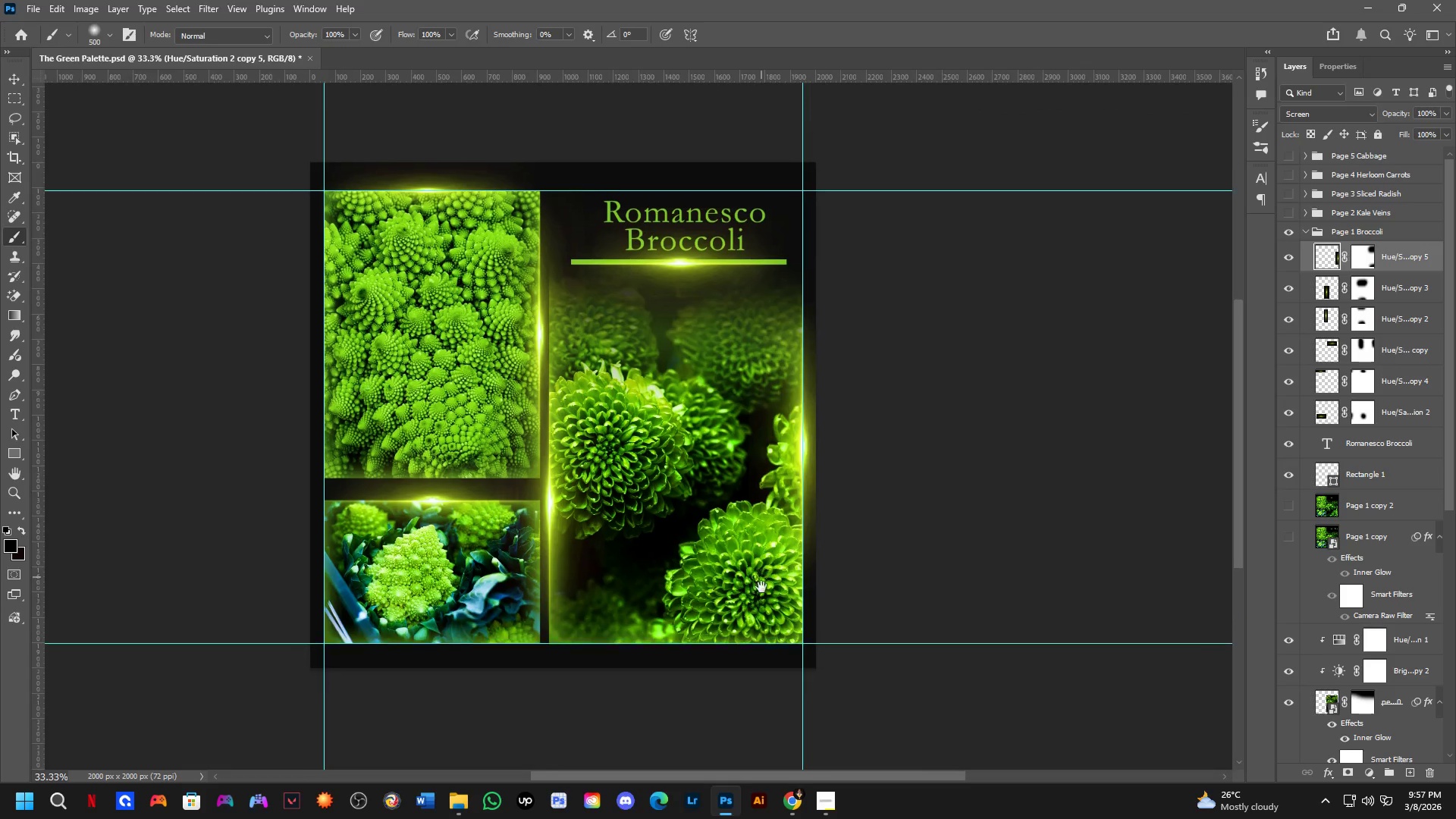 
key(Shift+ShiftLeft)
 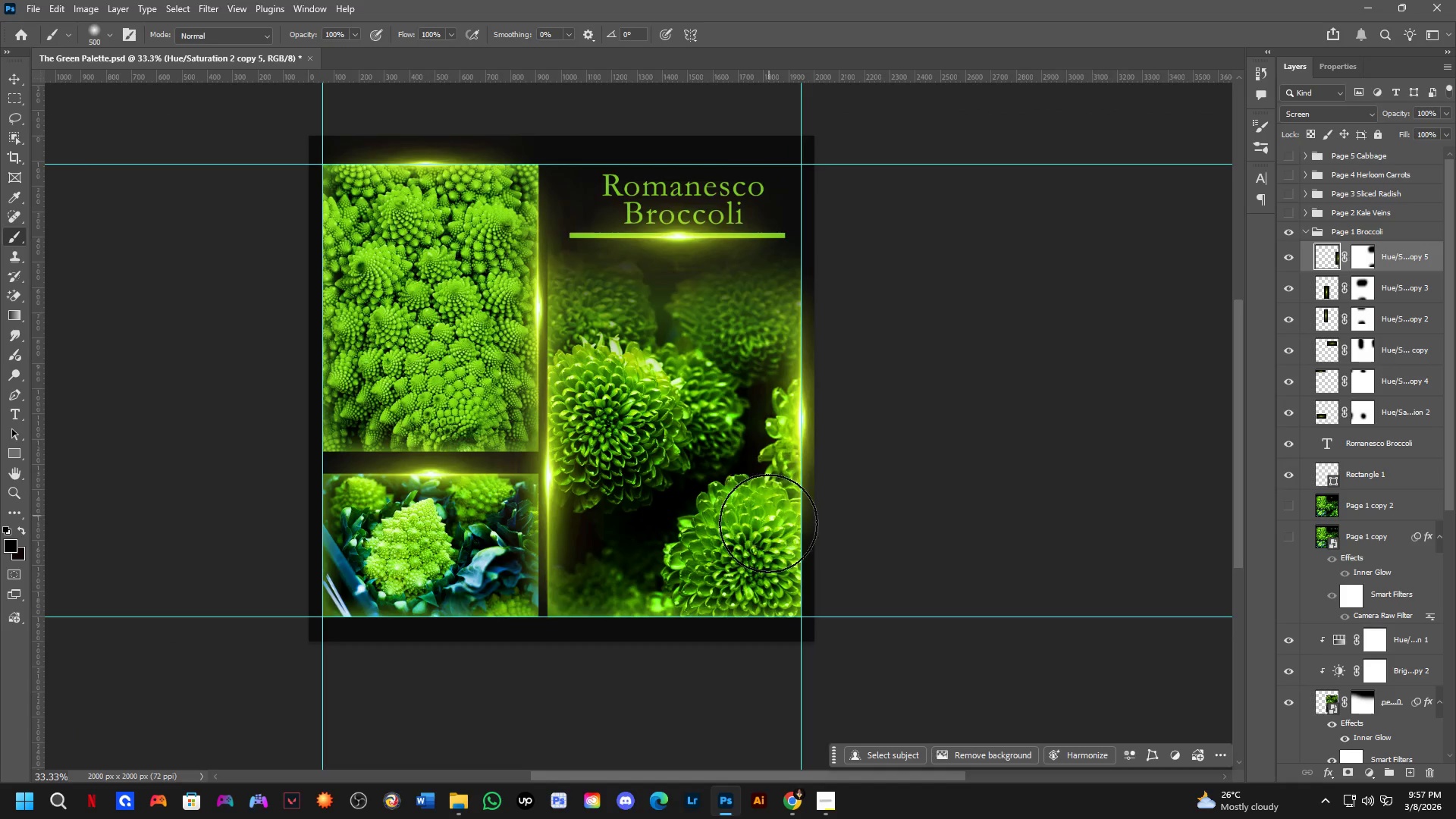 
hold_key(key=Space, duration=0.45)
 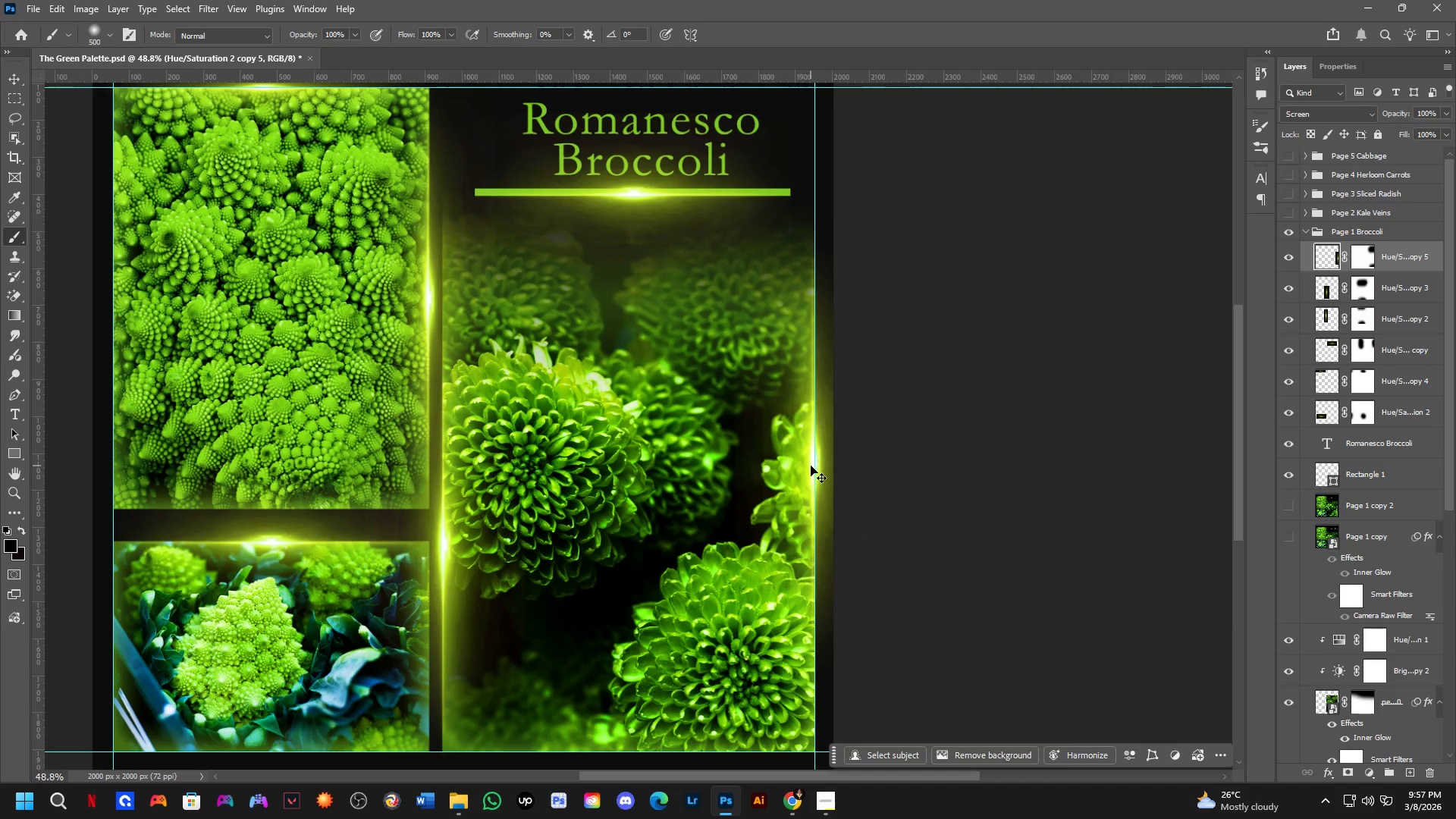 
left_click_drag(start_coordinate=[760, 547], to_coordinate=[761, 610])
 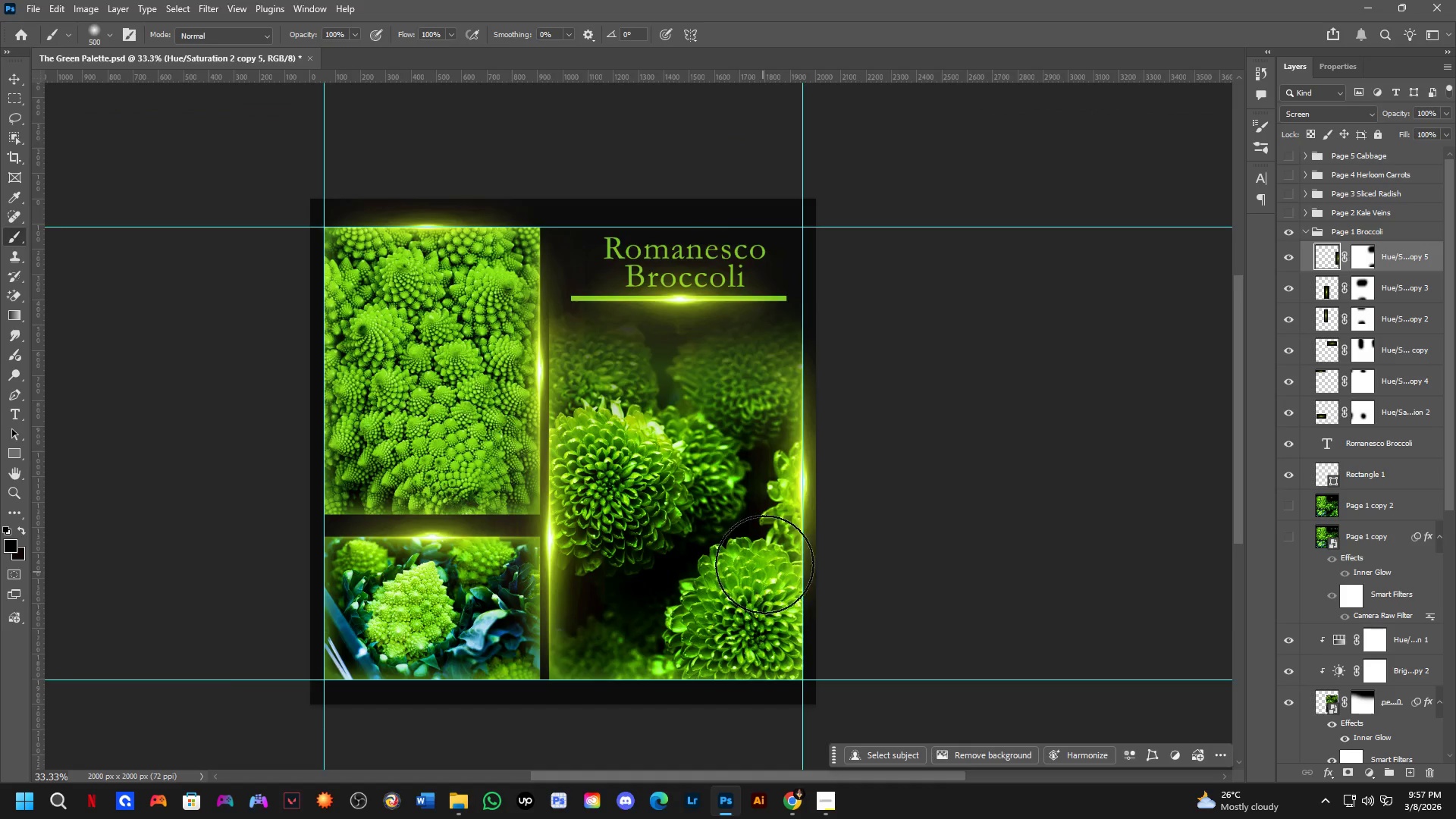 
scroll: coordinate [780, 519], scroll_direction: up, amount: 4.0
 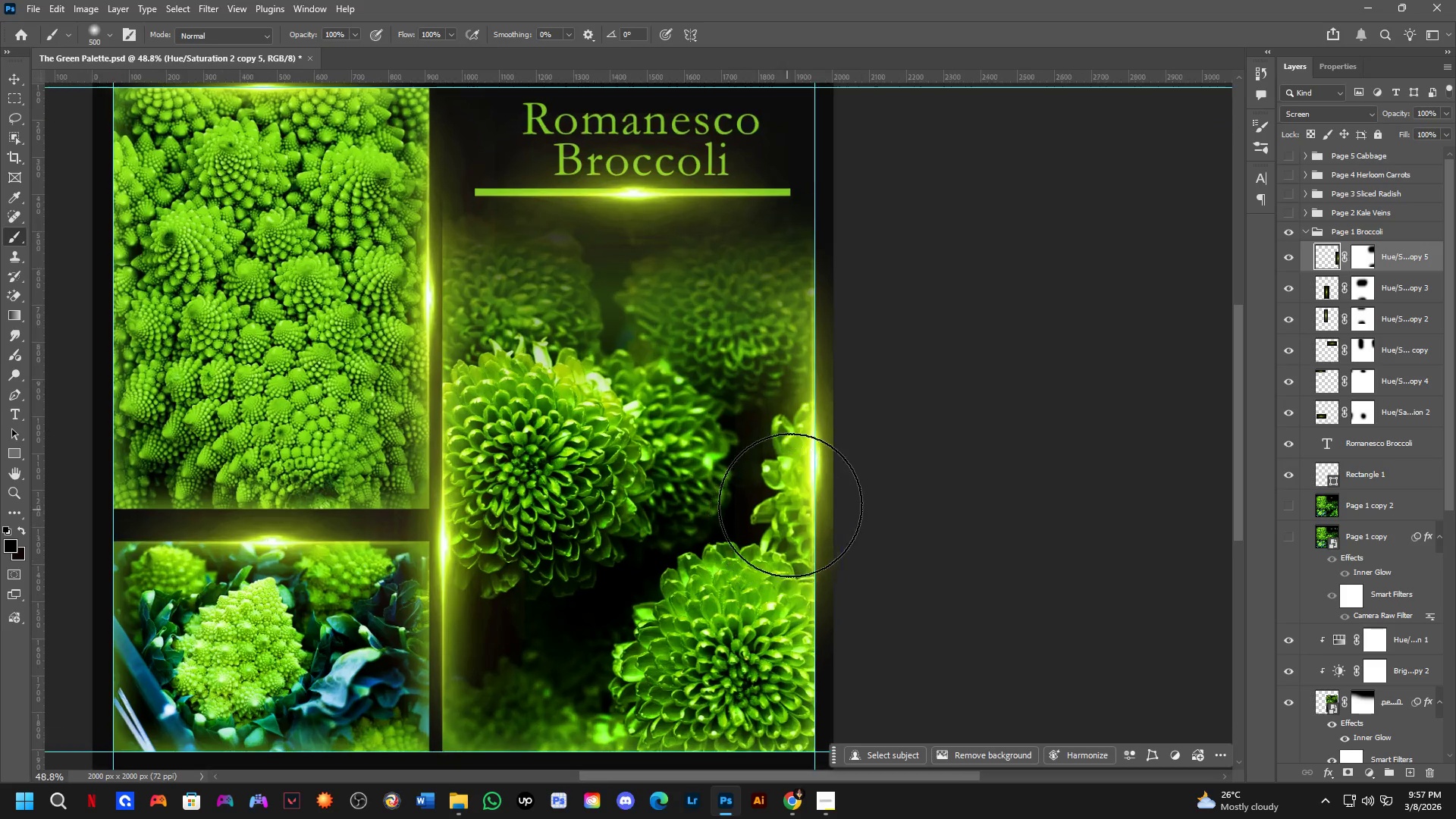 
hold_key(key=ControlLeft, duration=0.81)
 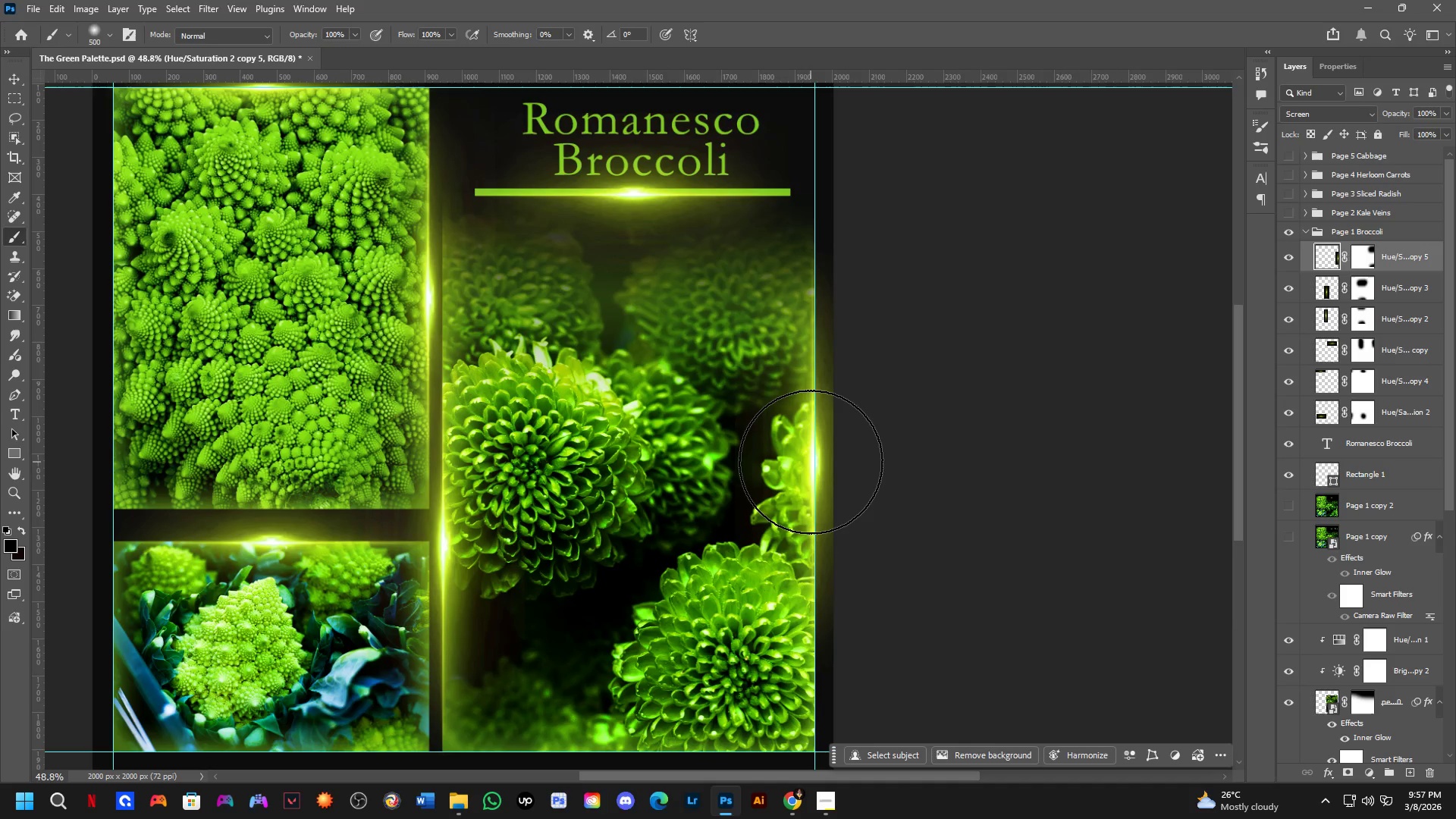 
hold_key(key=Space, duration=0.72)
 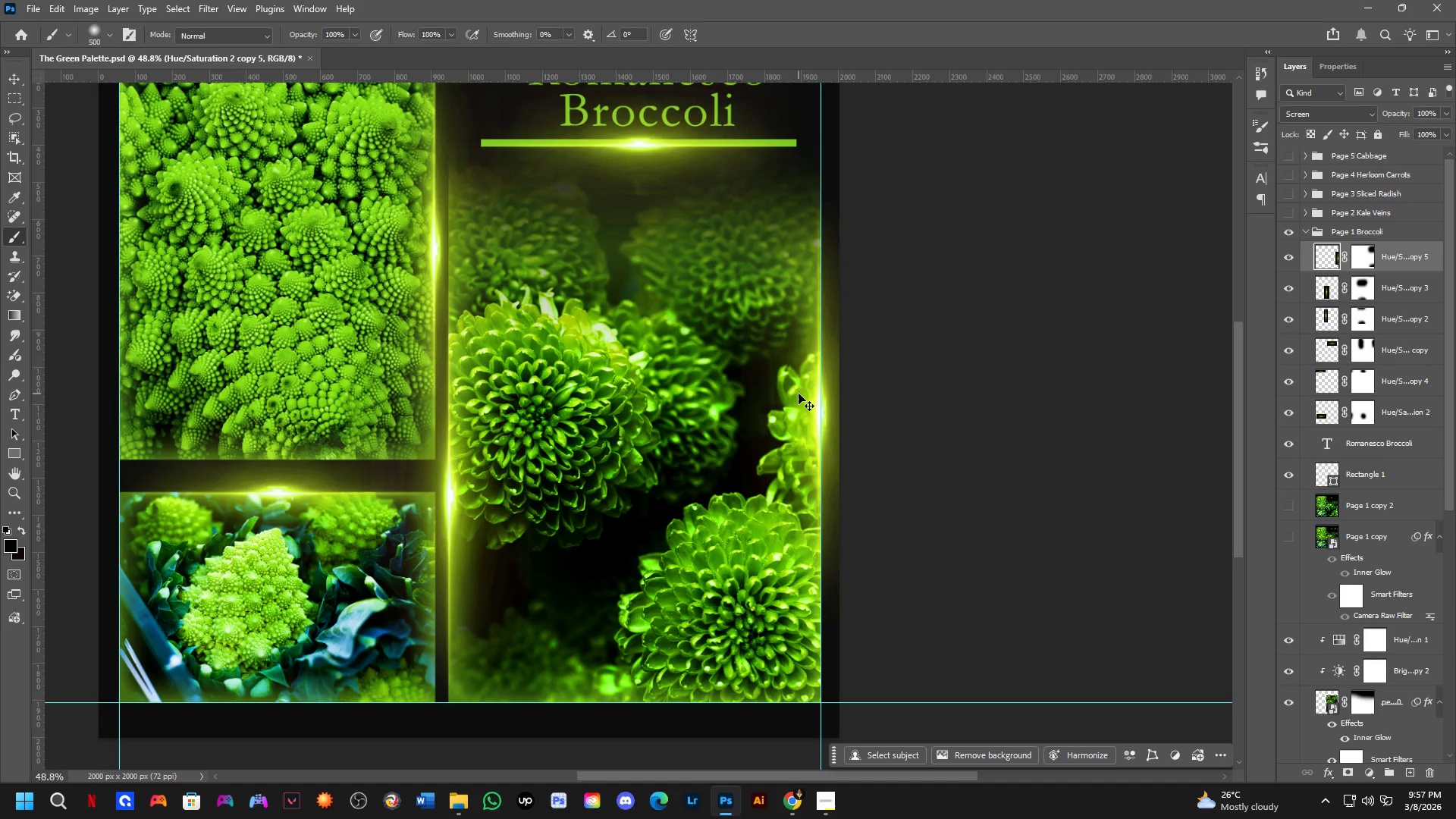 
left_click_drag(start_coordinate=[746, 527], to_coordinate=[752, 478])
 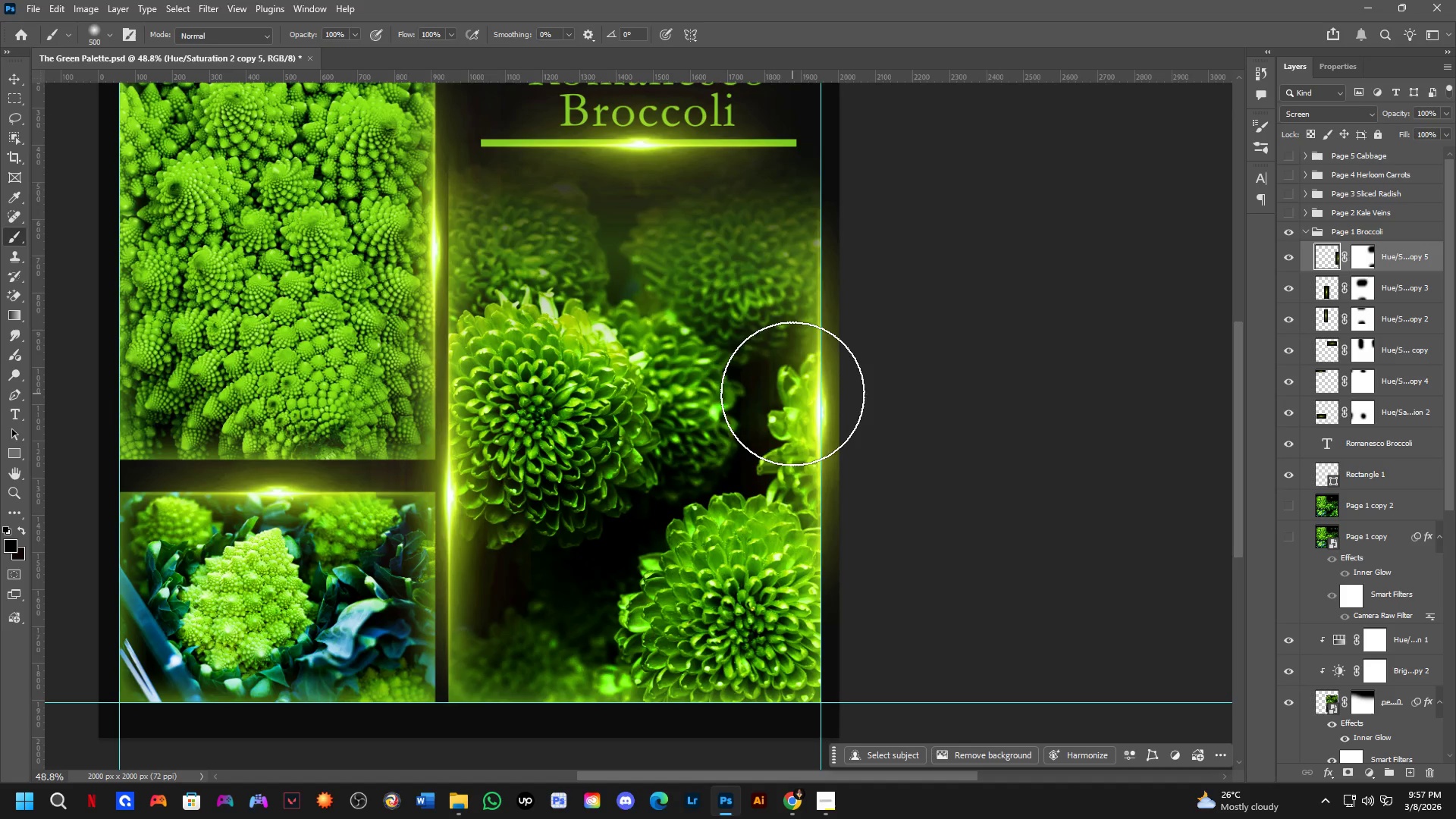 
hold_key(key=ControlLeft, duration=1.39)
left_click_drag(start_coordinate=[825, 412], to_coordinate=[825, 518])
 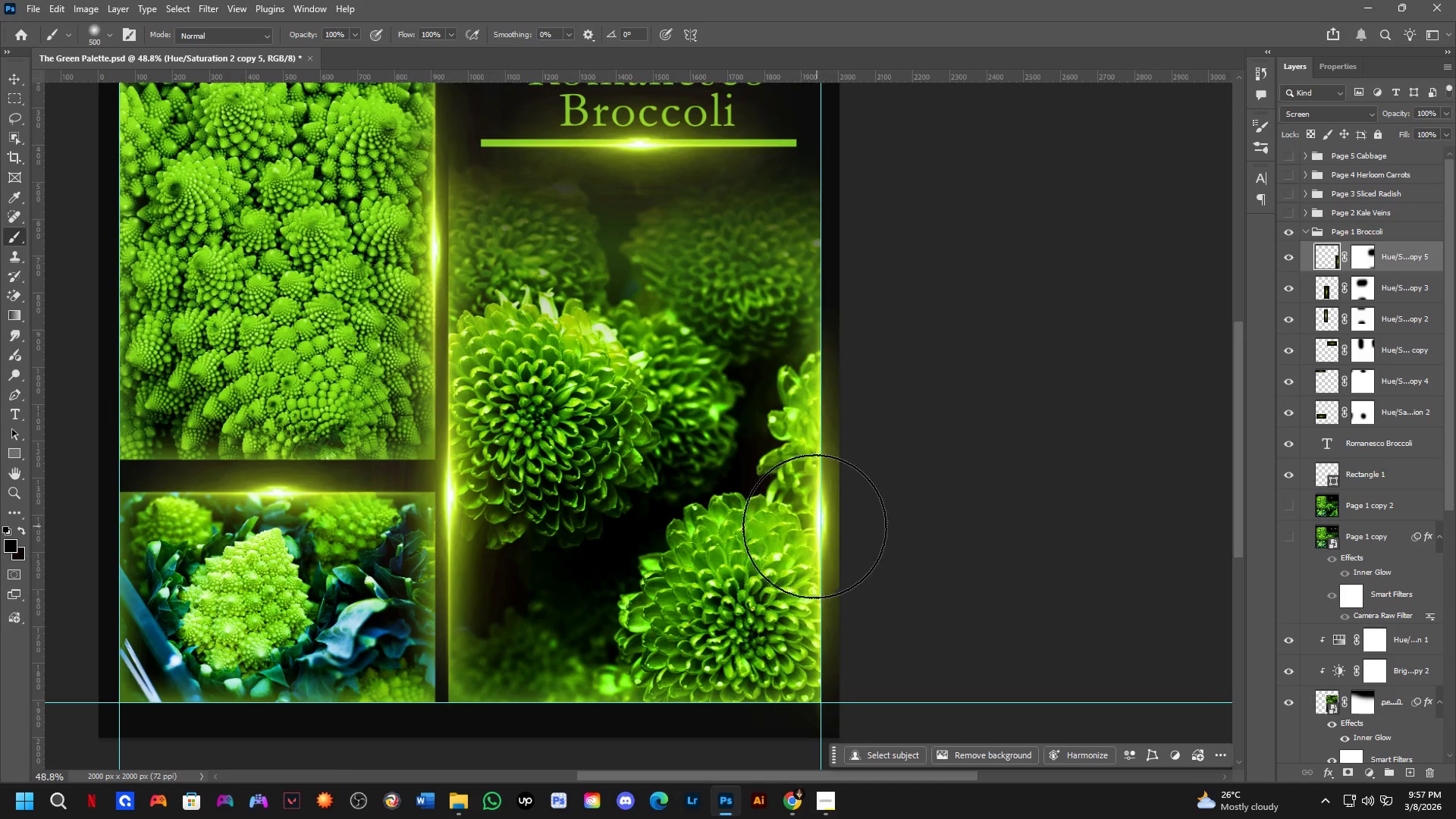 
hold_key(key=Space, duration=0.5)
 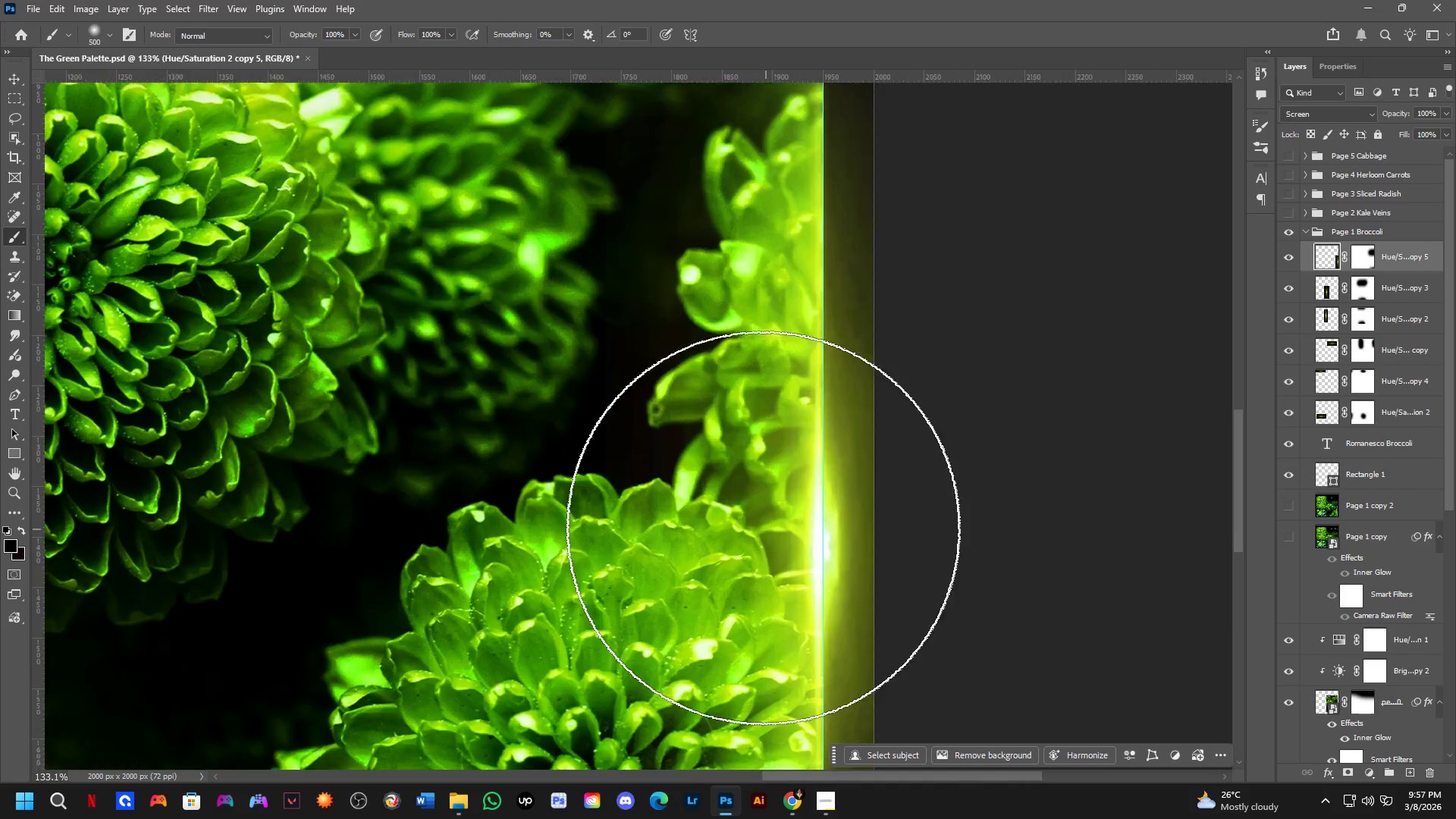 
left_click_drag(start_coordinate=[752, 526], to_coordinate=[768, 563])
 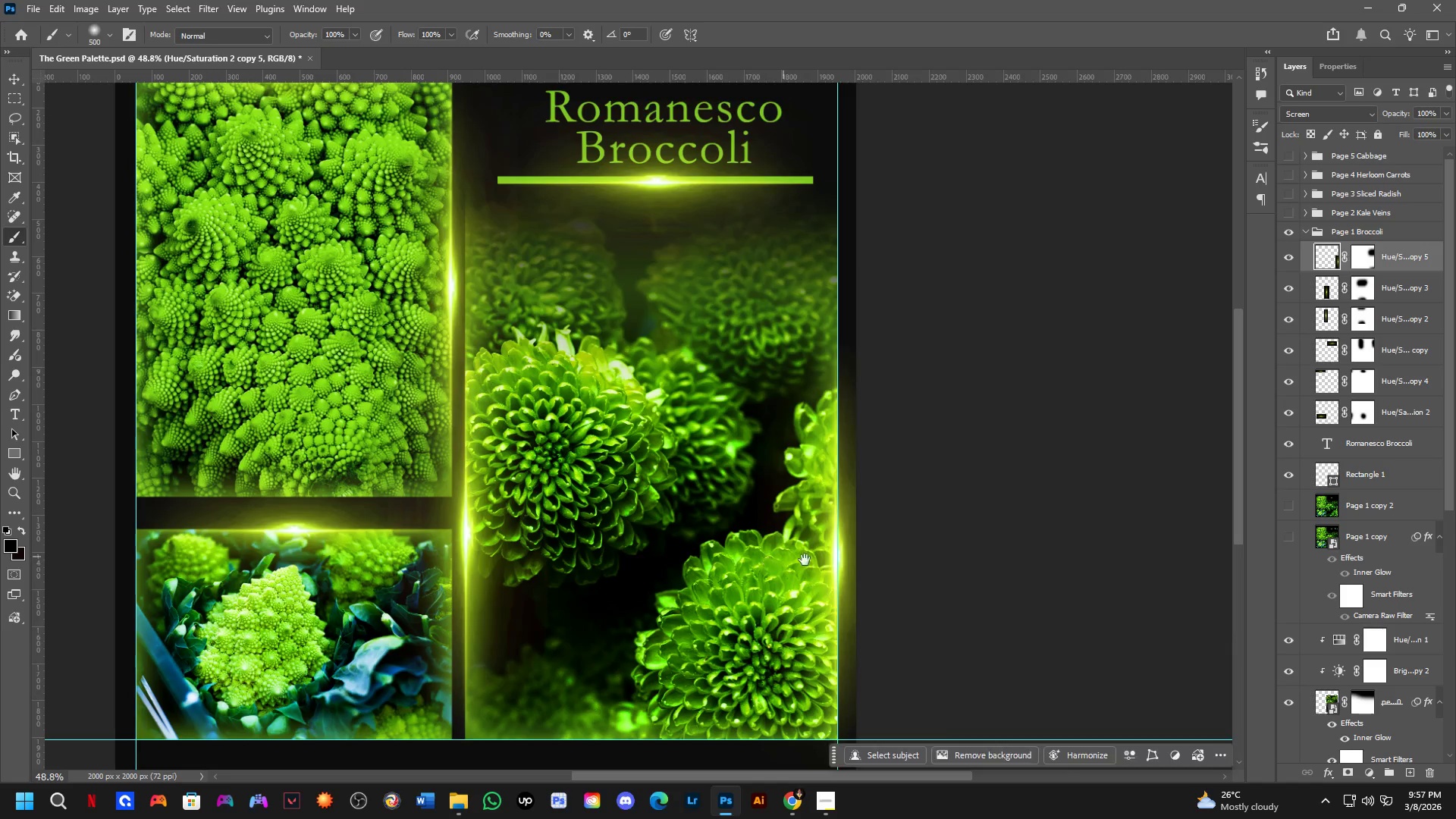 
key(Shift+ShiftLeft)
 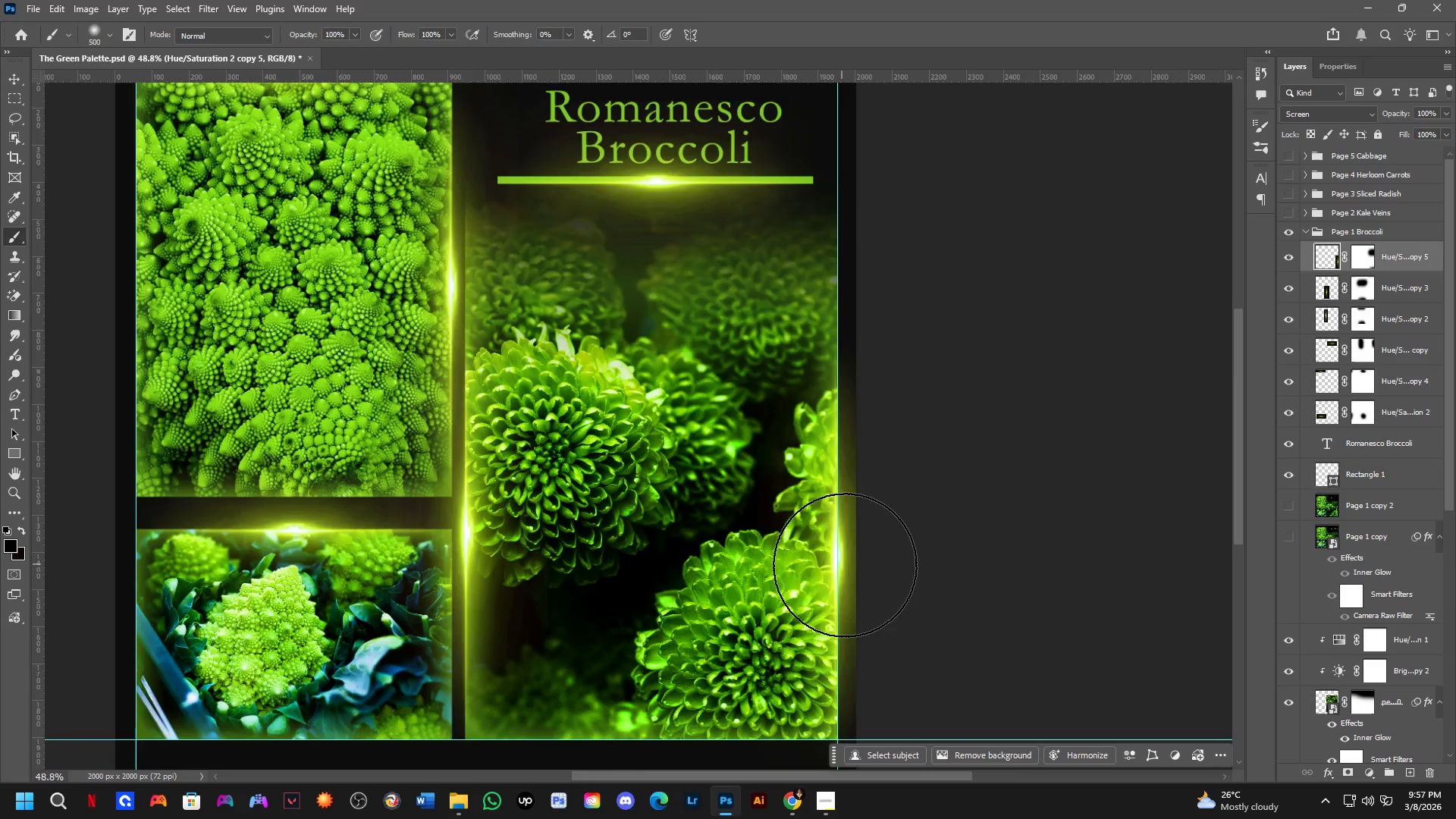 
scroll: coordinate [777, 535], scroll_direction: up, amount: 6.0
 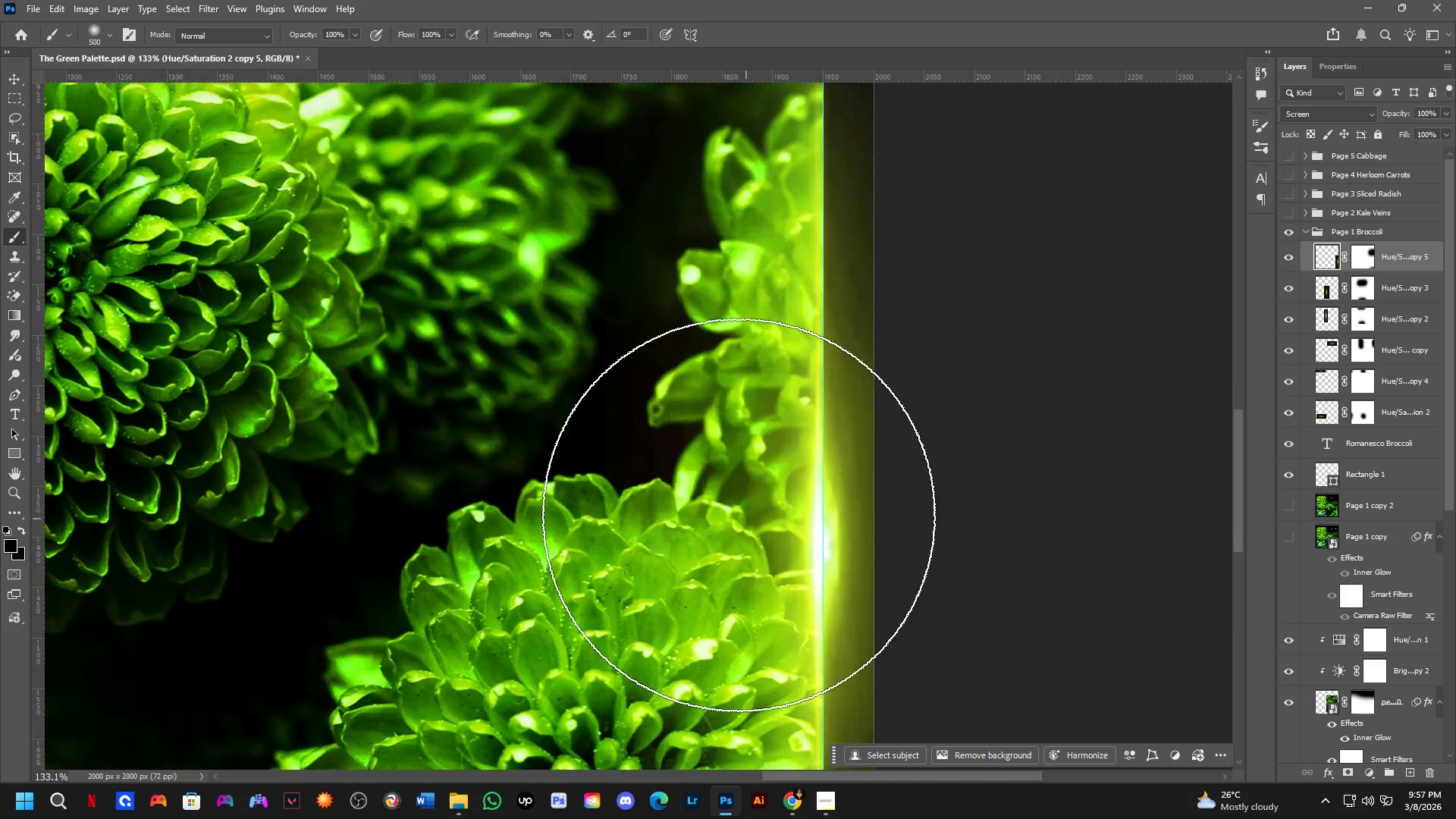 
hold_key(key=Space, duration=0.52)
 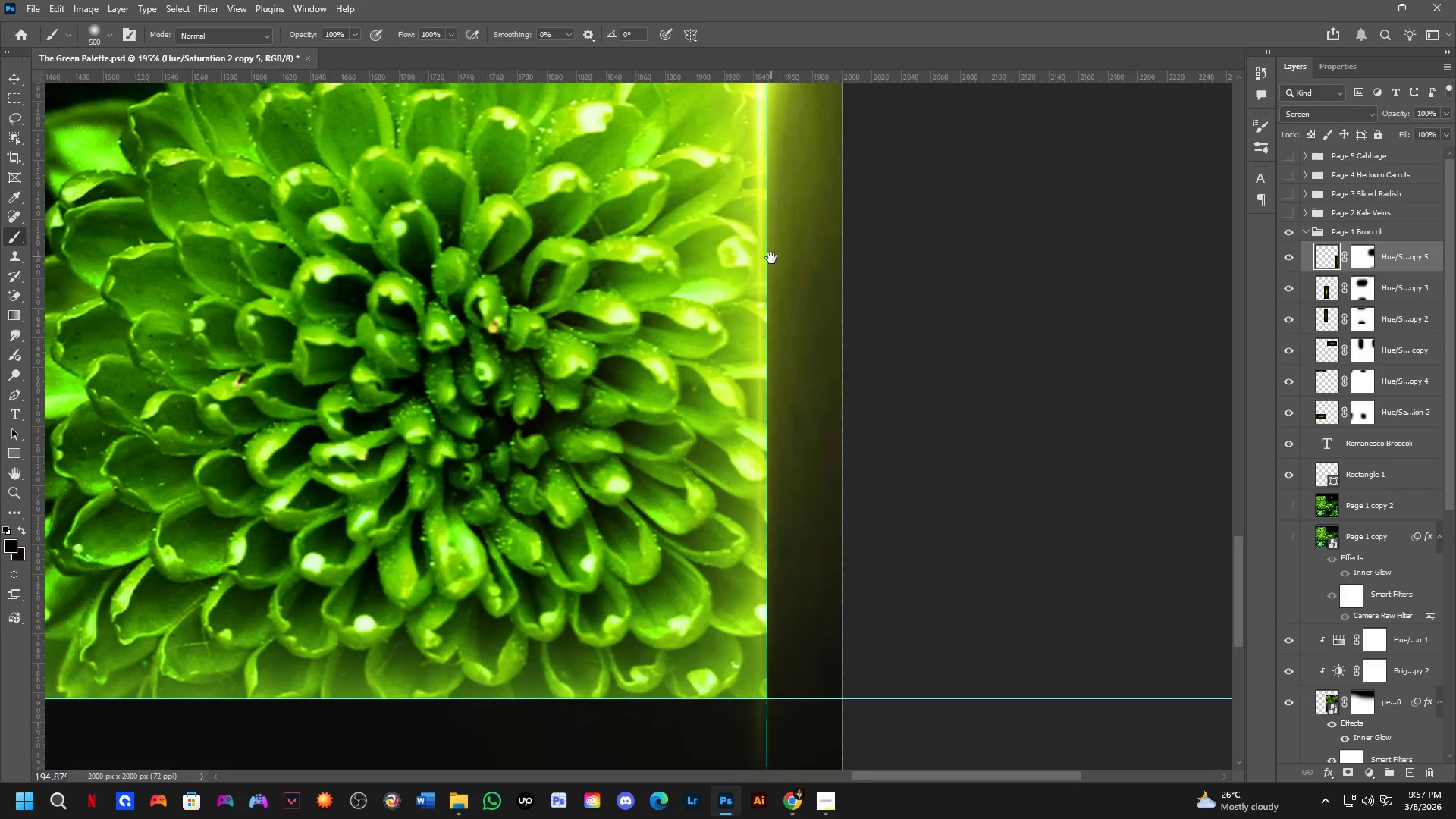 
left_click_drag(start_coordinate=[727, 507], to_coordinate=[686, 36])
 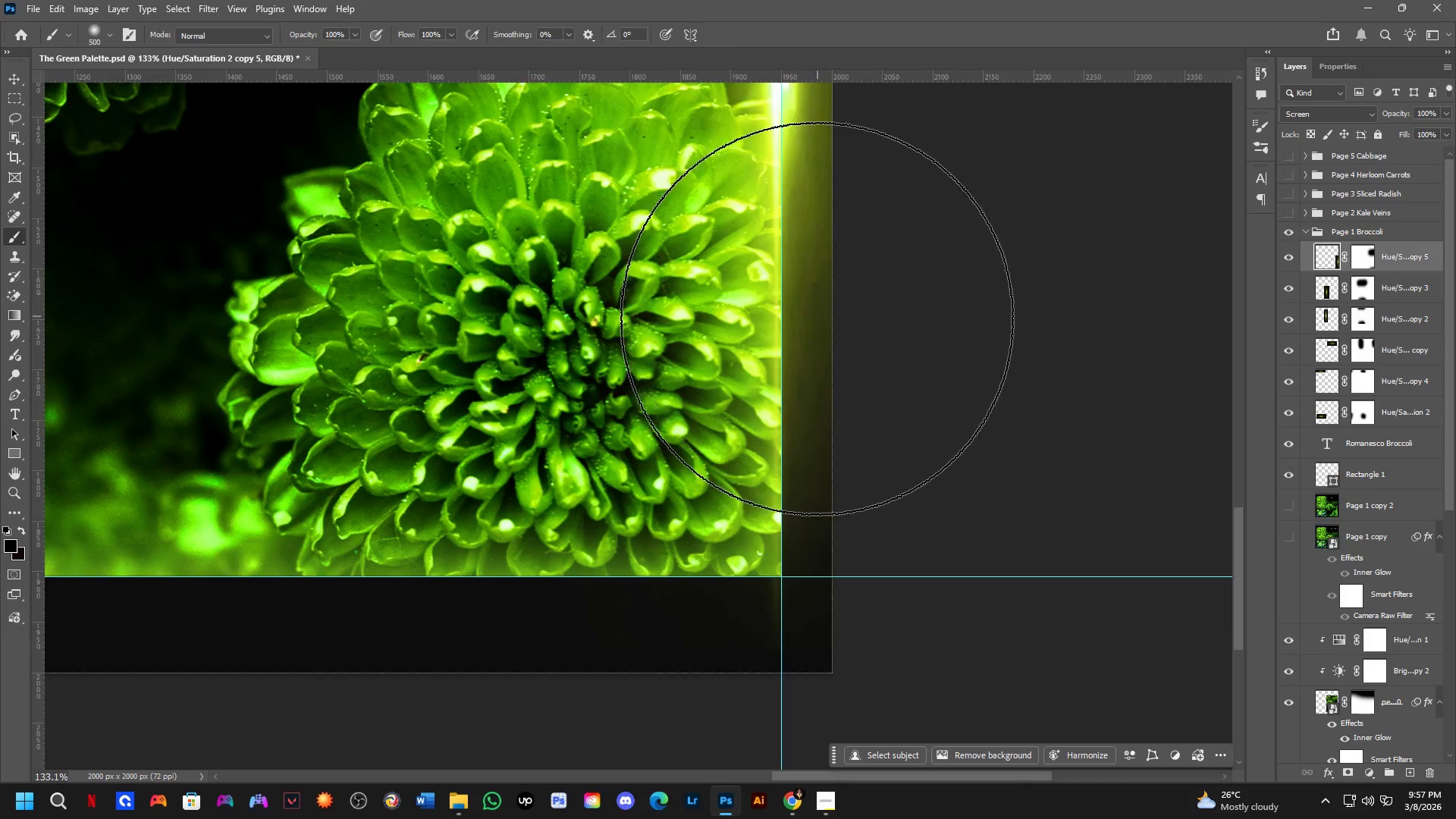 
scroll: coordinate [801, 301], scroll_direction: up, amount: 4.0
 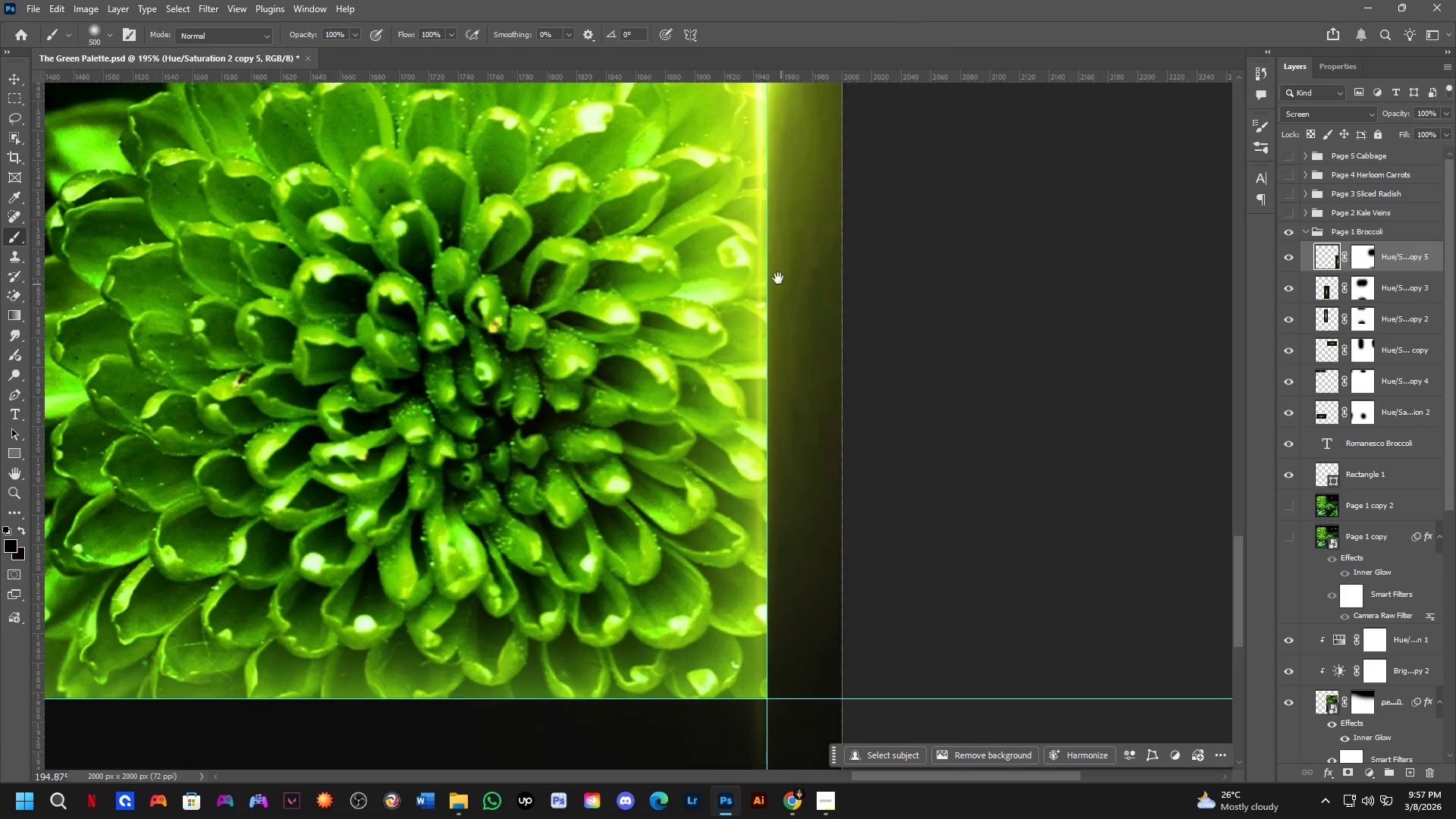 
hold_key(key=Space, duration=0.47)
 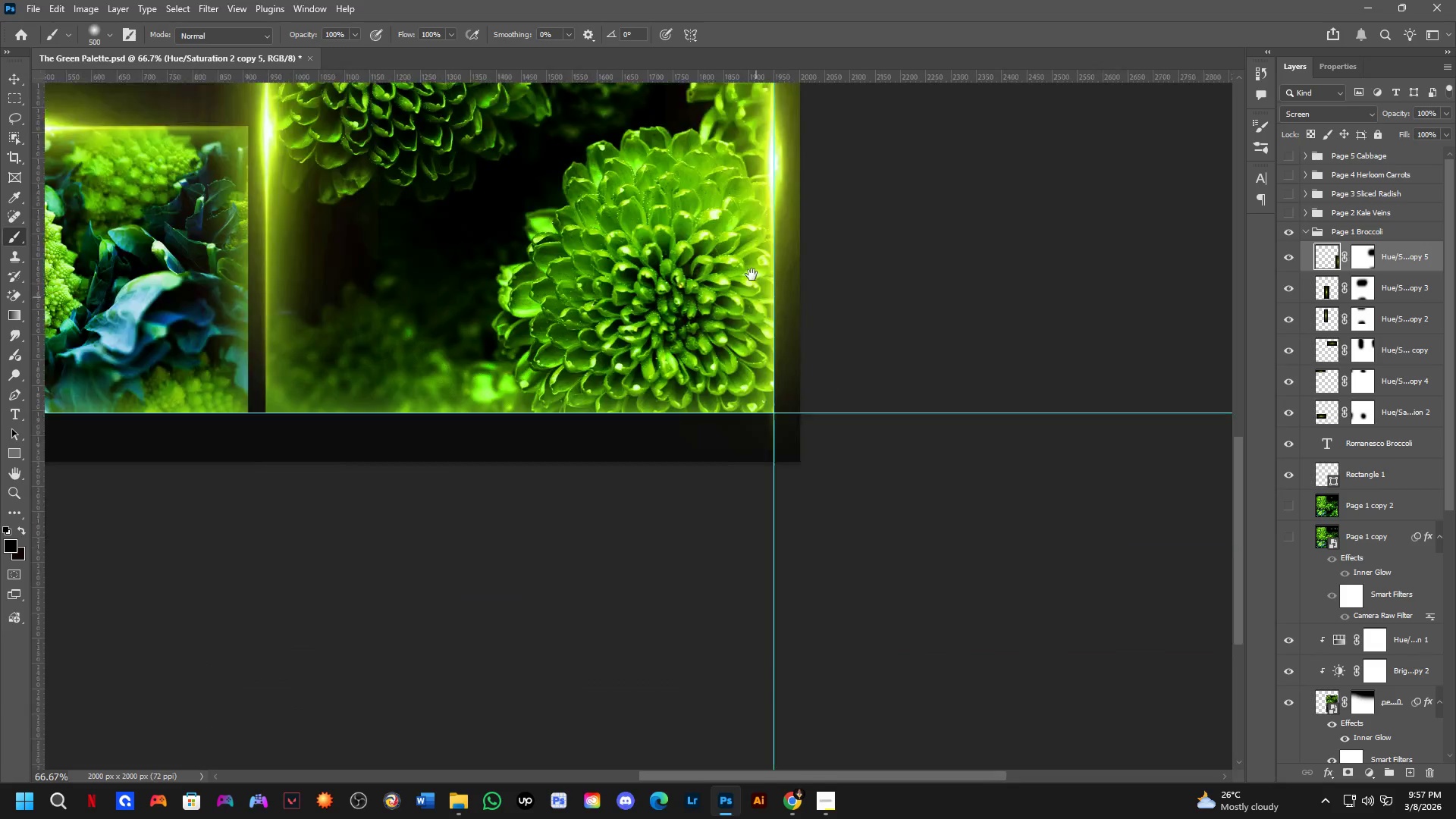 
left_click_drag(start_coordinate=[771, 256], to_coordinate=[820, 495])
 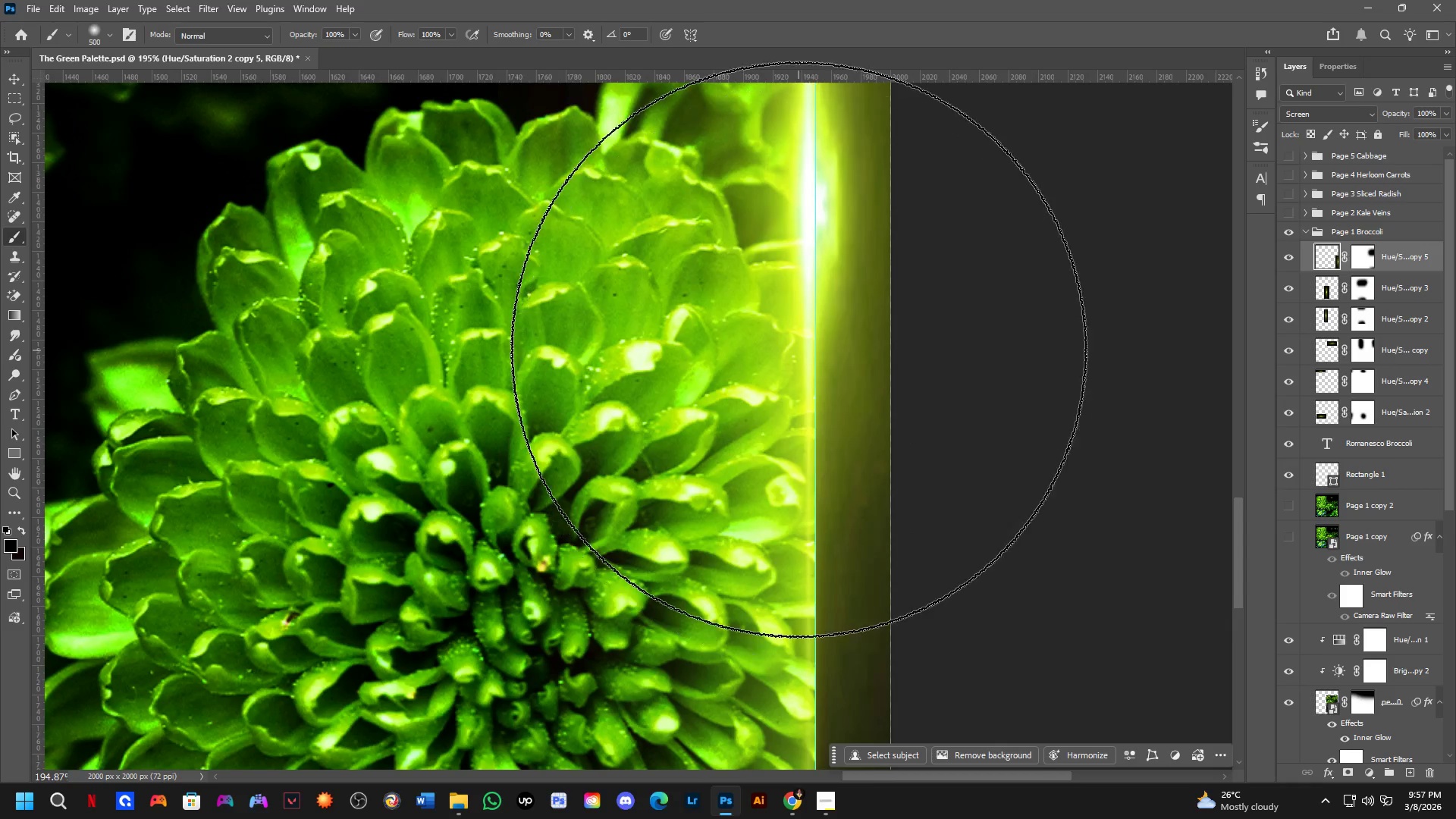 
scroll: coordinate [799, 349], scroll_direction: down, amount: 2.0
 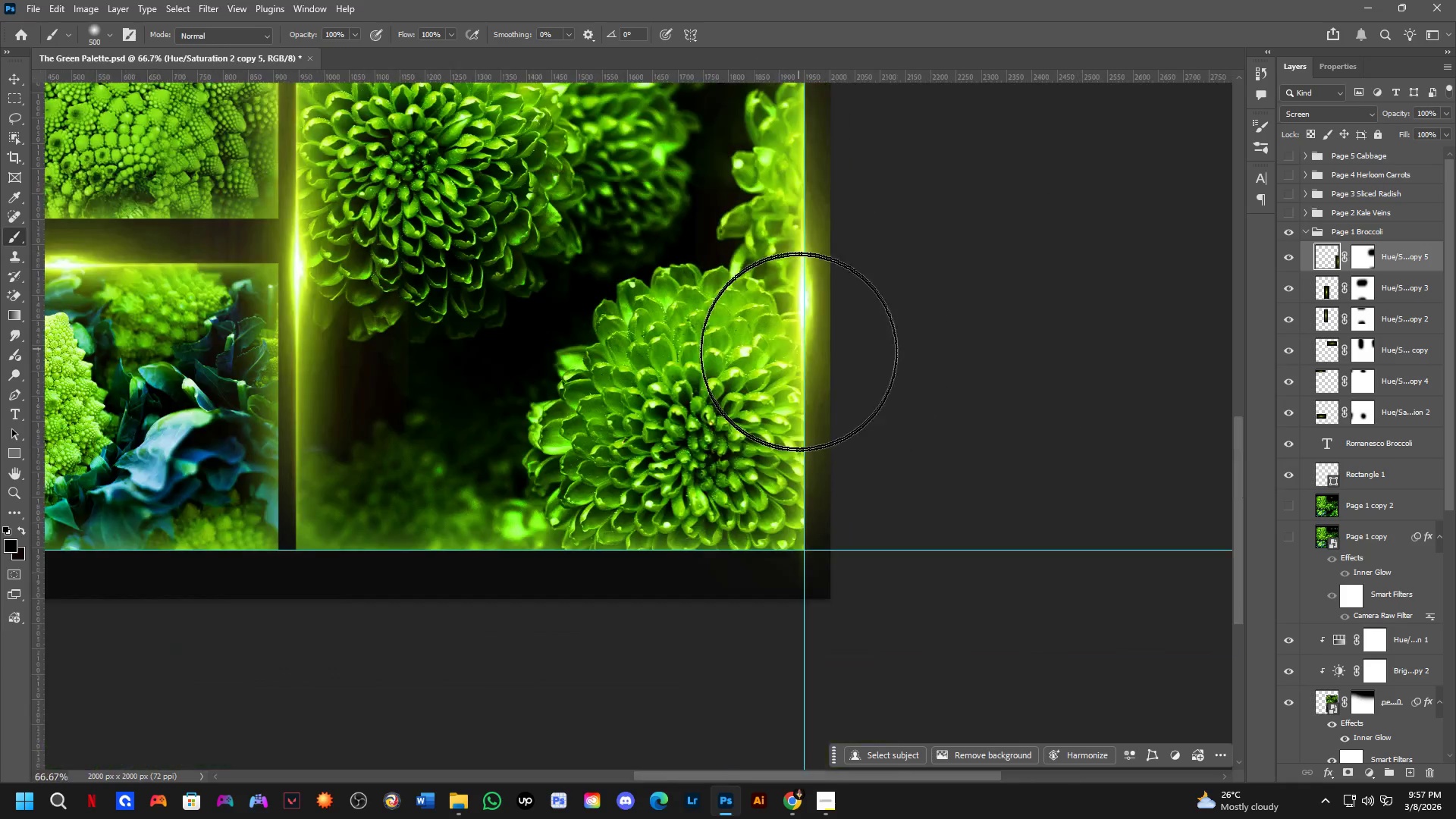 
key(Shift+ShiftLeft)
 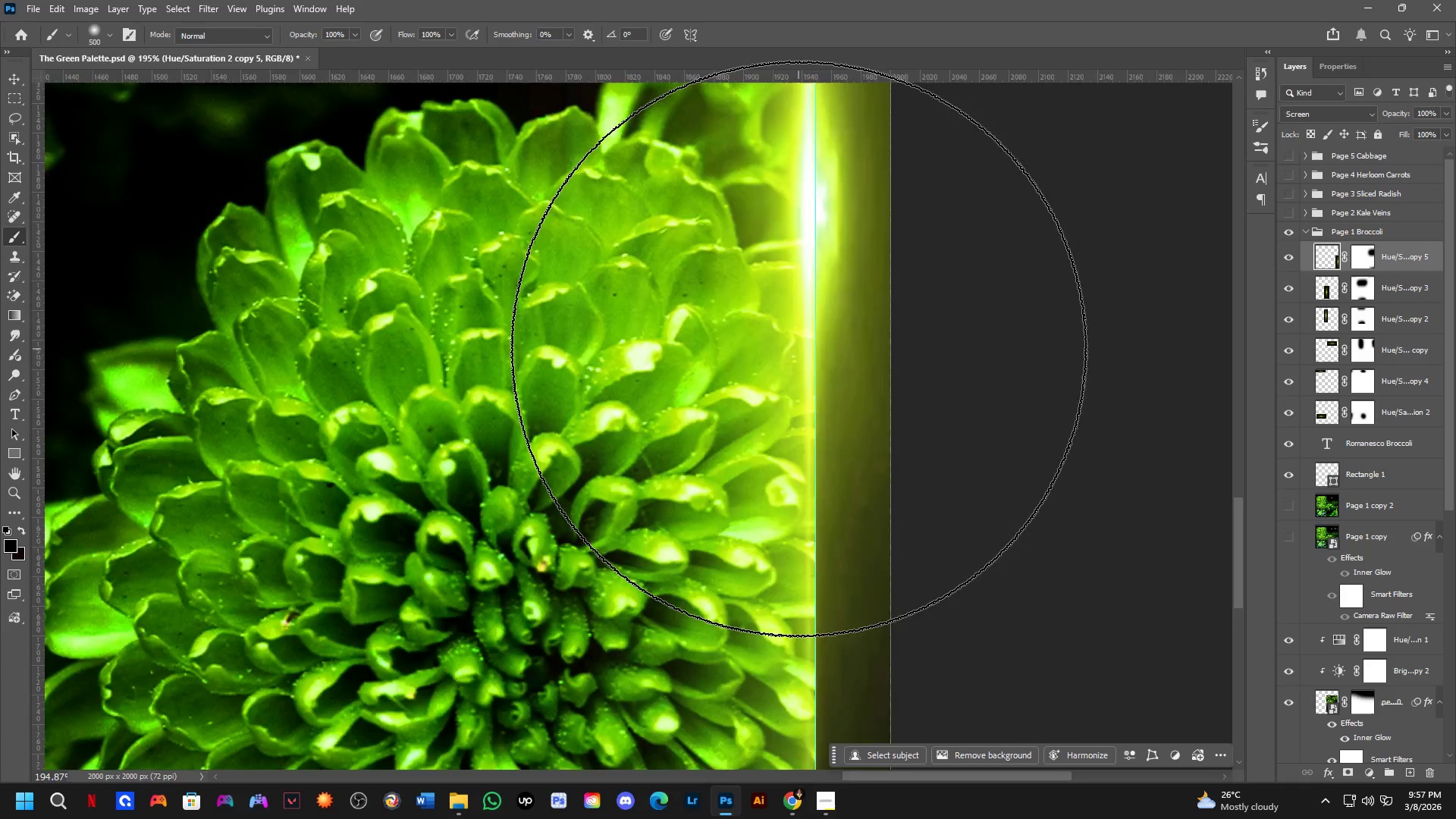 
hold_key(key=Space, duration=0.47)
 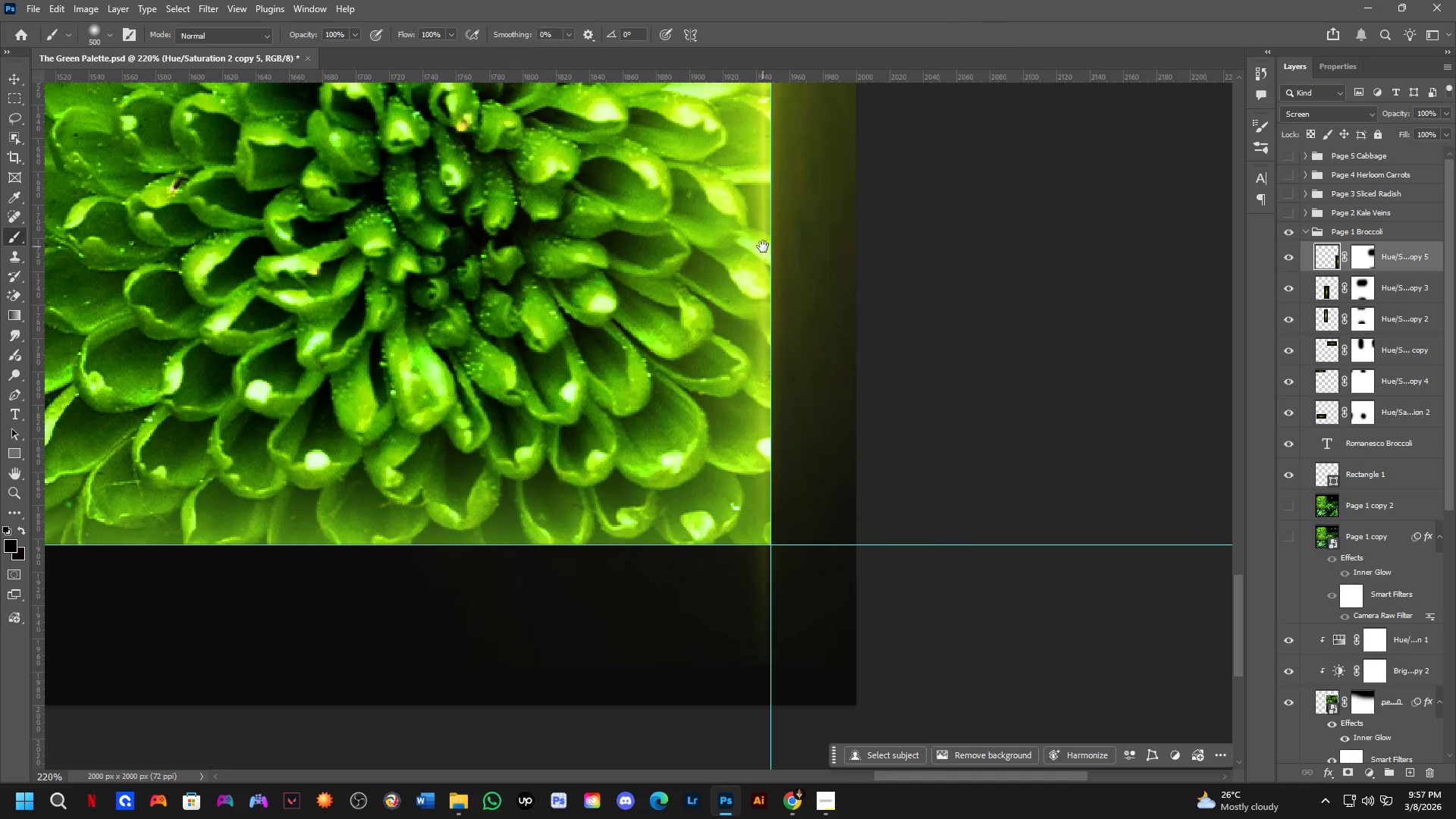 
left_click_drag(start_coordinate=[788, 446], to_coordinate=[748, 260])
 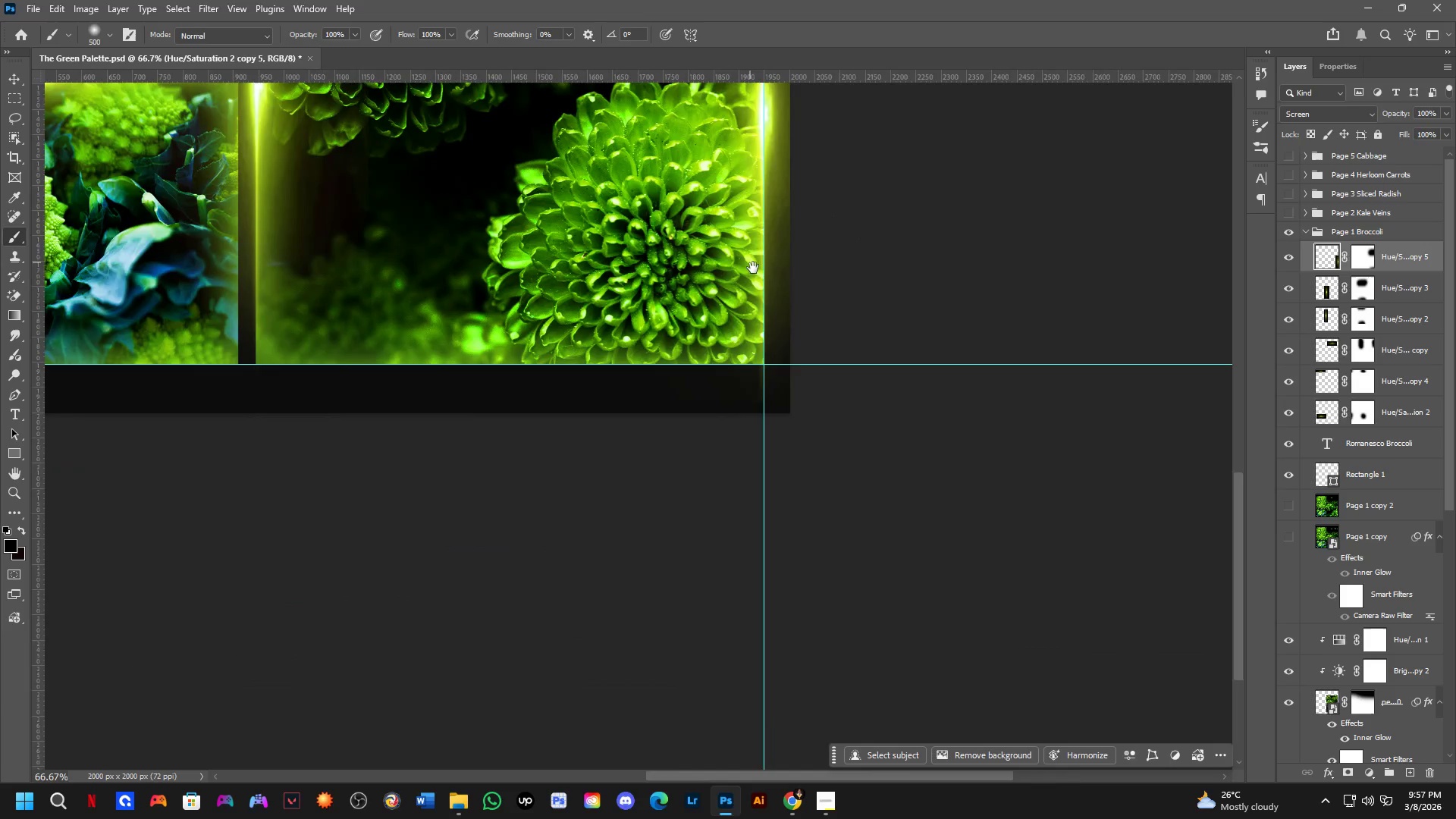 
scroll: coordinate [761, 286], scroll_direction: up, amount: 3.0
 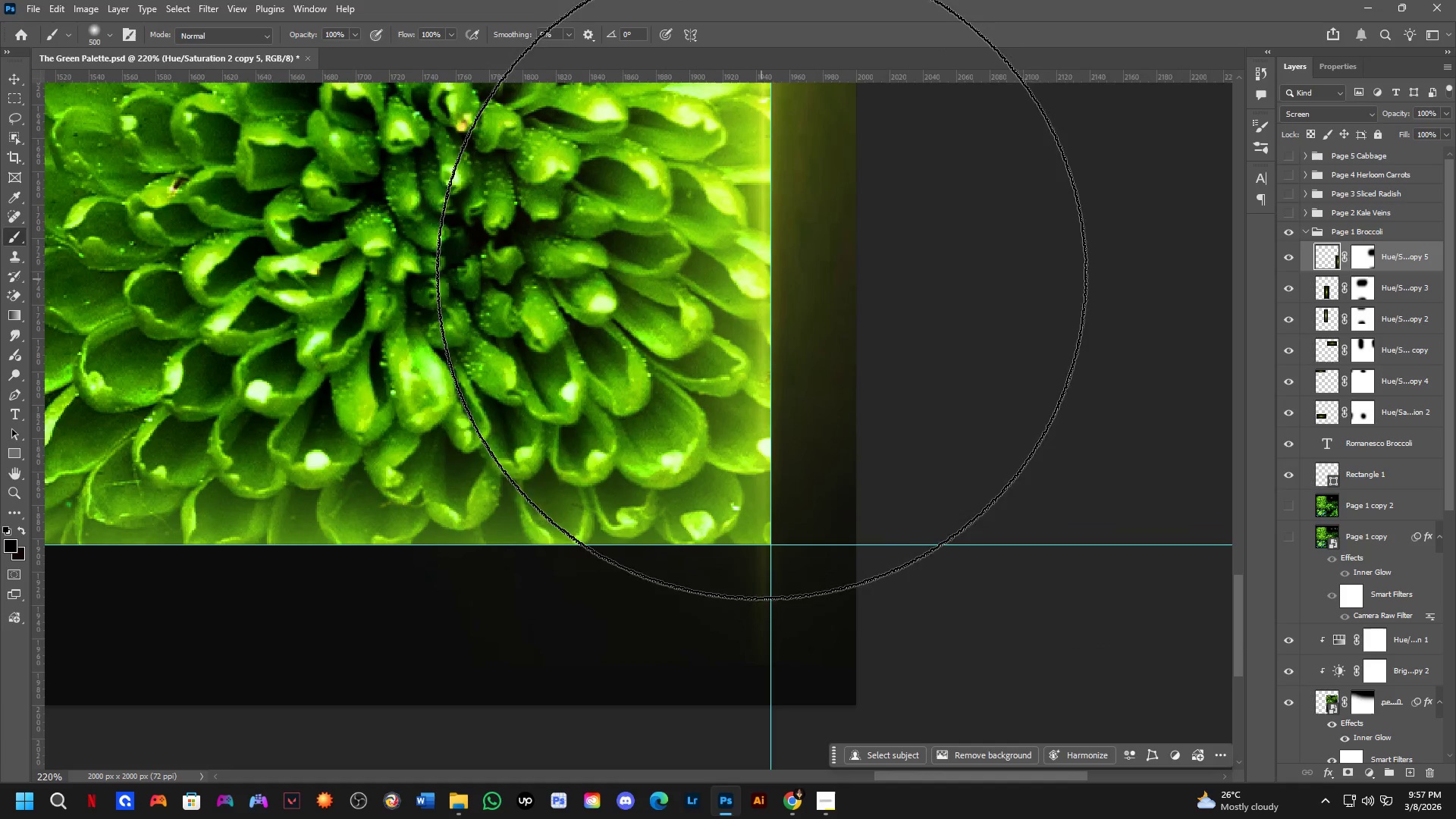 
key(Shift+ShiftLeft)
 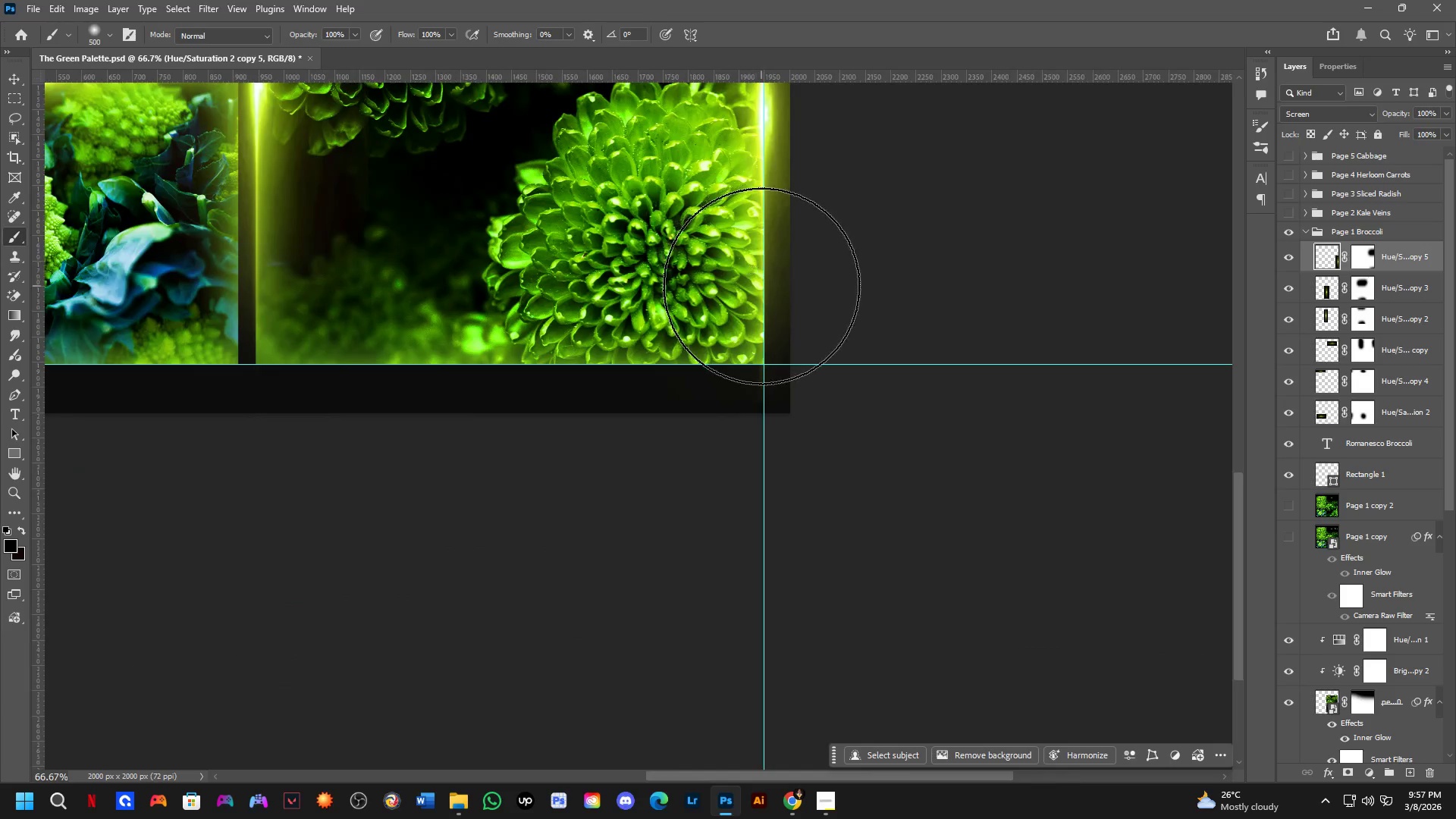 
hold_key(key=Space, duration=0.48)
 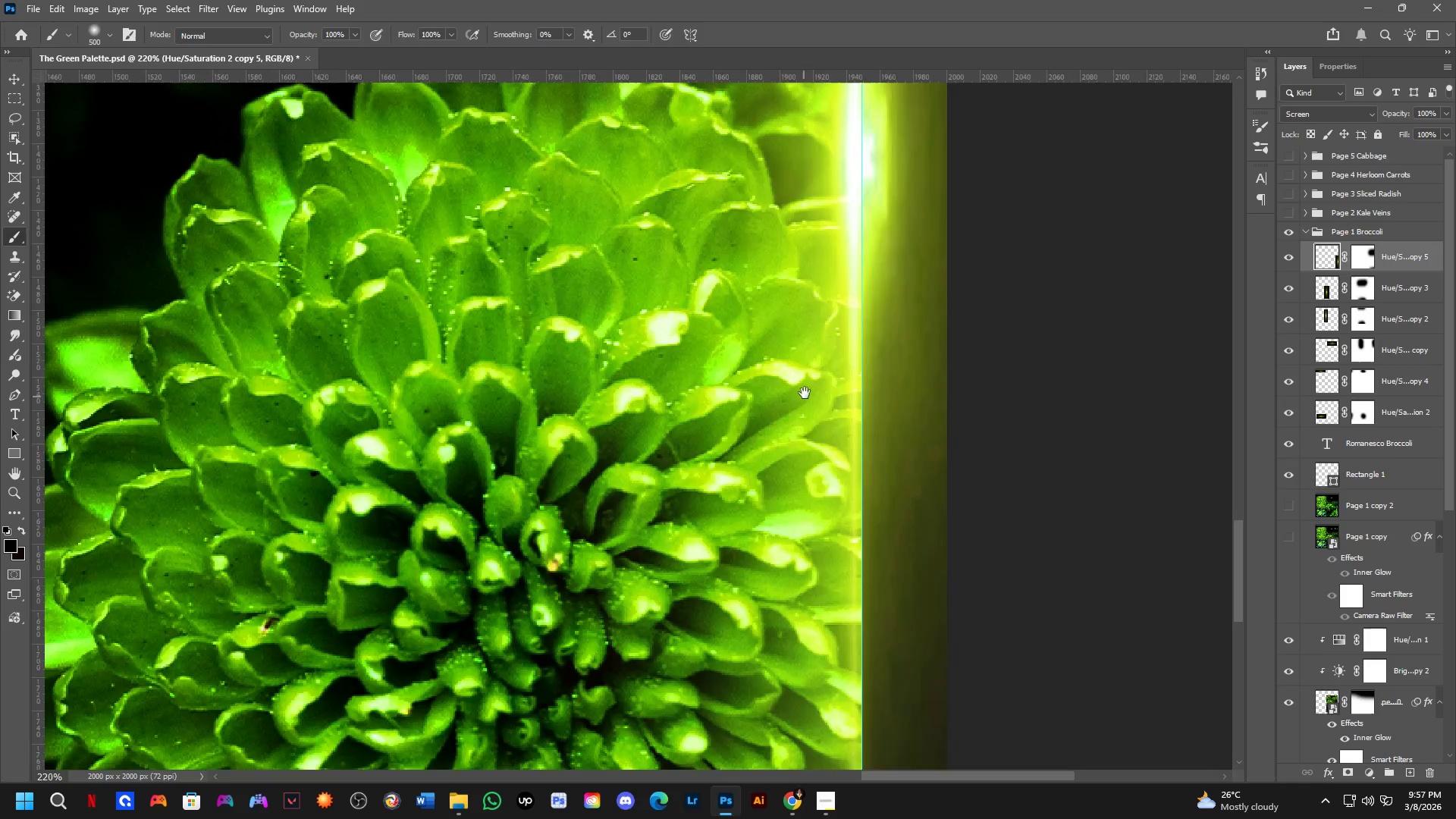 
left_click_drag(start_coordinate=[767, 271], to_coordinate=[841, 640])
 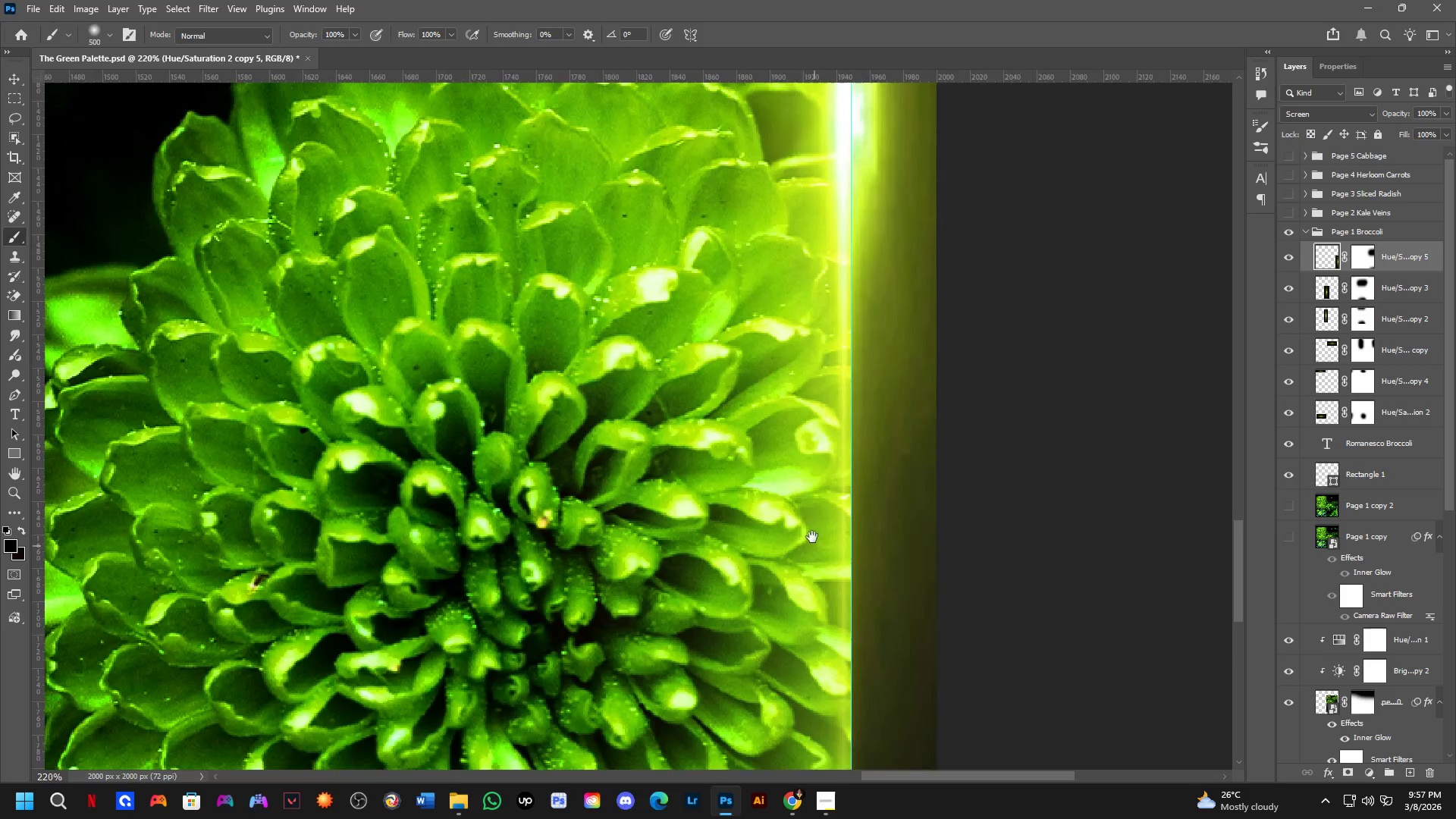 
scroll: coordinate [806, 519], scroll_direction: down, amount: 2.0
 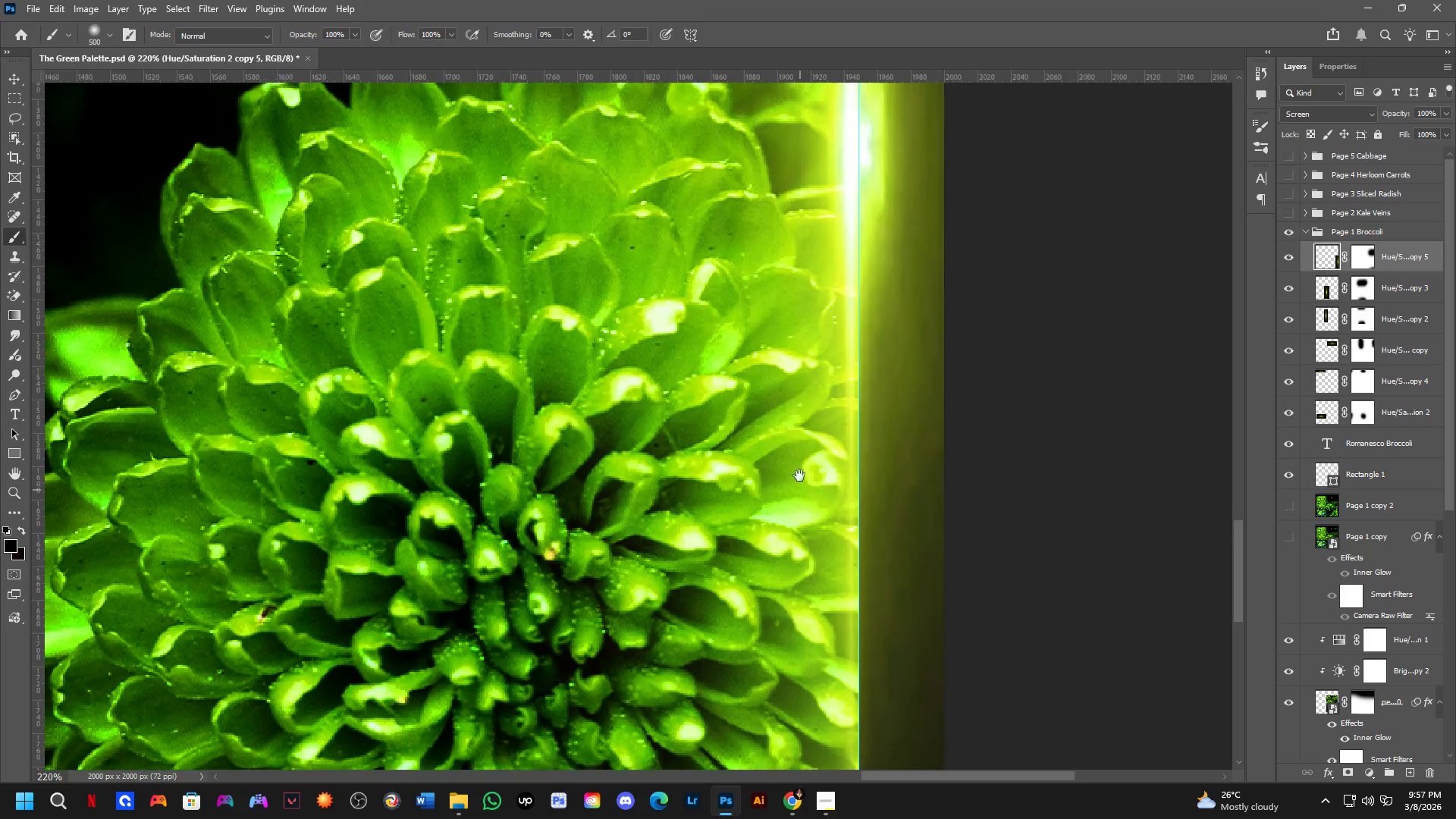 
key(Shift+ShiftLeft)
 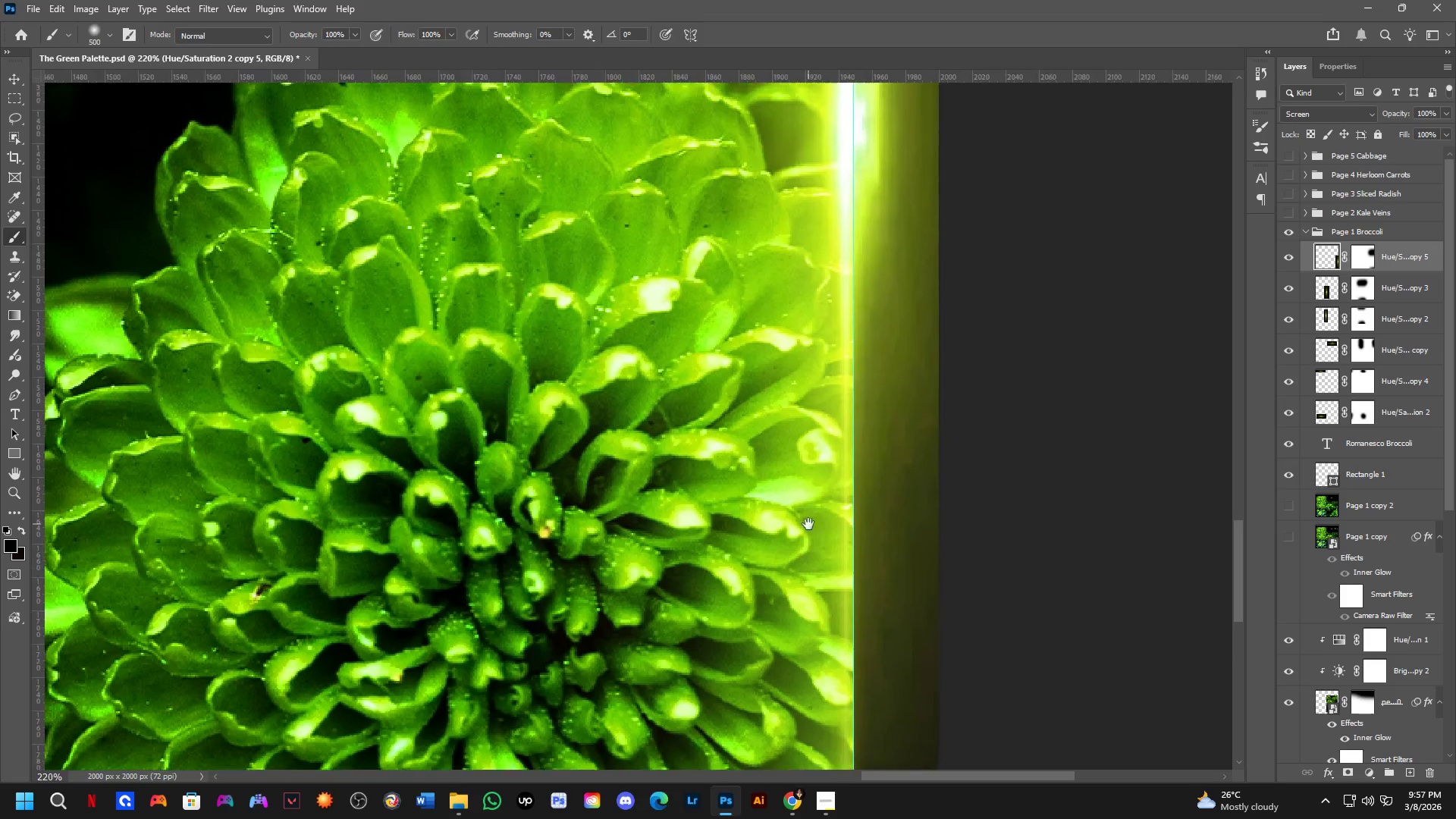 
hold_key(key=Space, duration=0.53)
 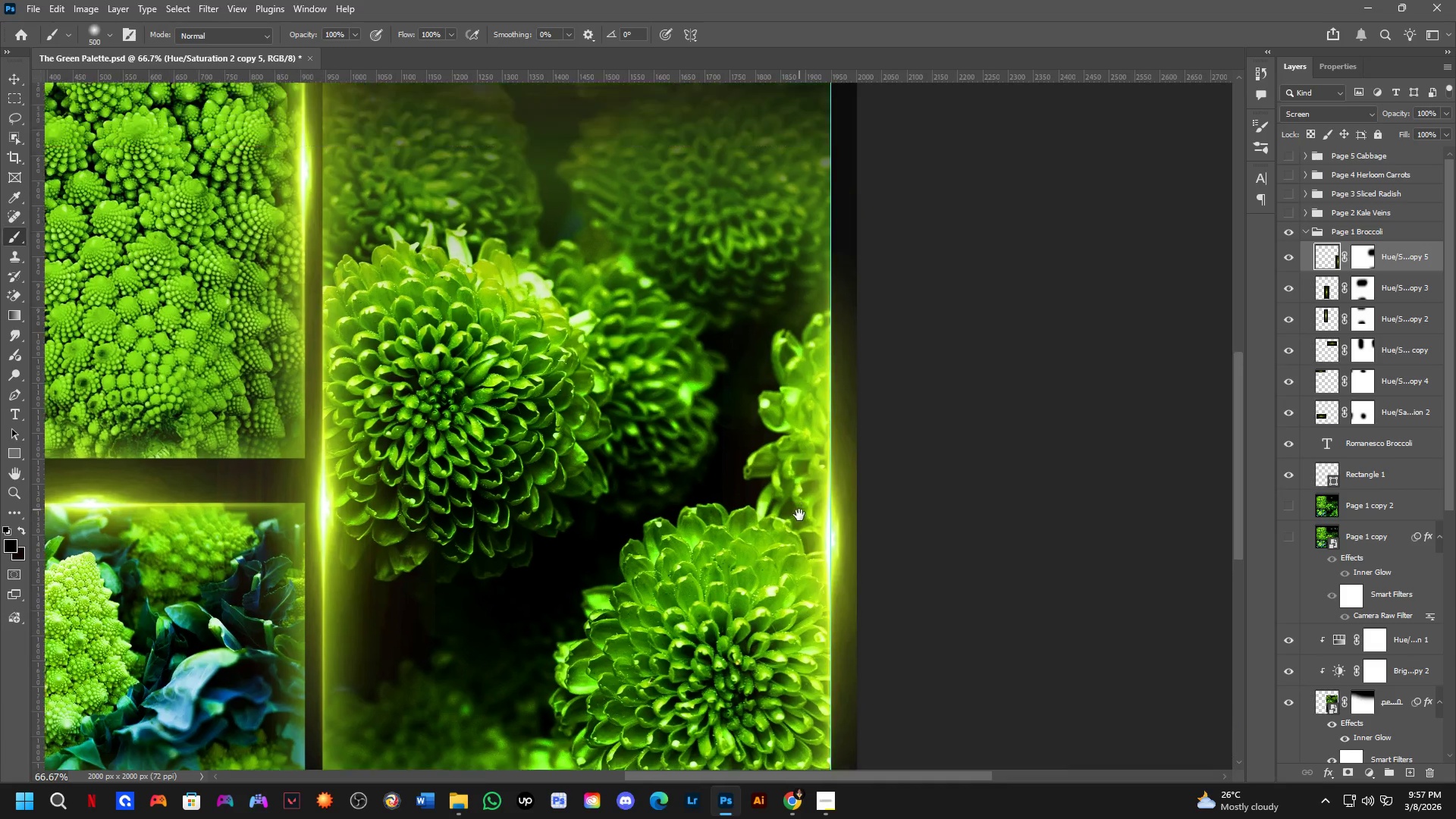 
left_click_drag(start_coordinate=[805, 392], to_coordinate=[822, 577])
 